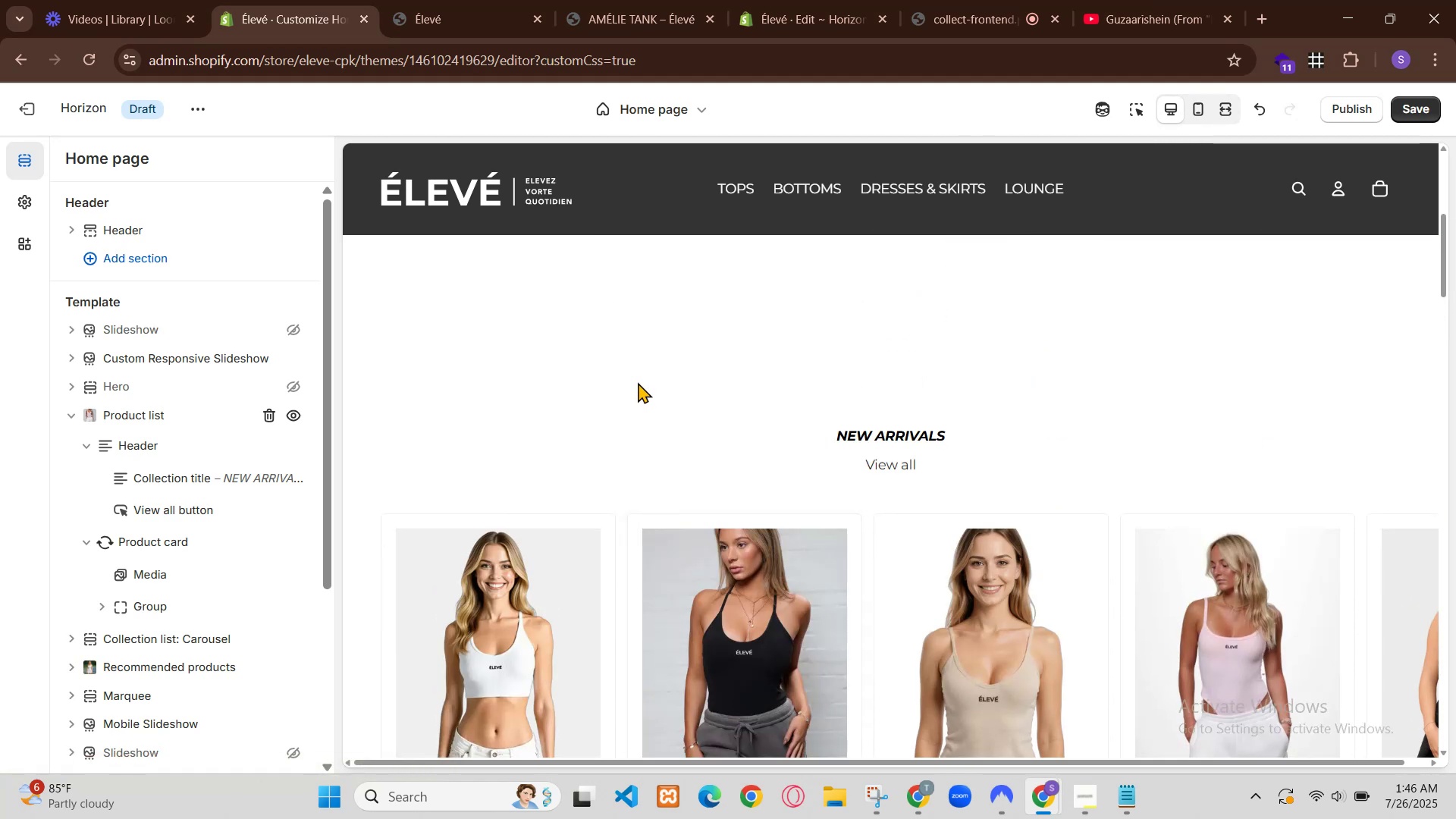 
left_click([581, 0])
 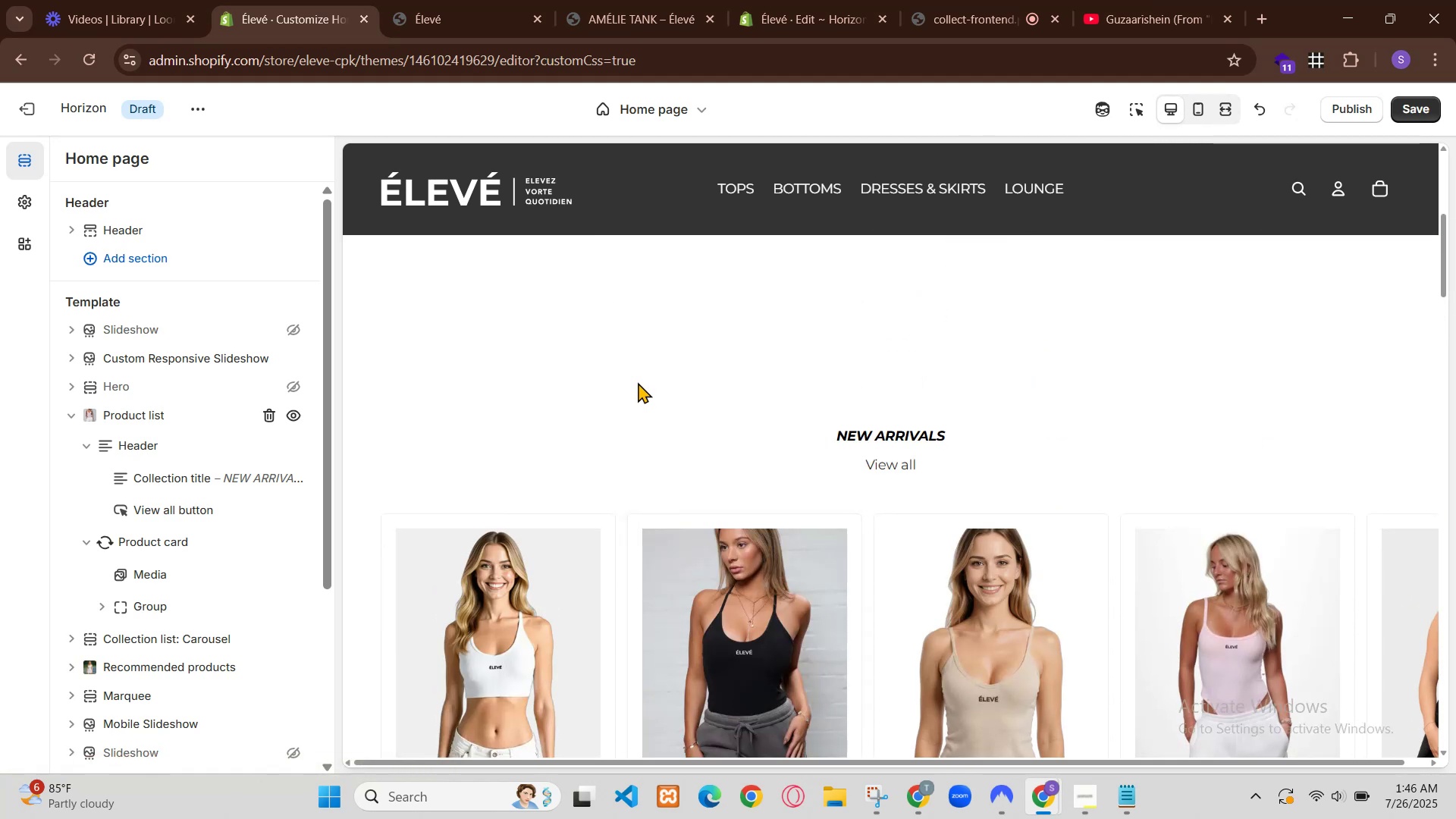 
key(Control+Z)
 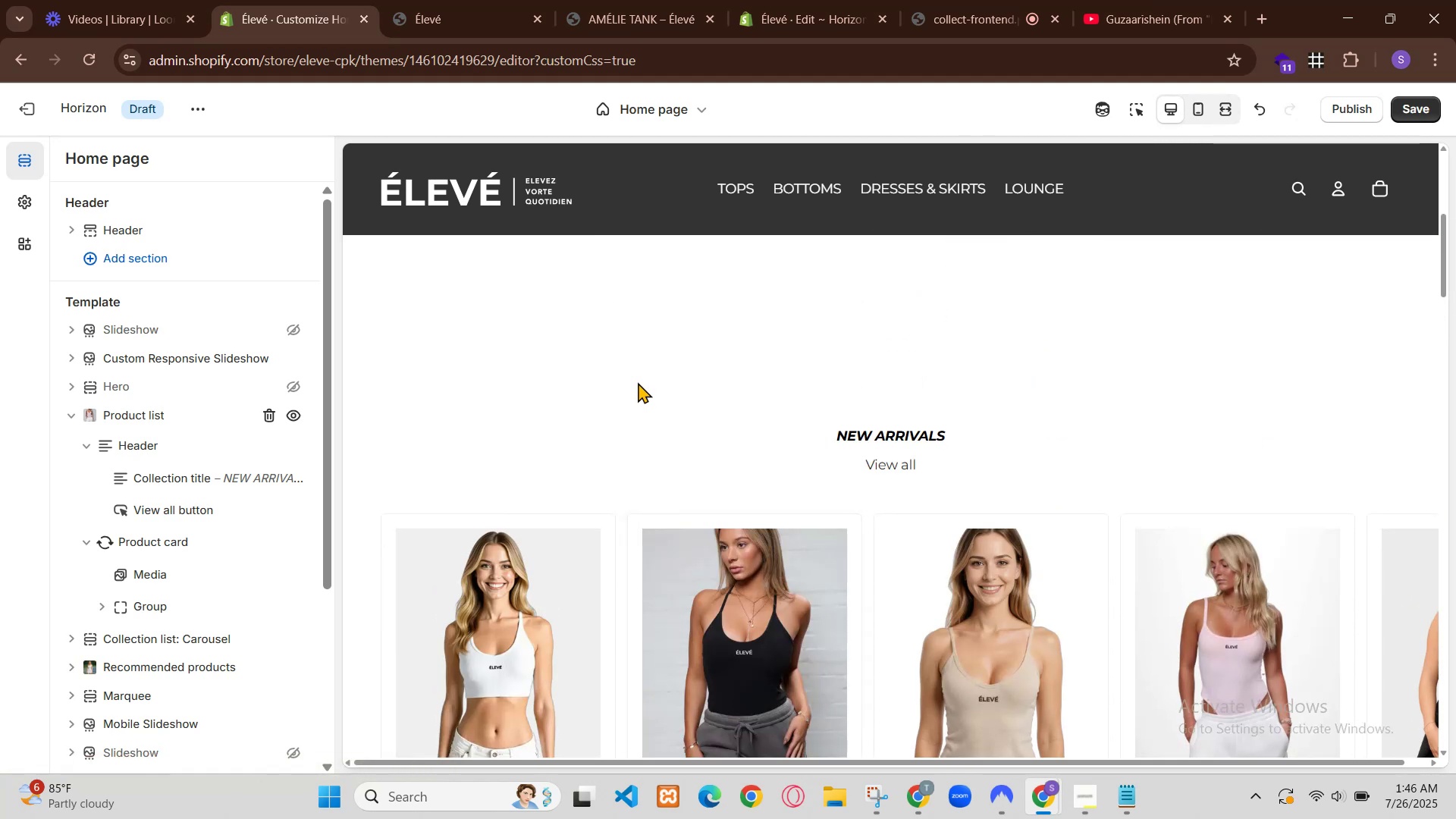 
key(Control+Z)
 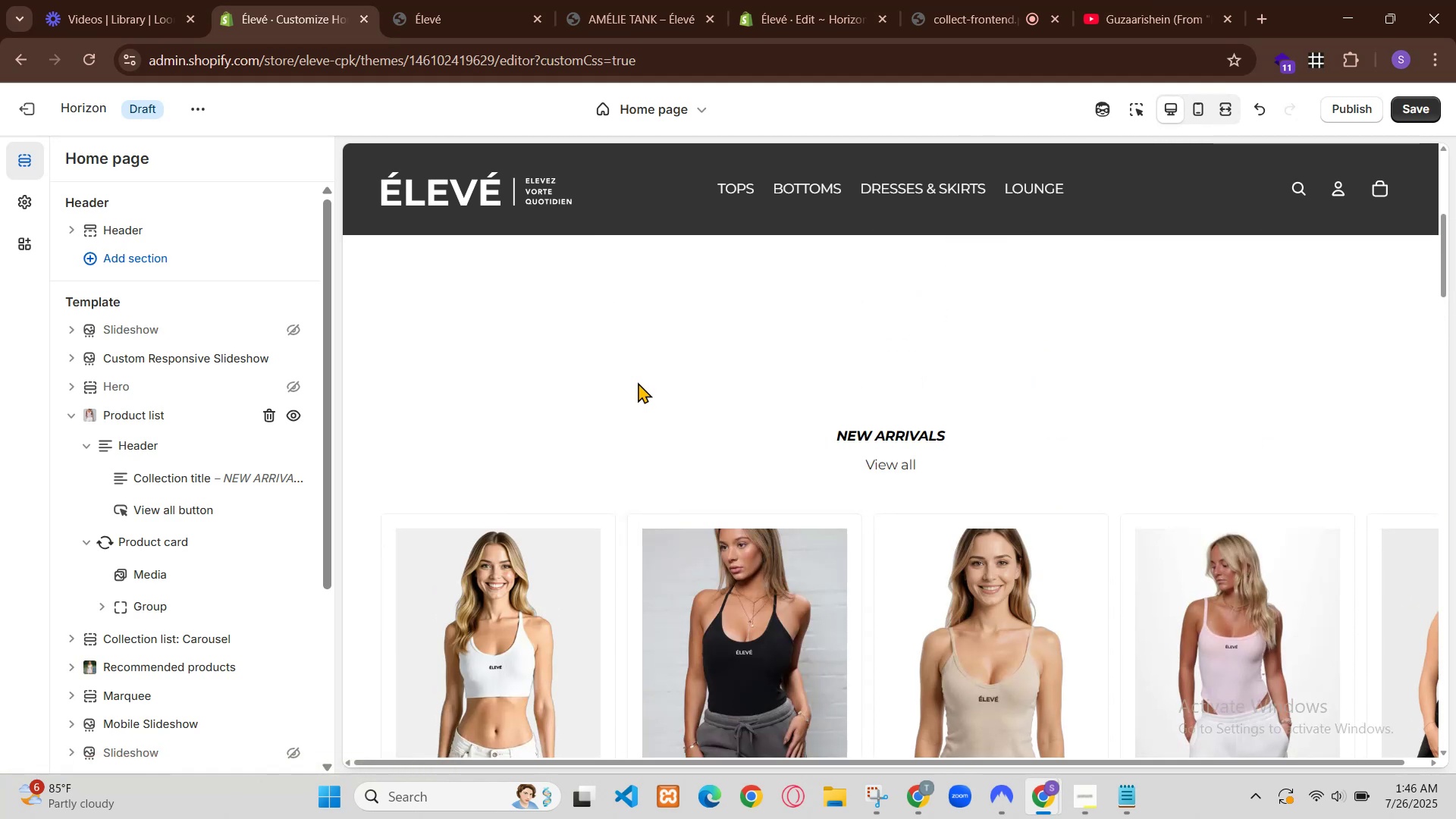 
key(Control+Z)
 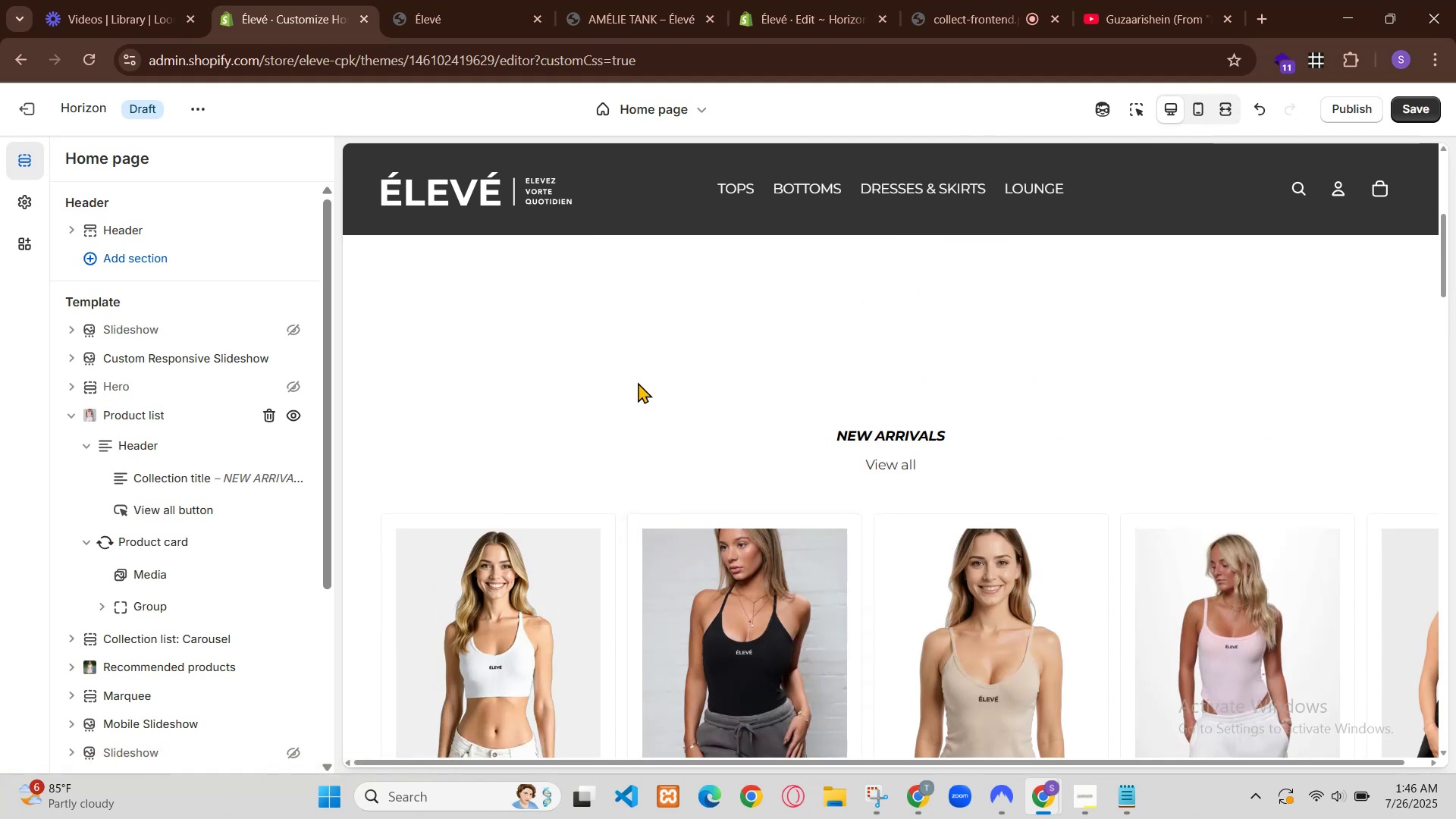 
key(Control+Z)
 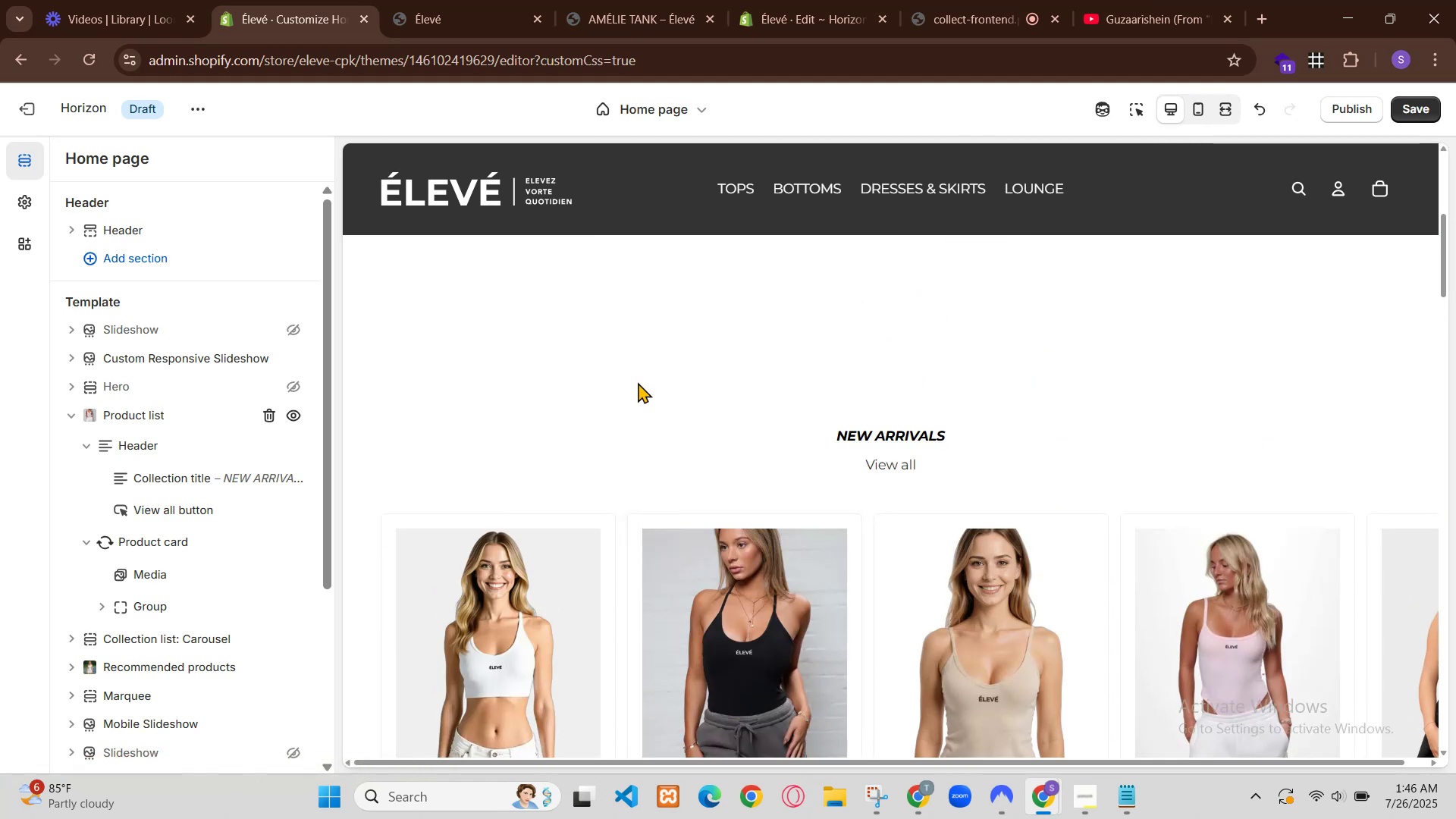 
key(Control+S)
 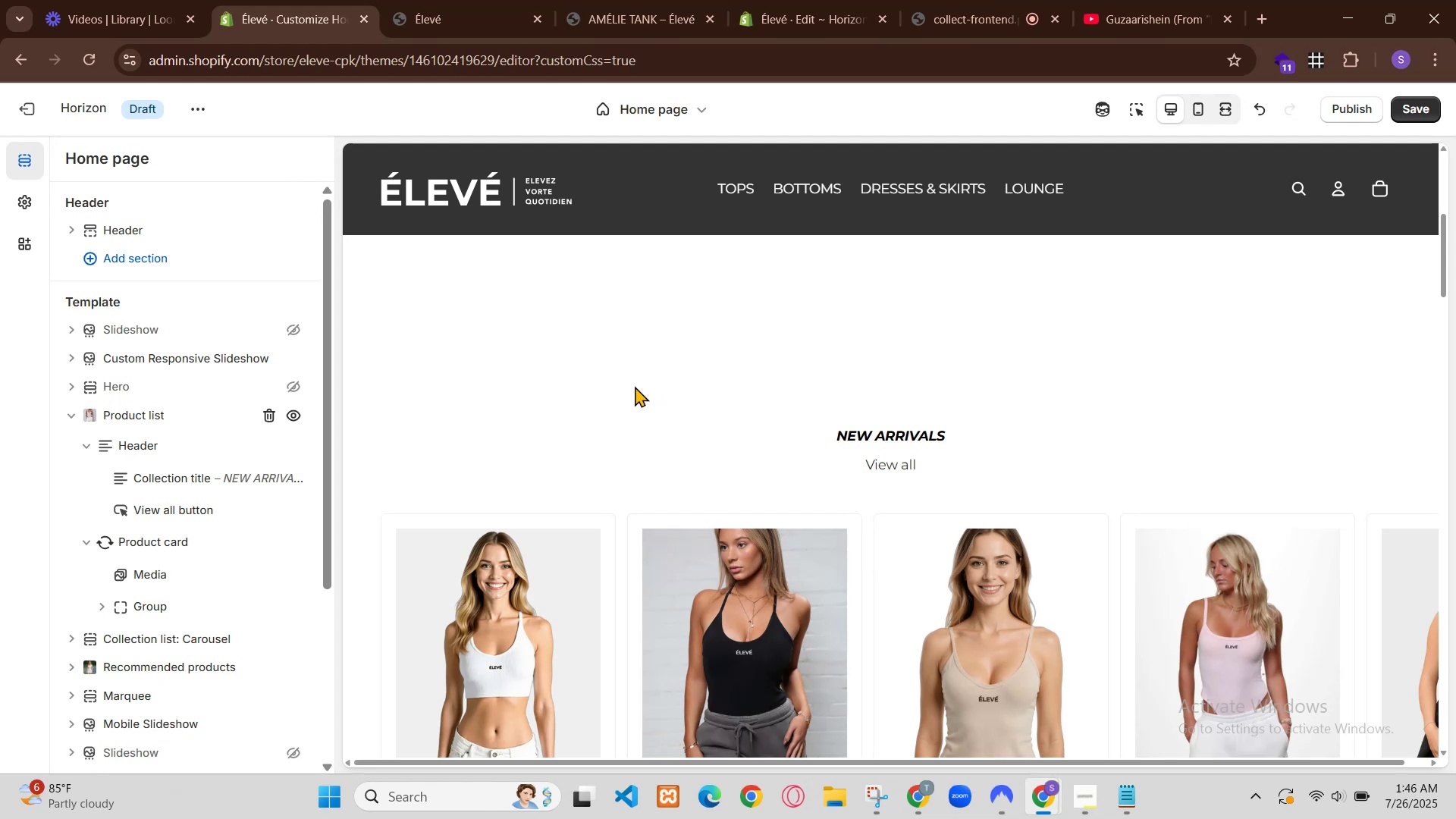 
left_click([930, 808])
 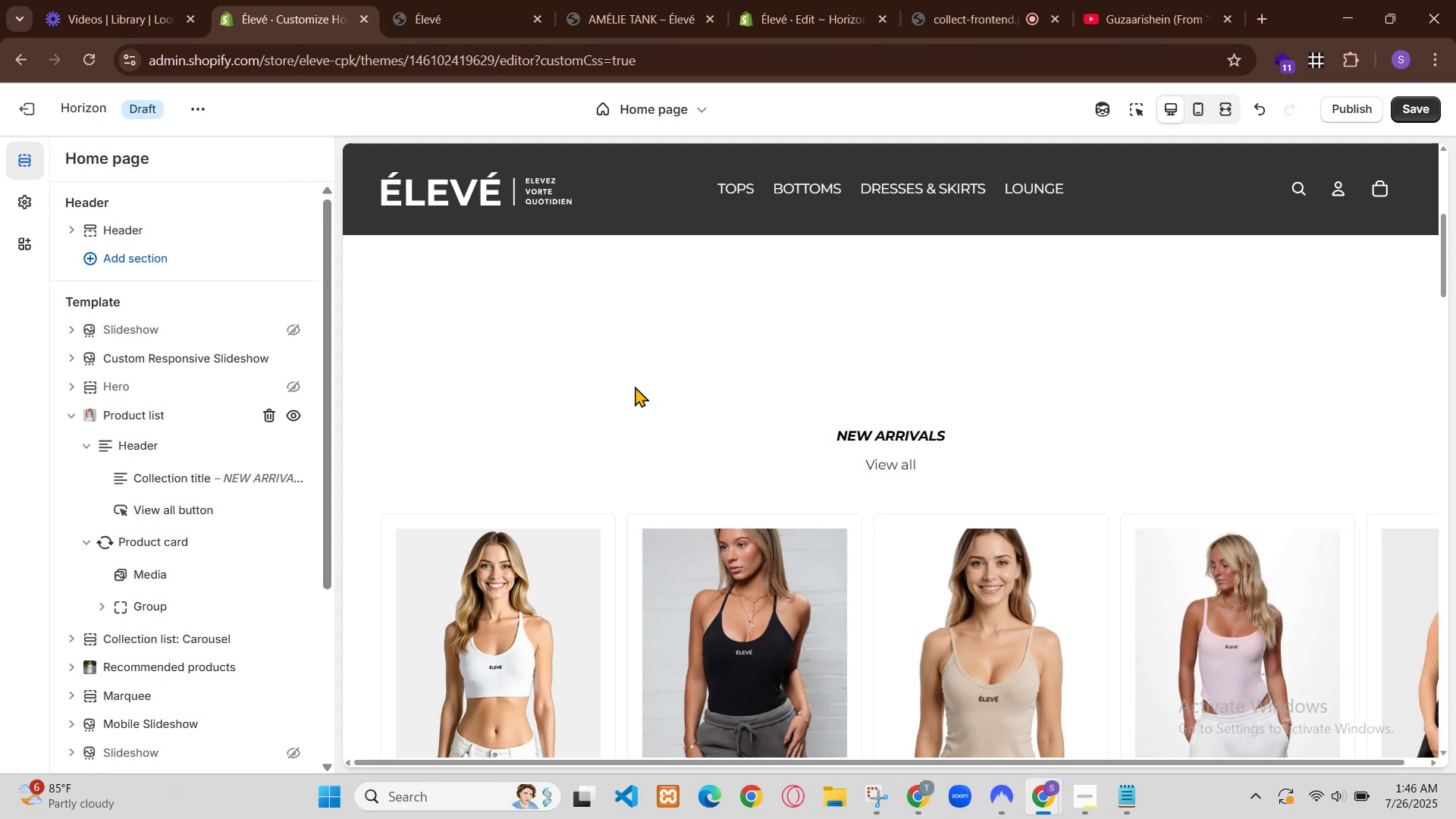 
left_click([930, 808])
 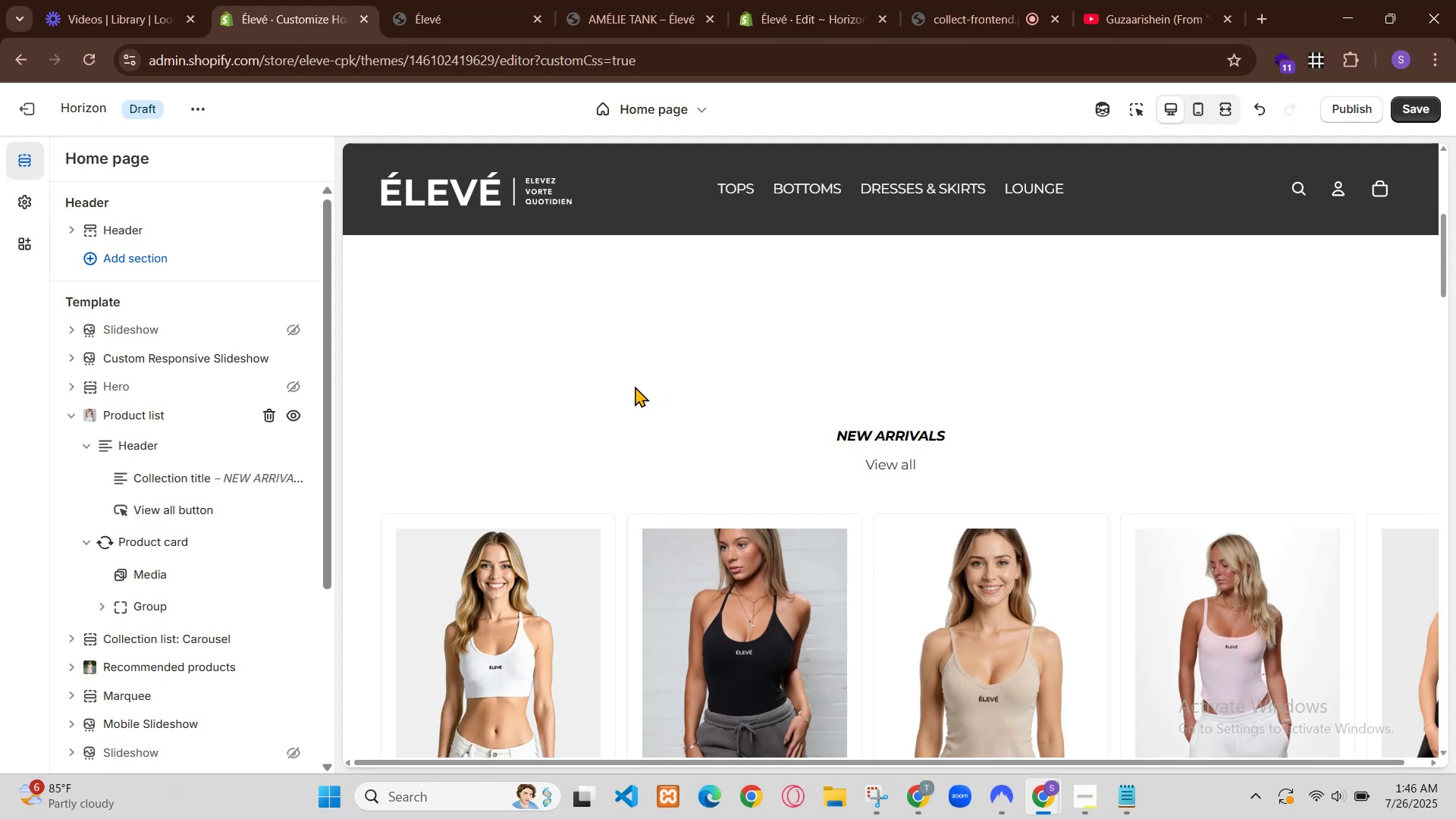 
left_click([1033, 793])
 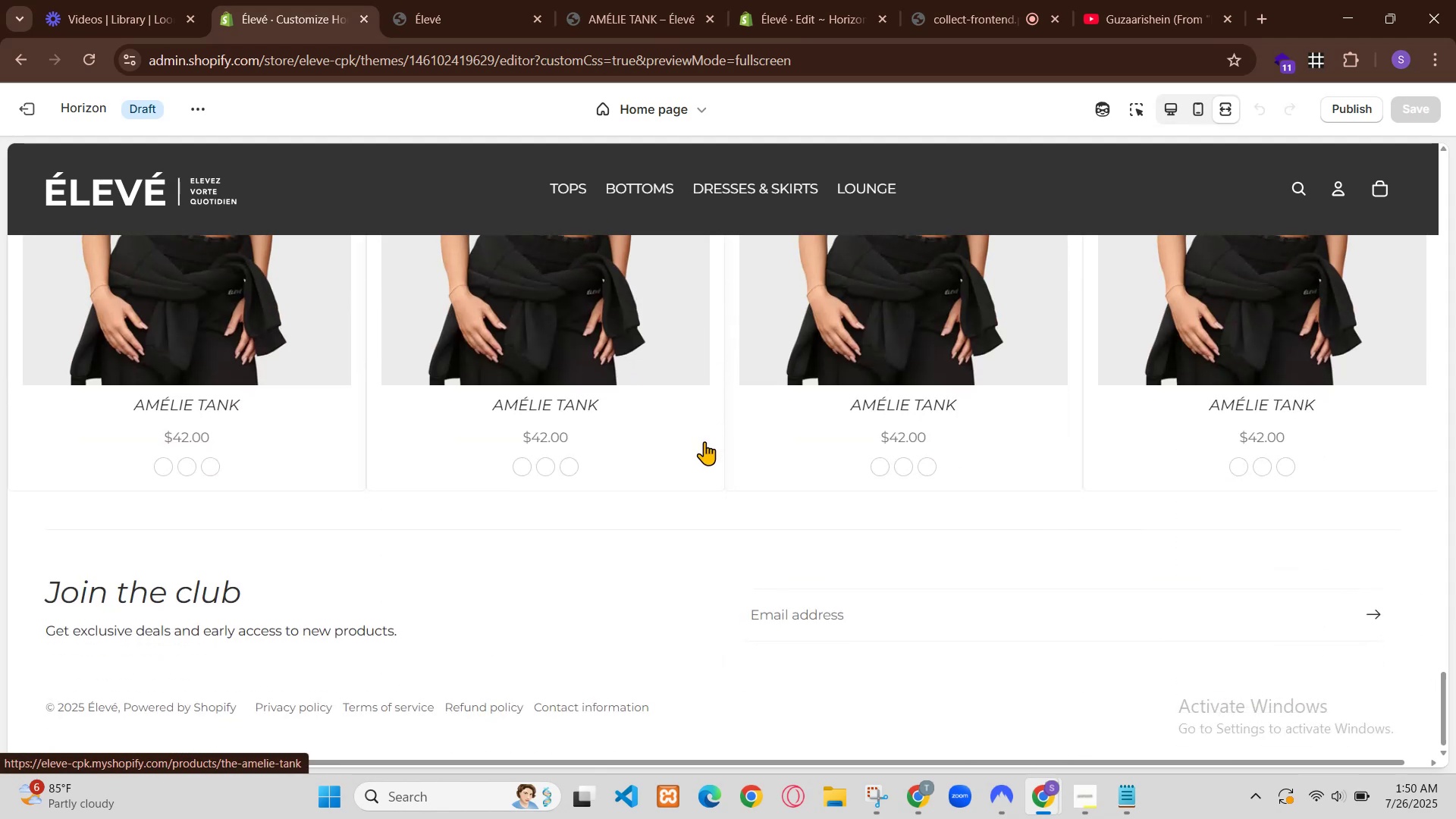 
wait(254.0)
 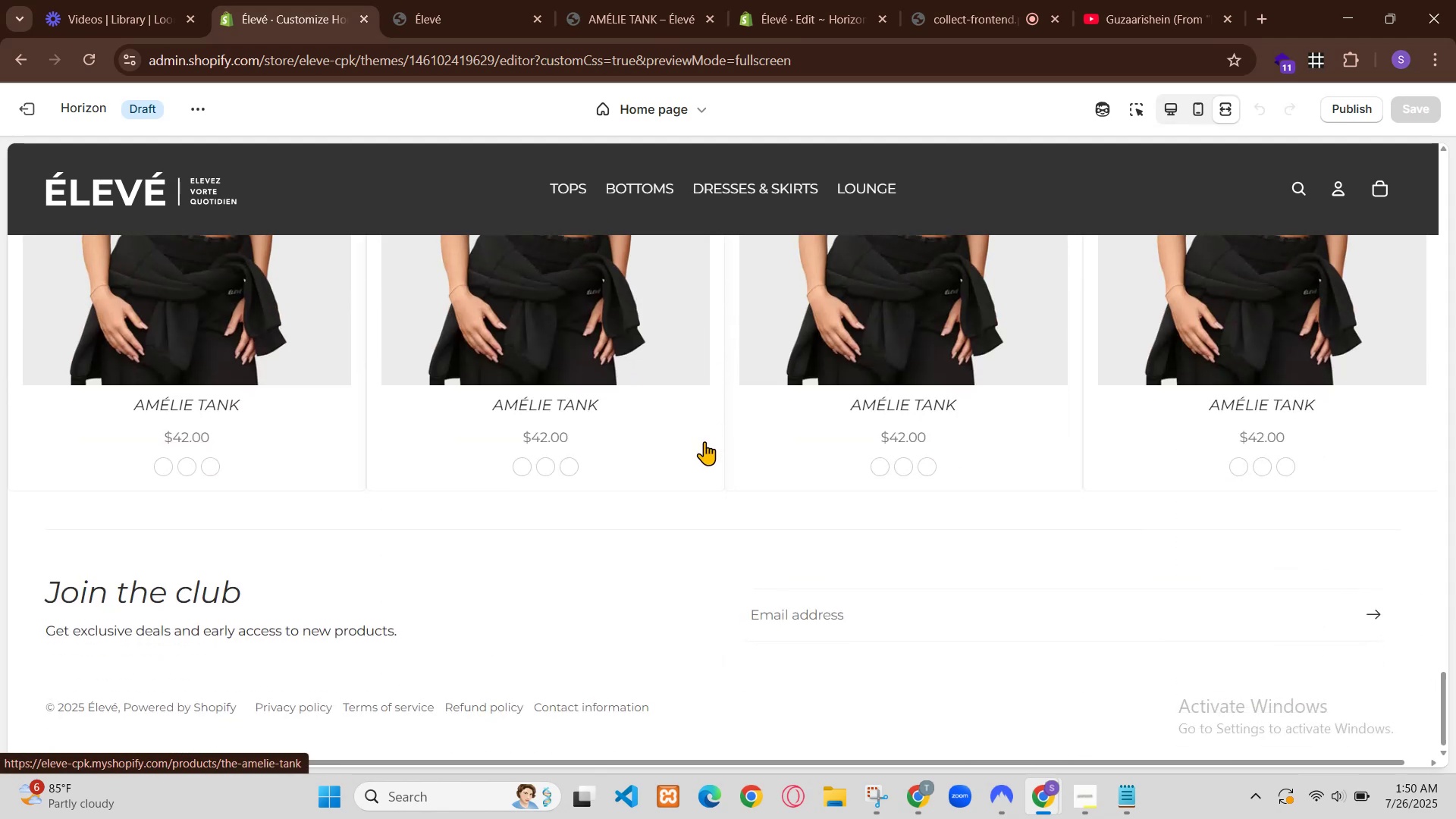 
left_click([105, 728])
 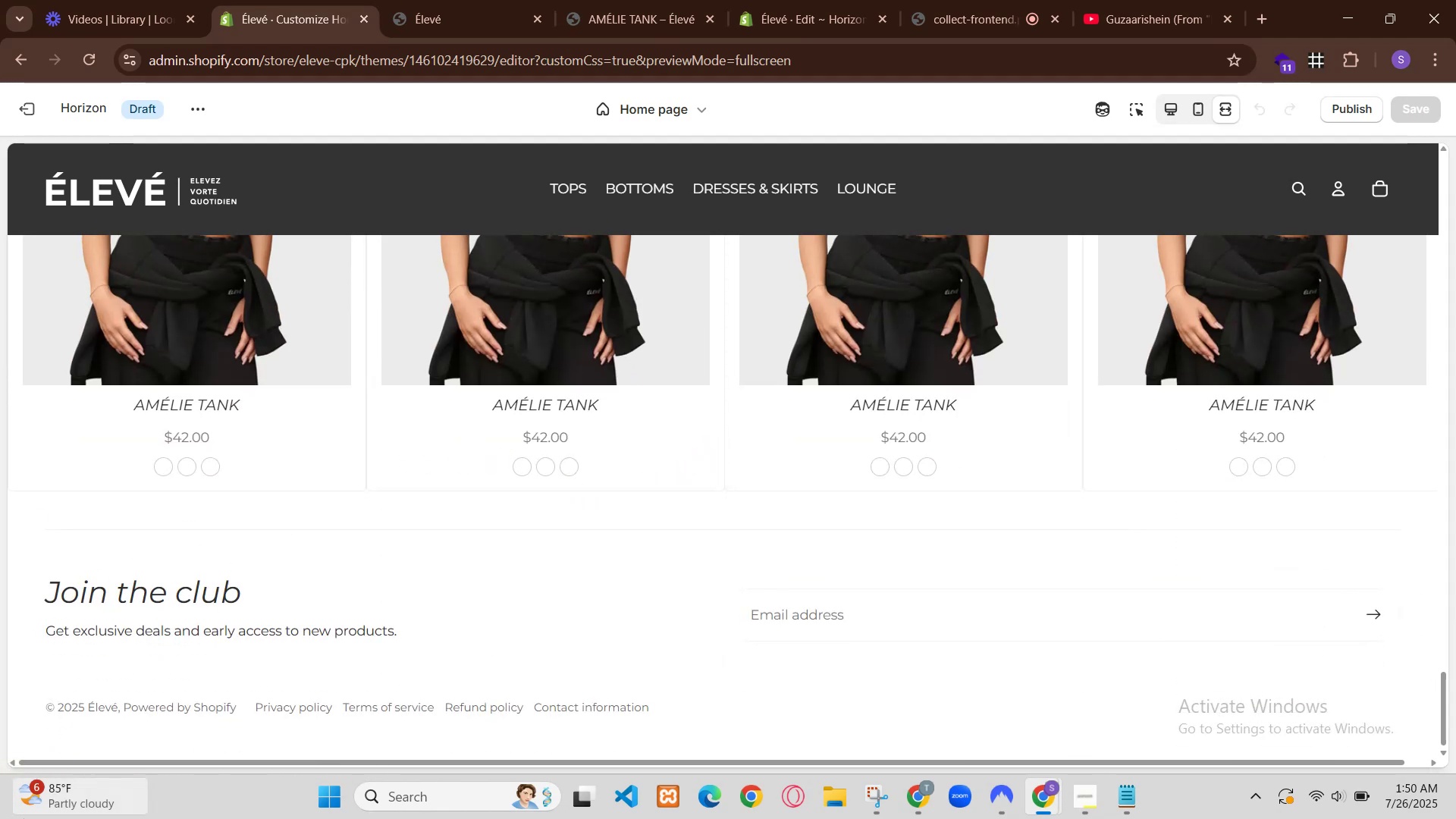 
left_click([394, 0])
 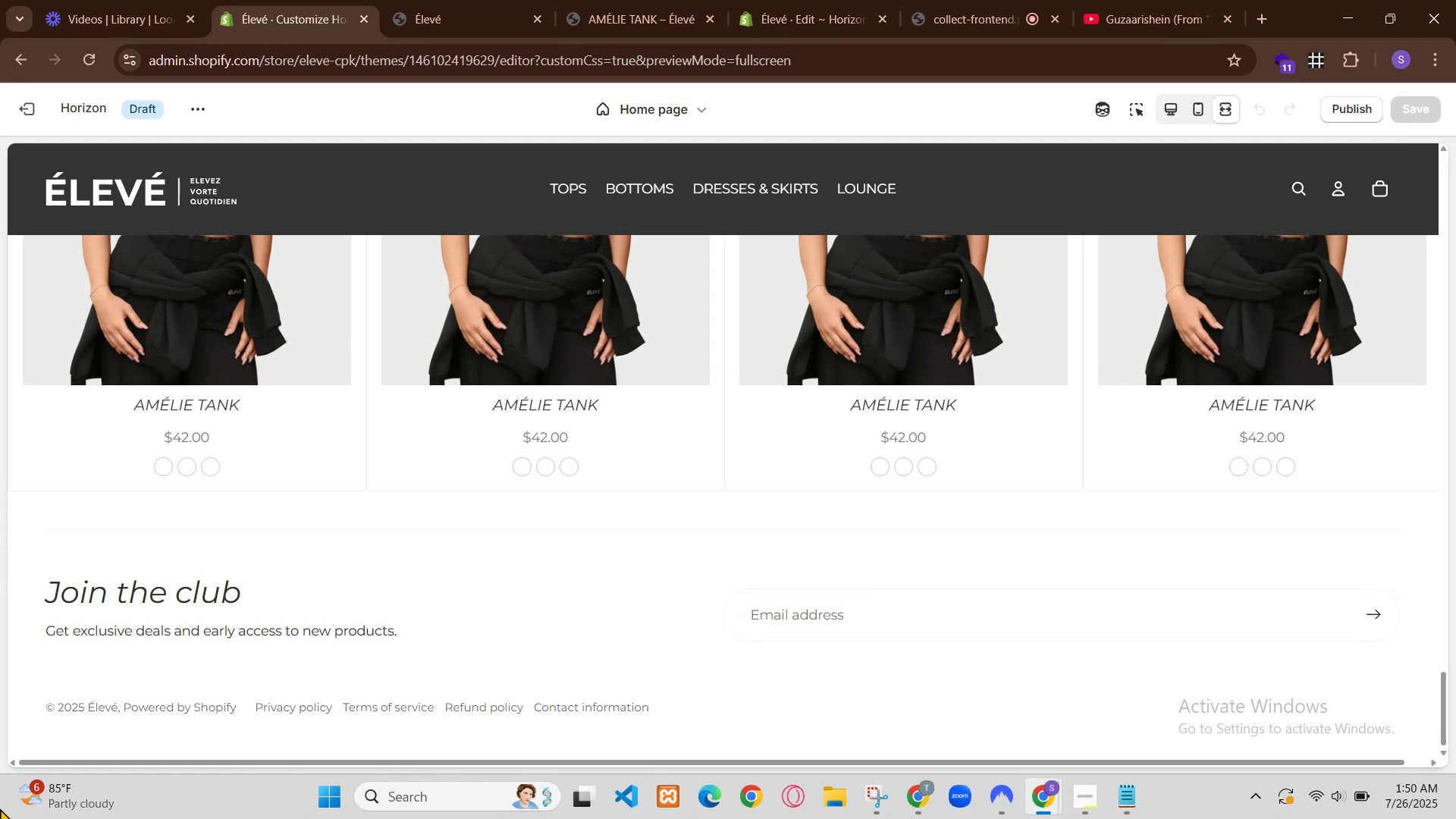 
left_click([312, 0])
 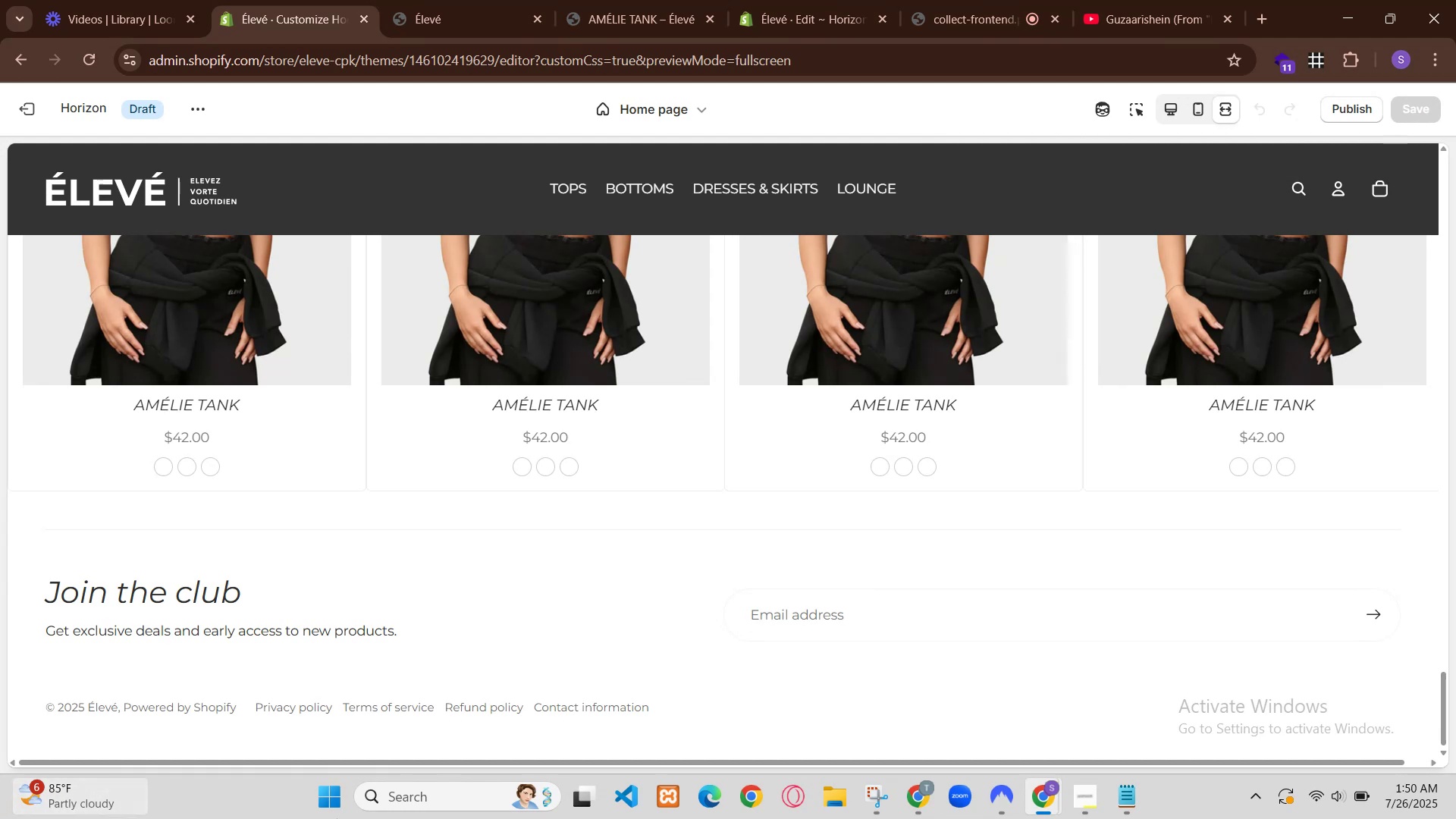 
scroll: coordinate [657, 511], scroll_direction: down, amount: 4.0
 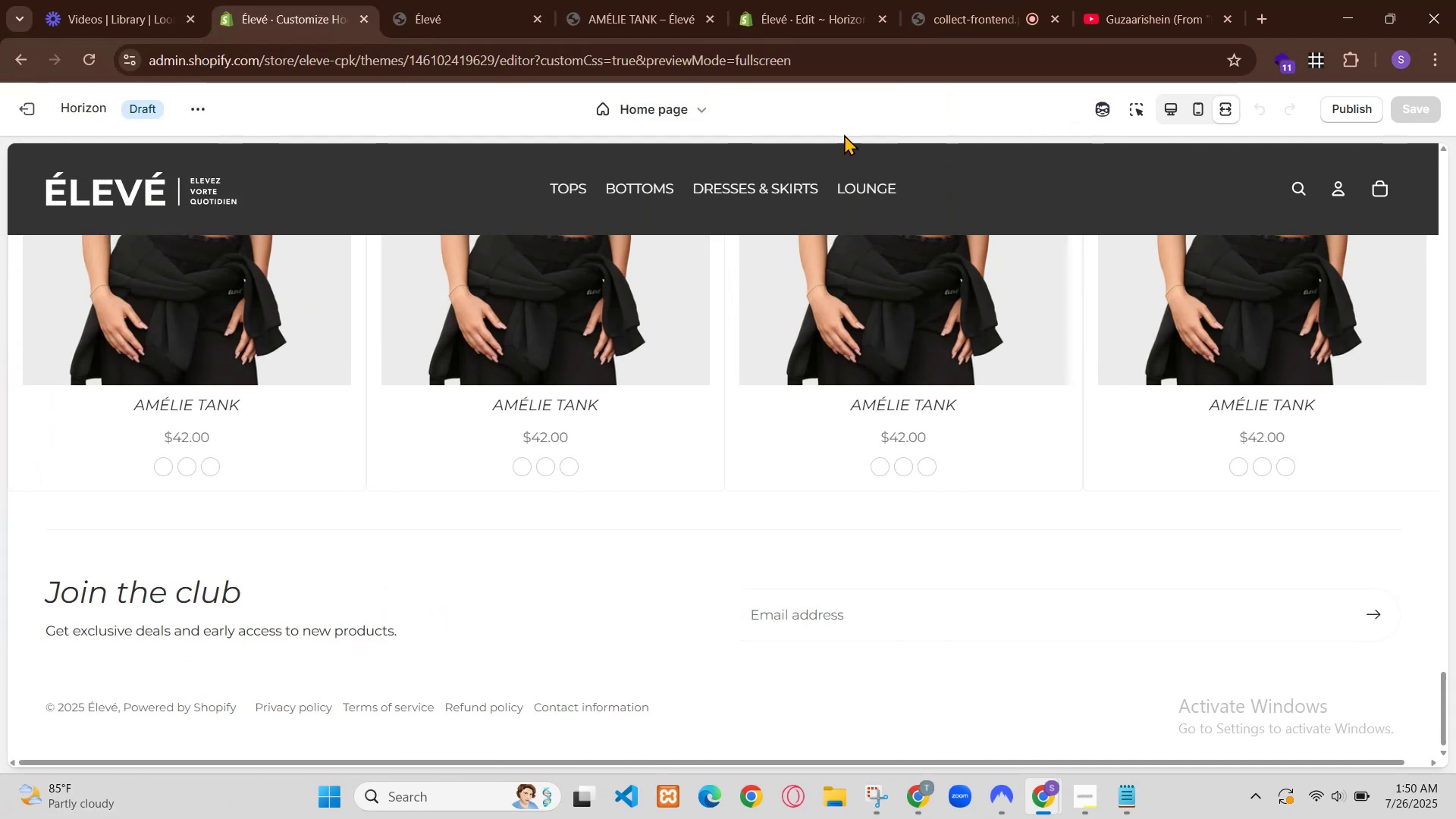 
scroll: coordinate [668, 576], scroll_direction: up, amount: 2.0
 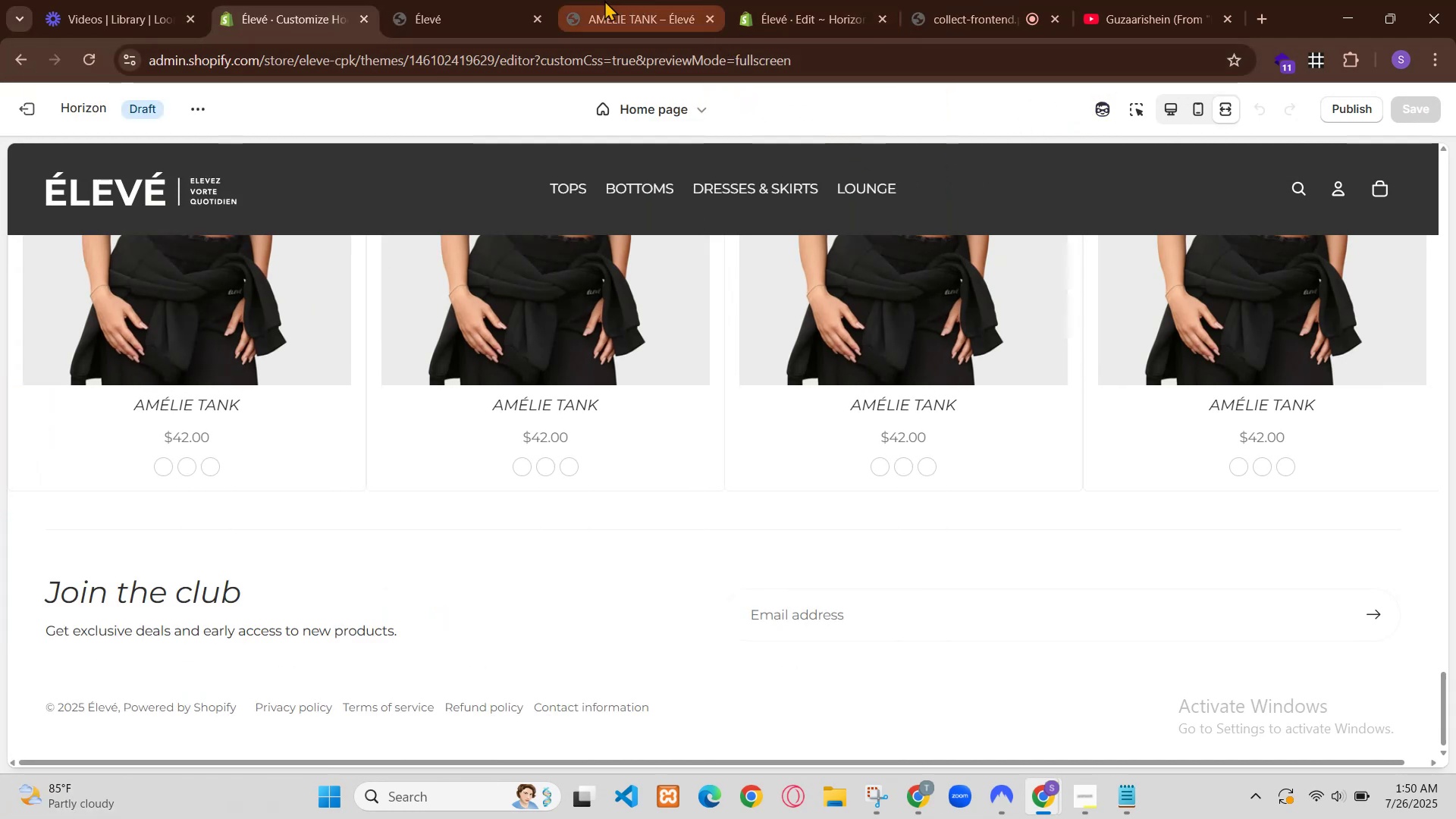 
left_click([1191, 0])
 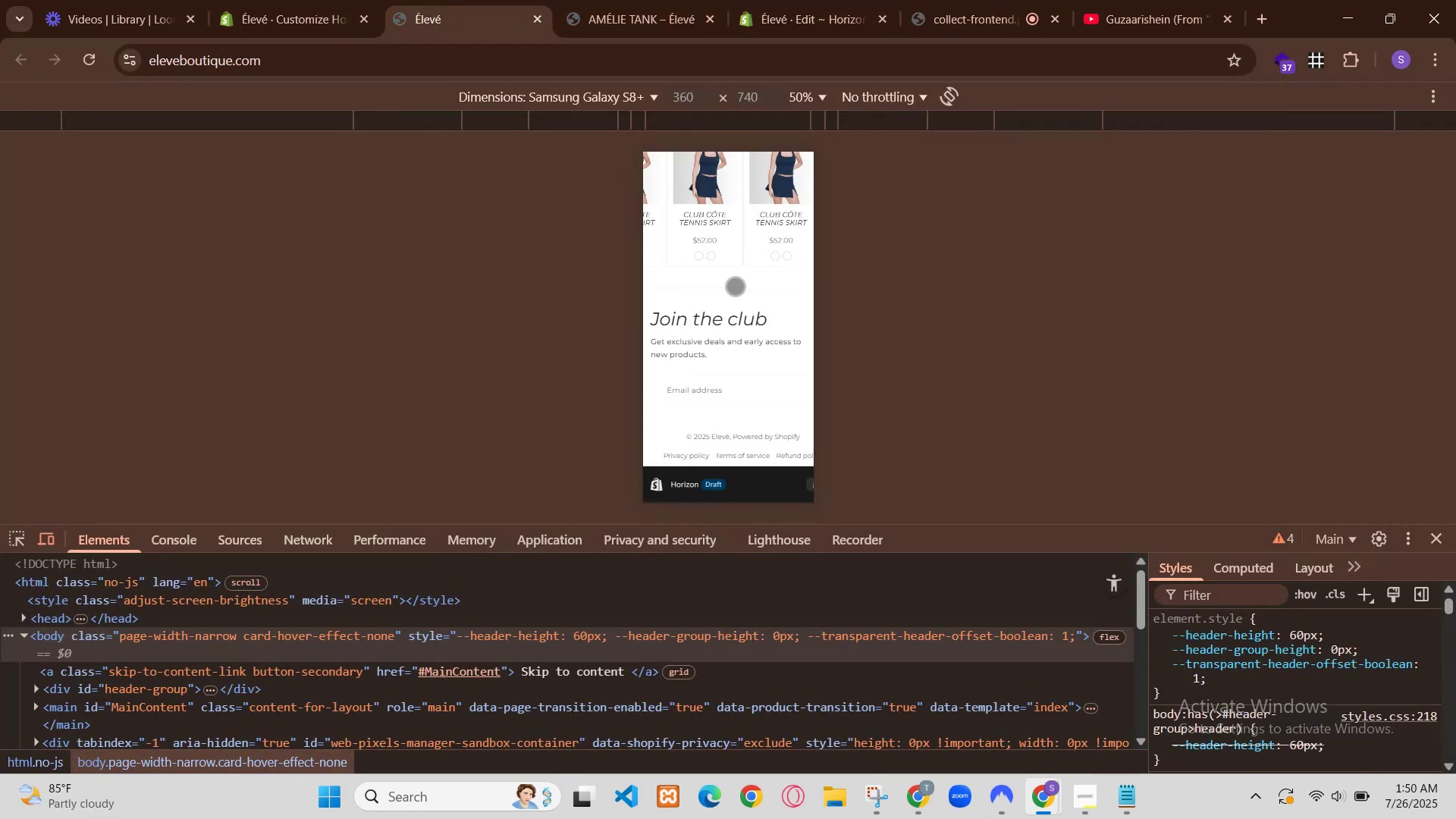 
scroll: coordinate [1090, 557], scroll_direction: down, amount: 3.0
 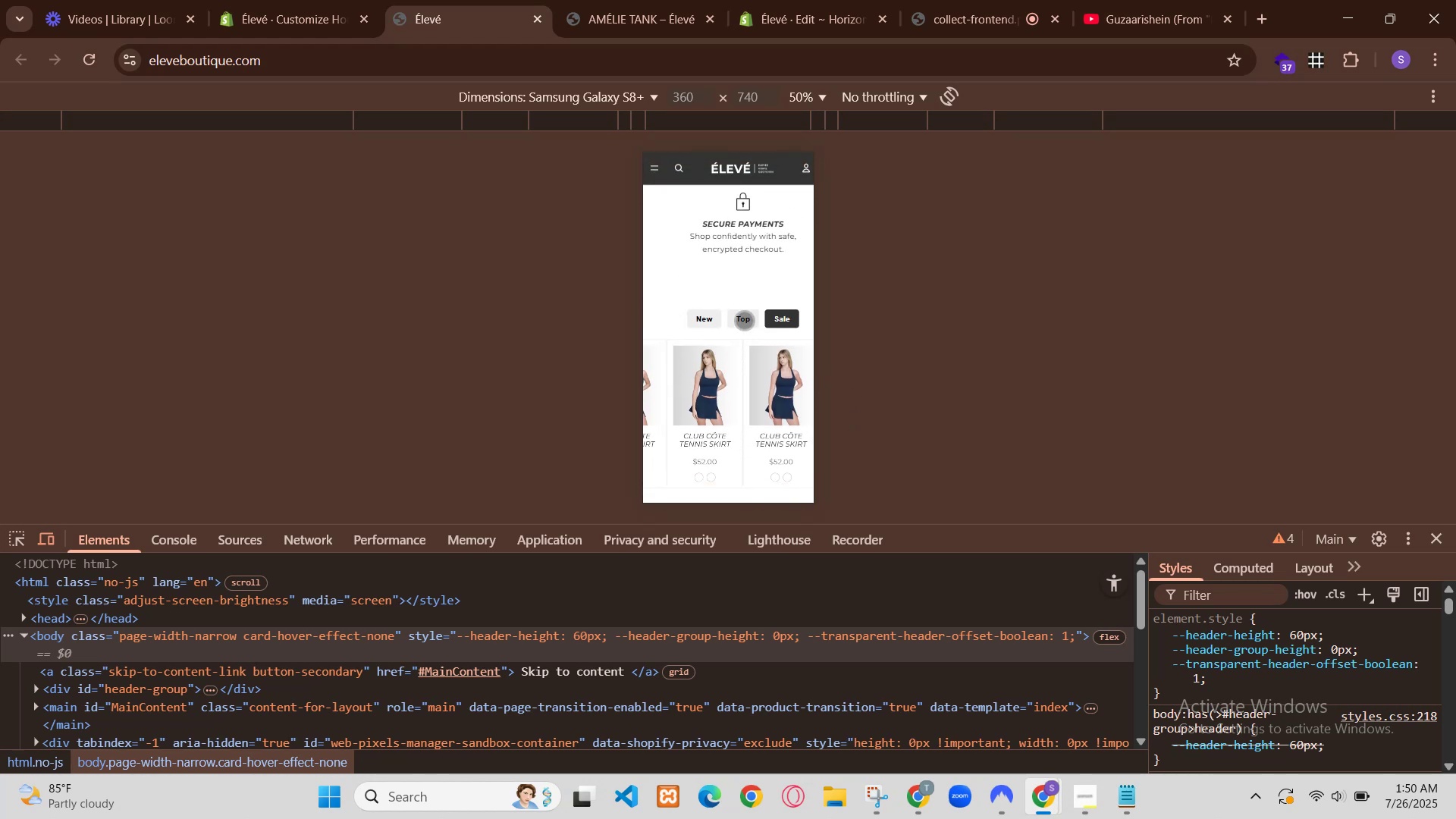 
left_click([237, 0])
 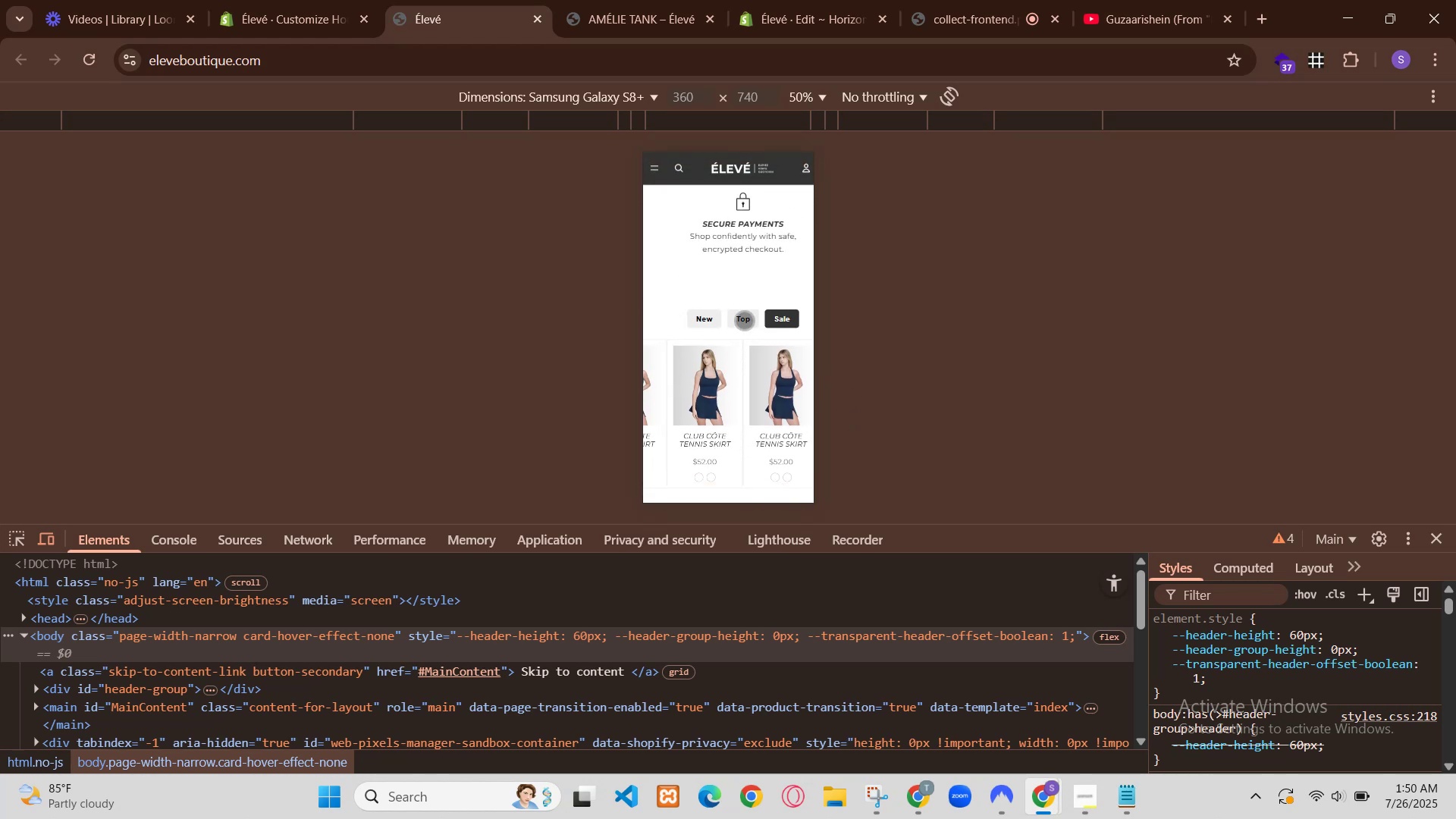 
left_click([950, 0])
 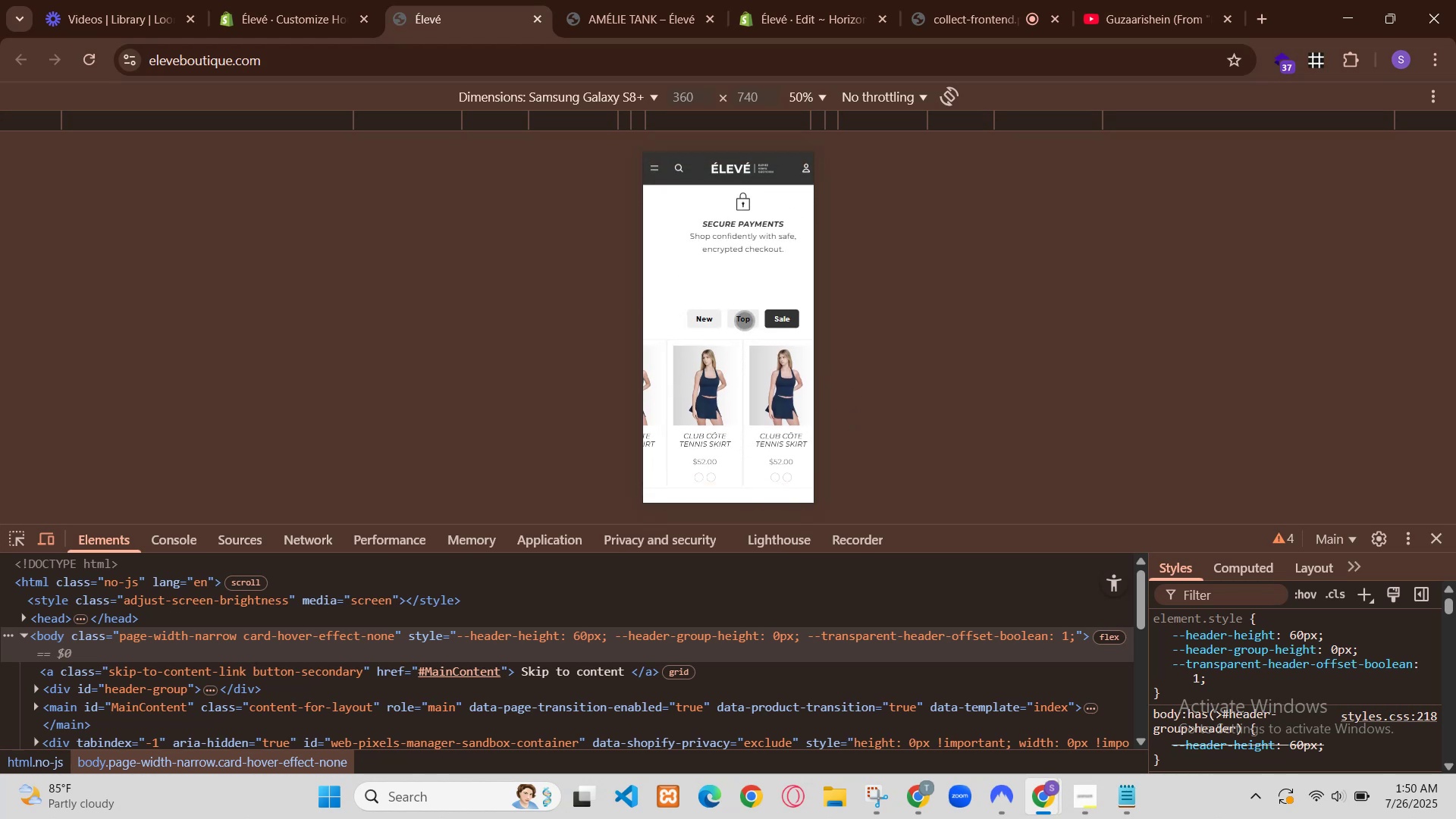 
left_click([824, 0])
 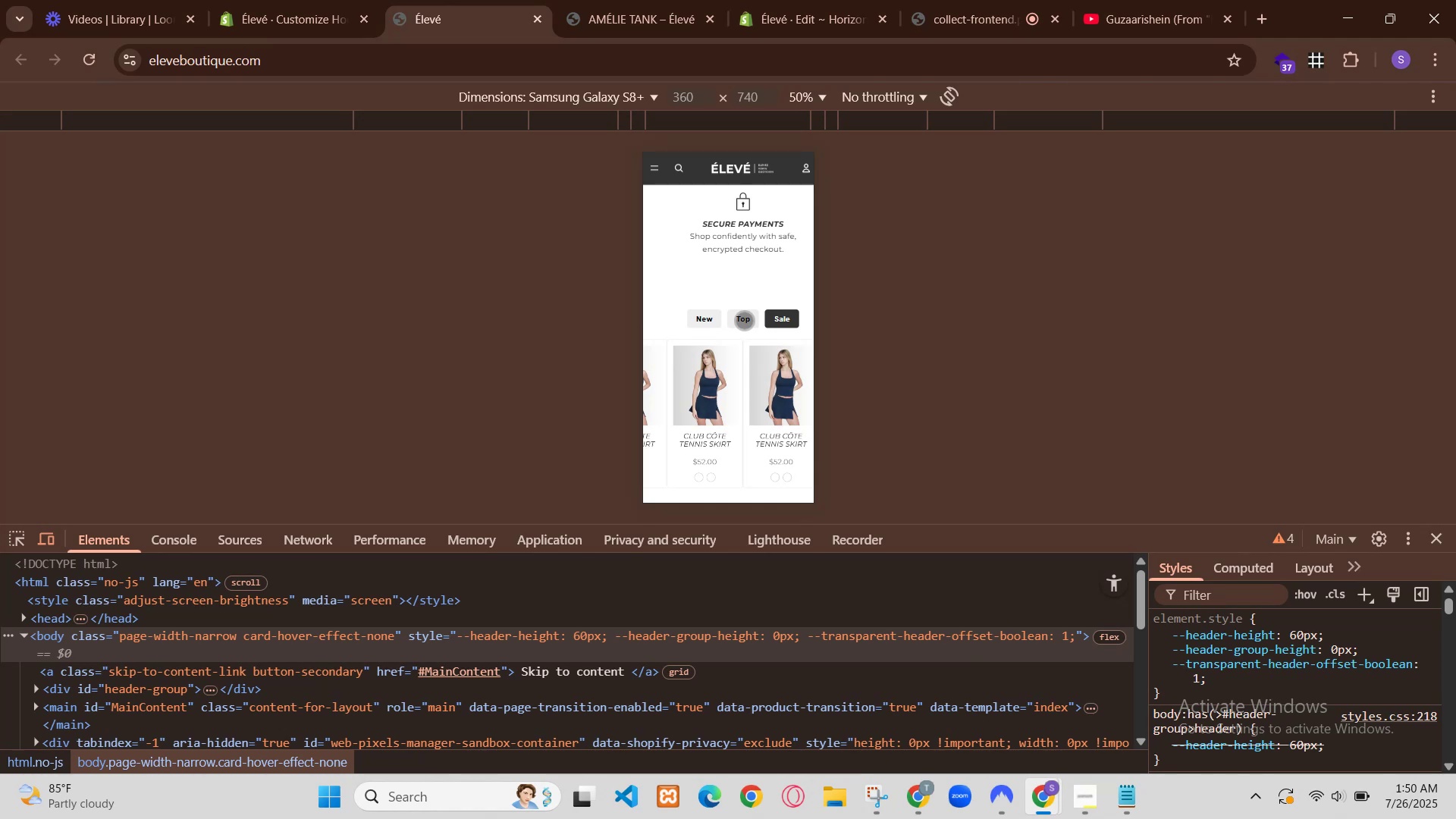 
left_click([970, 0])
 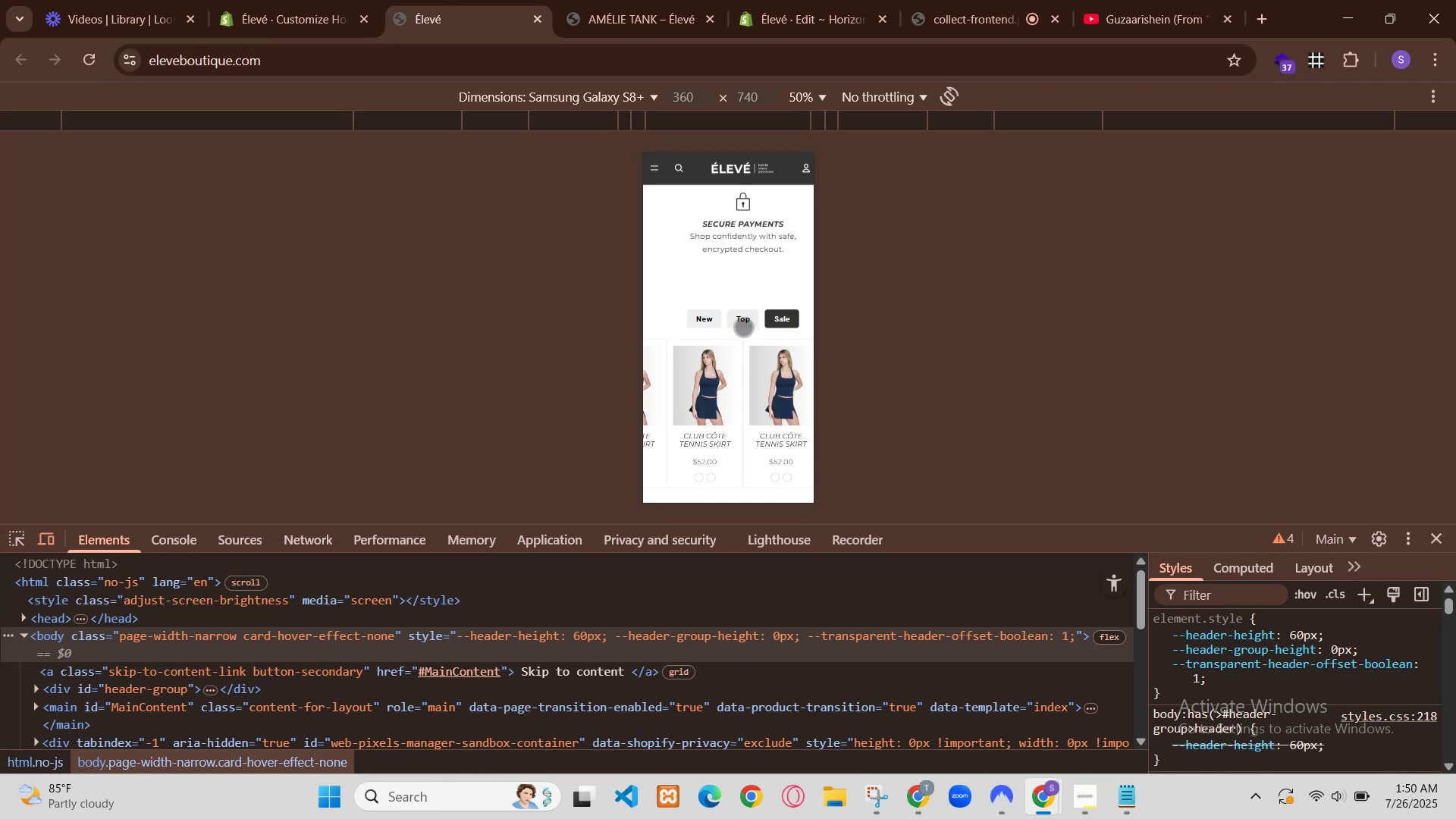 
left_click([838, 0])
 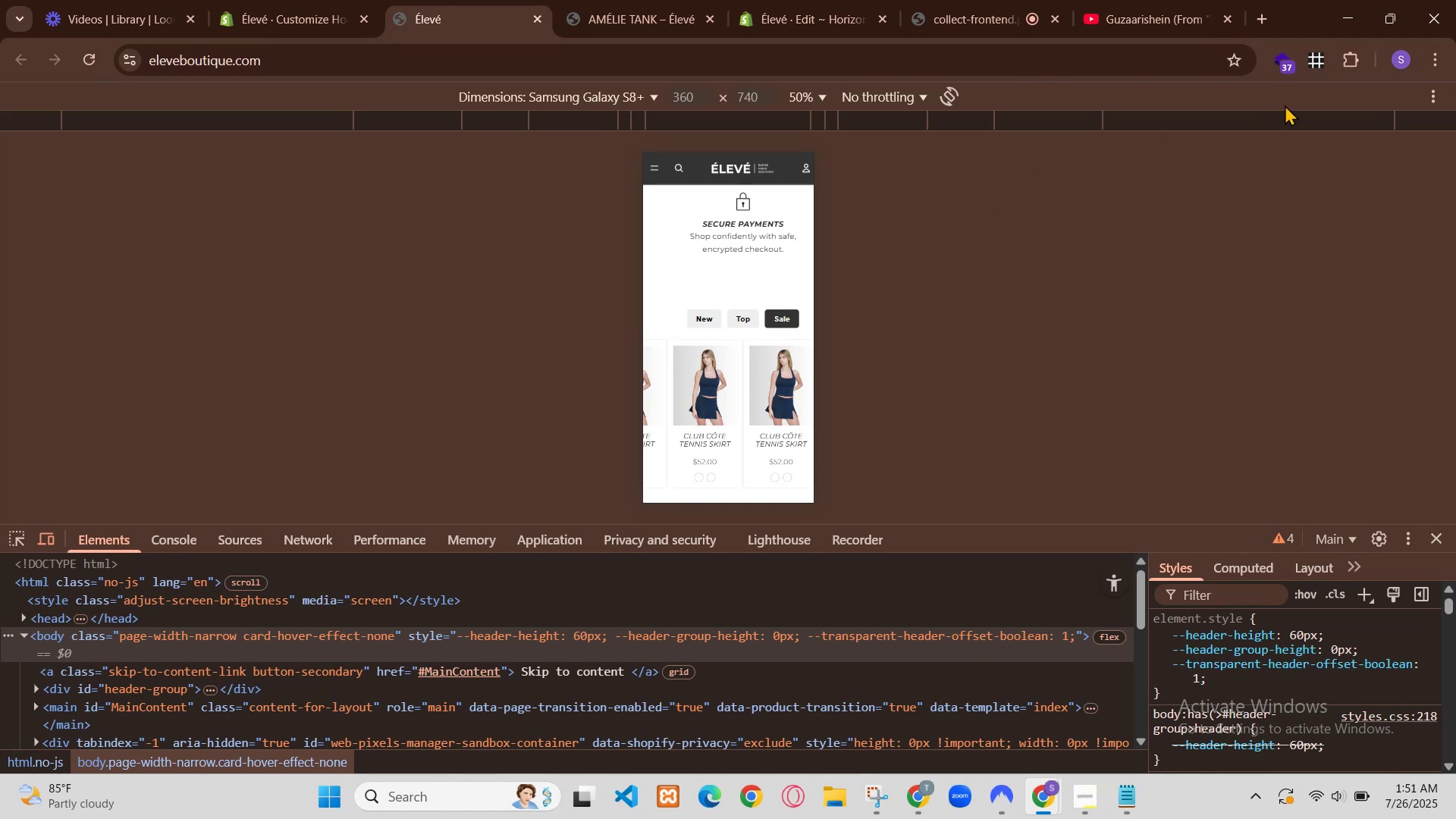 
scroll: coordinate [726, 203], scroll_direction: up, amount: 1.0
 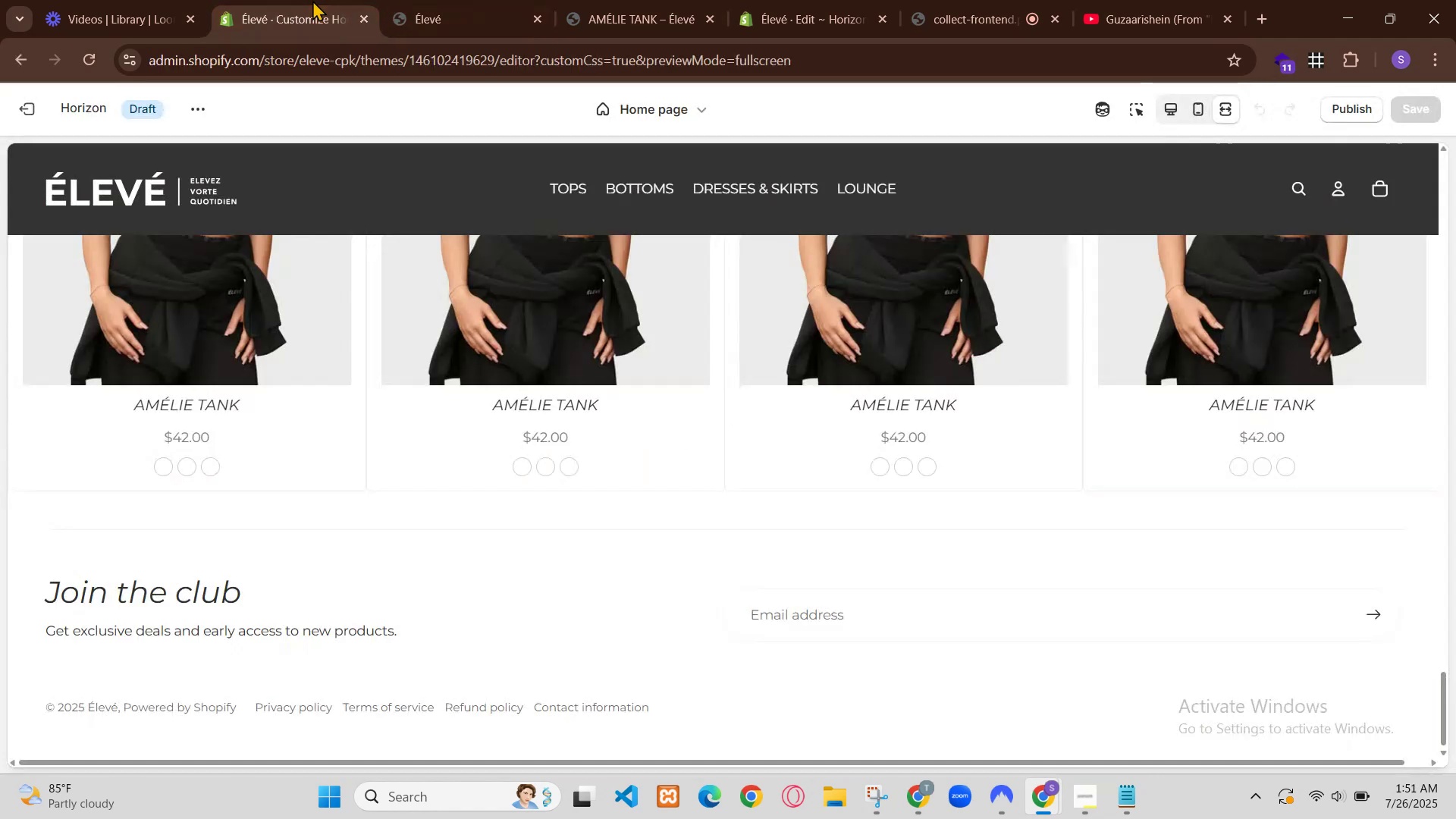 
left_click([818, 0])
 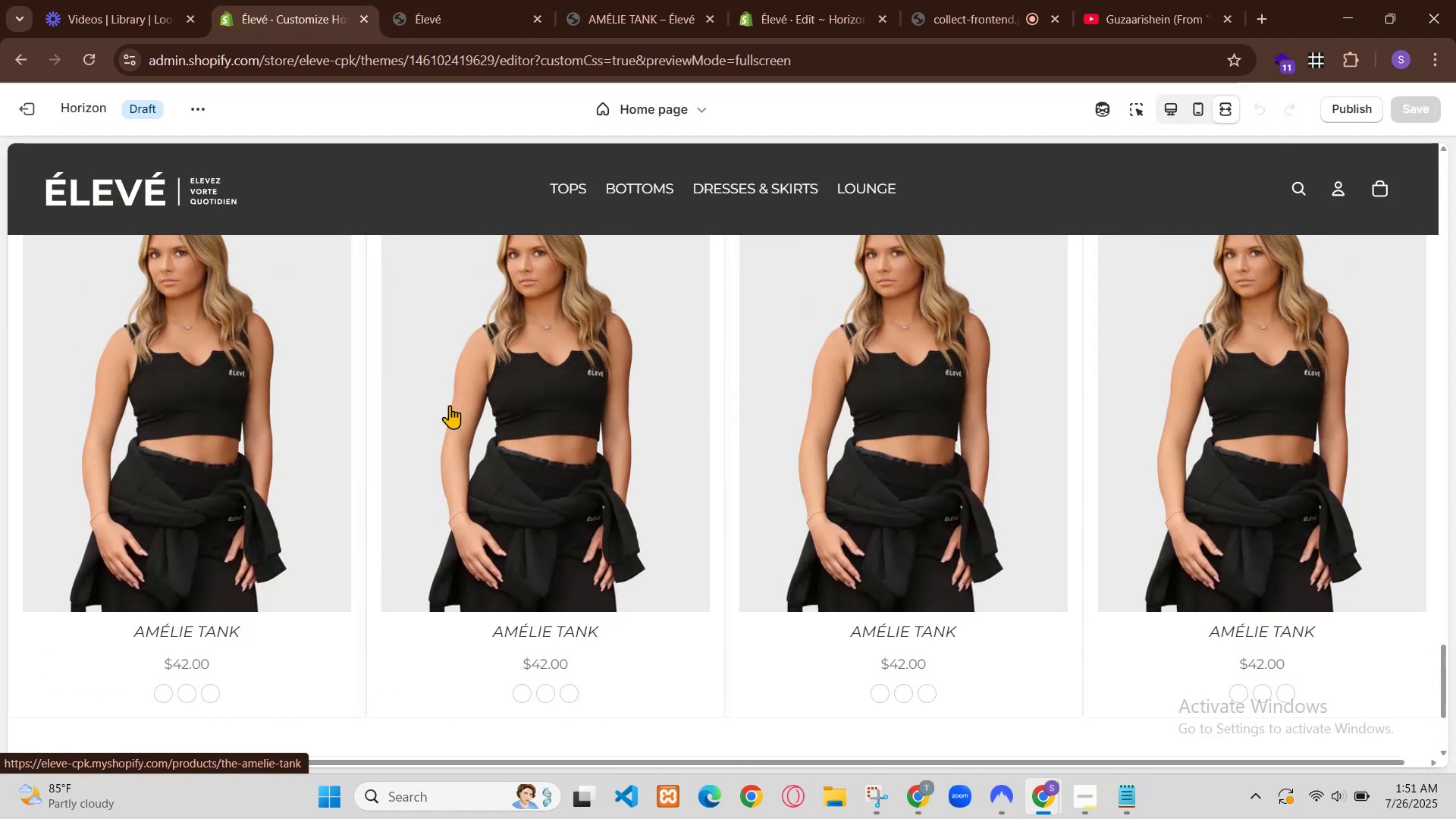 
left_click([733, 0])
 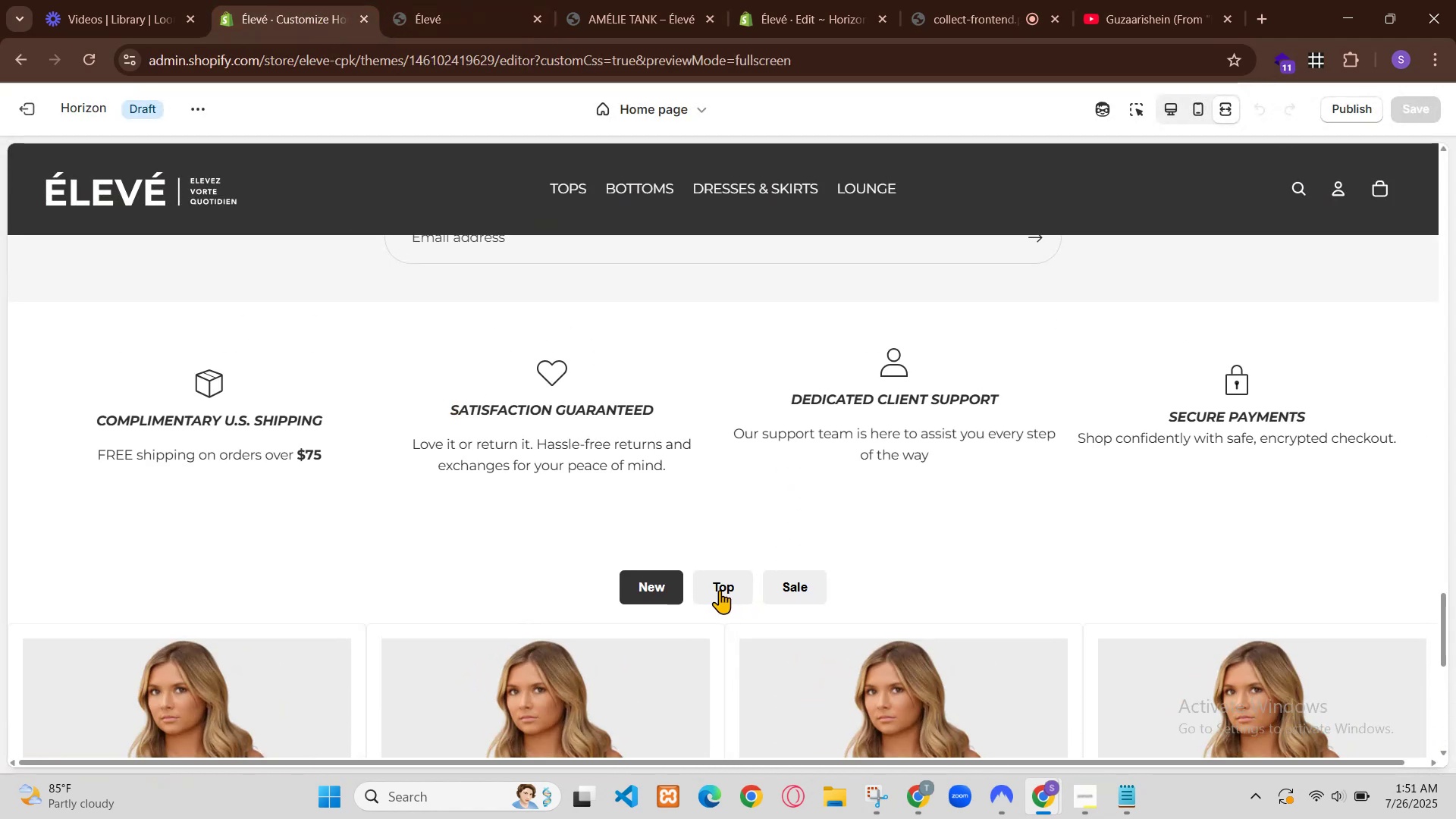 
left_click([1134, 0])
 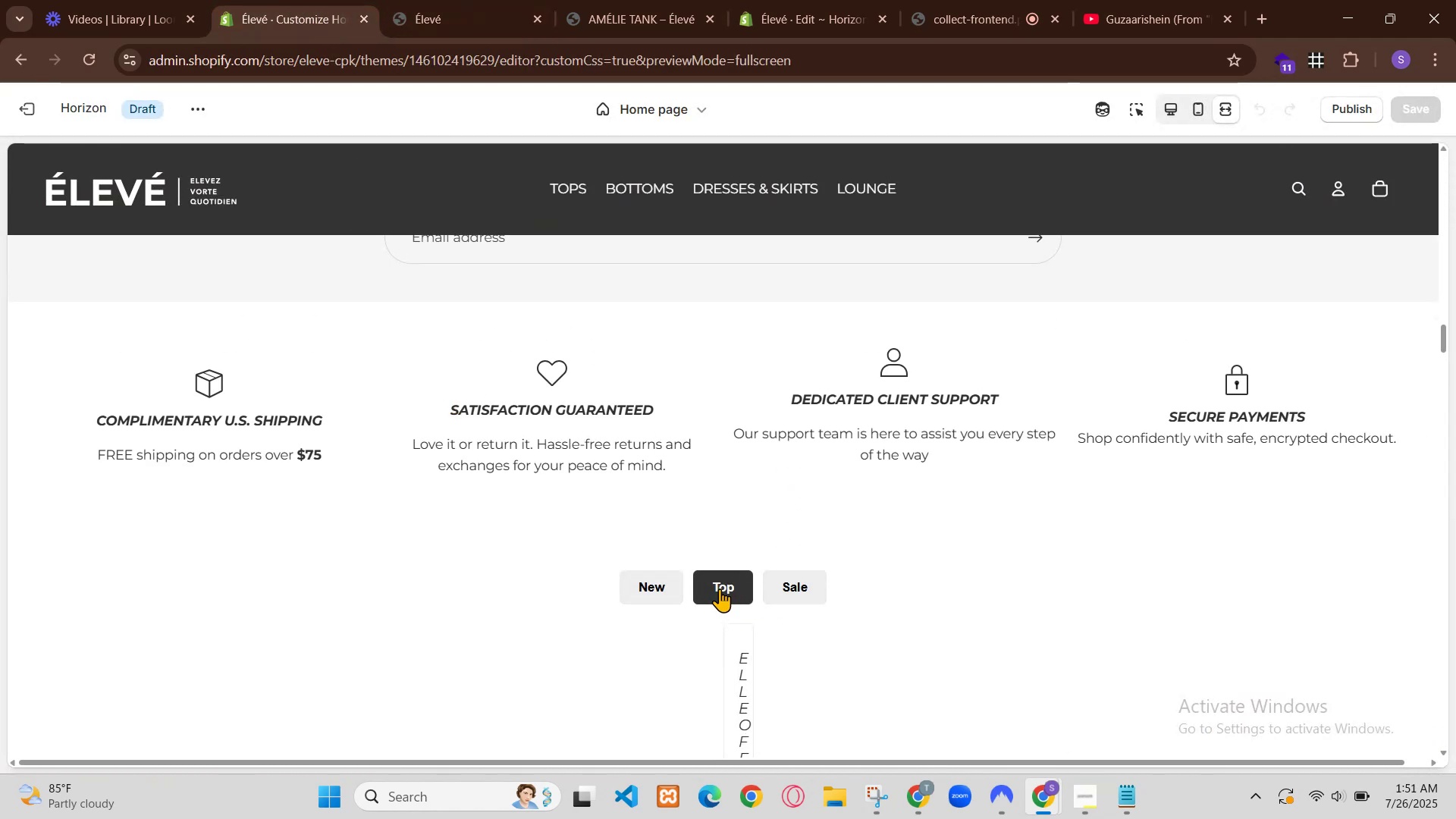 
left_click([934, 566])
 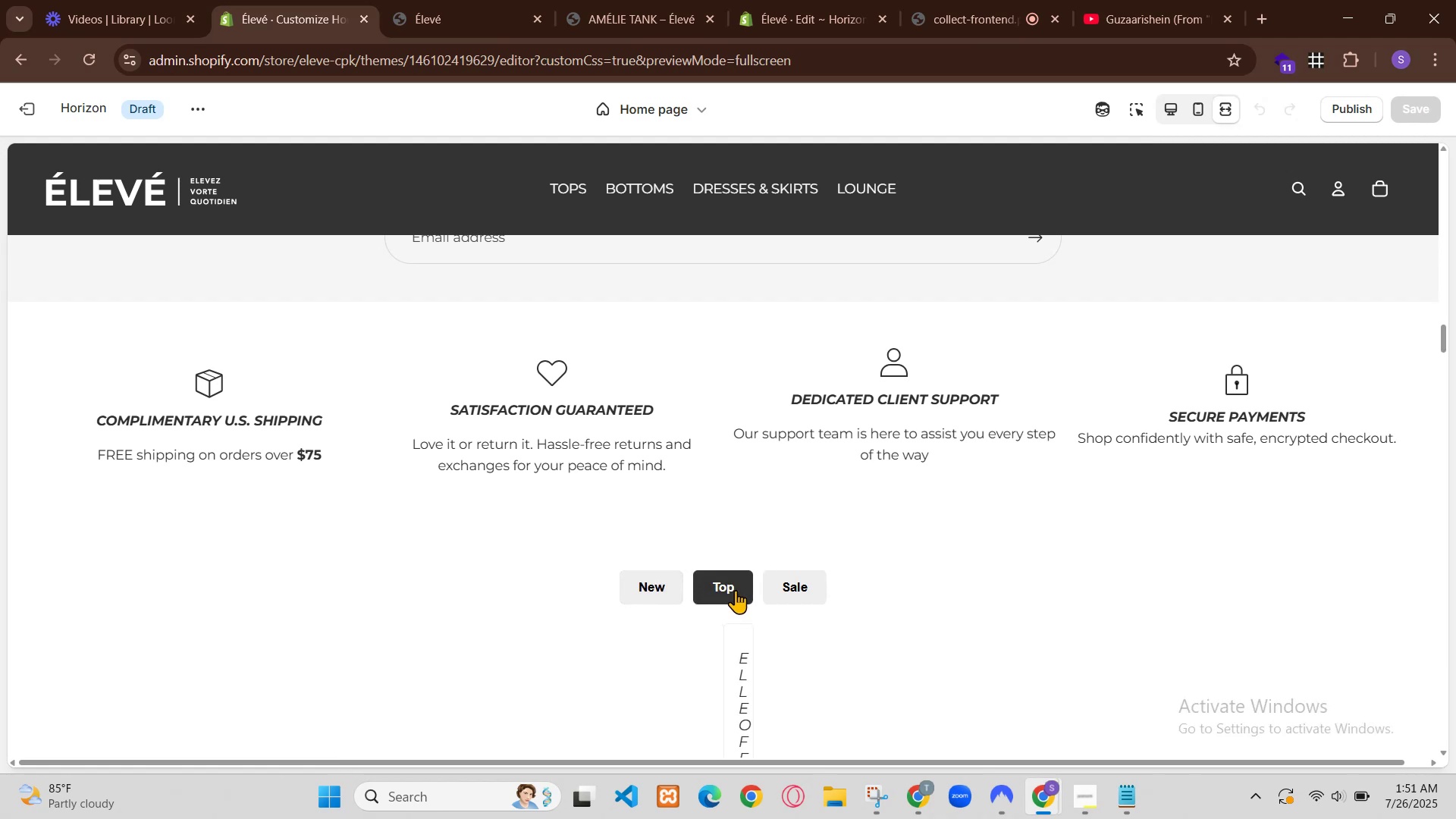 
left_click([146, 607])
 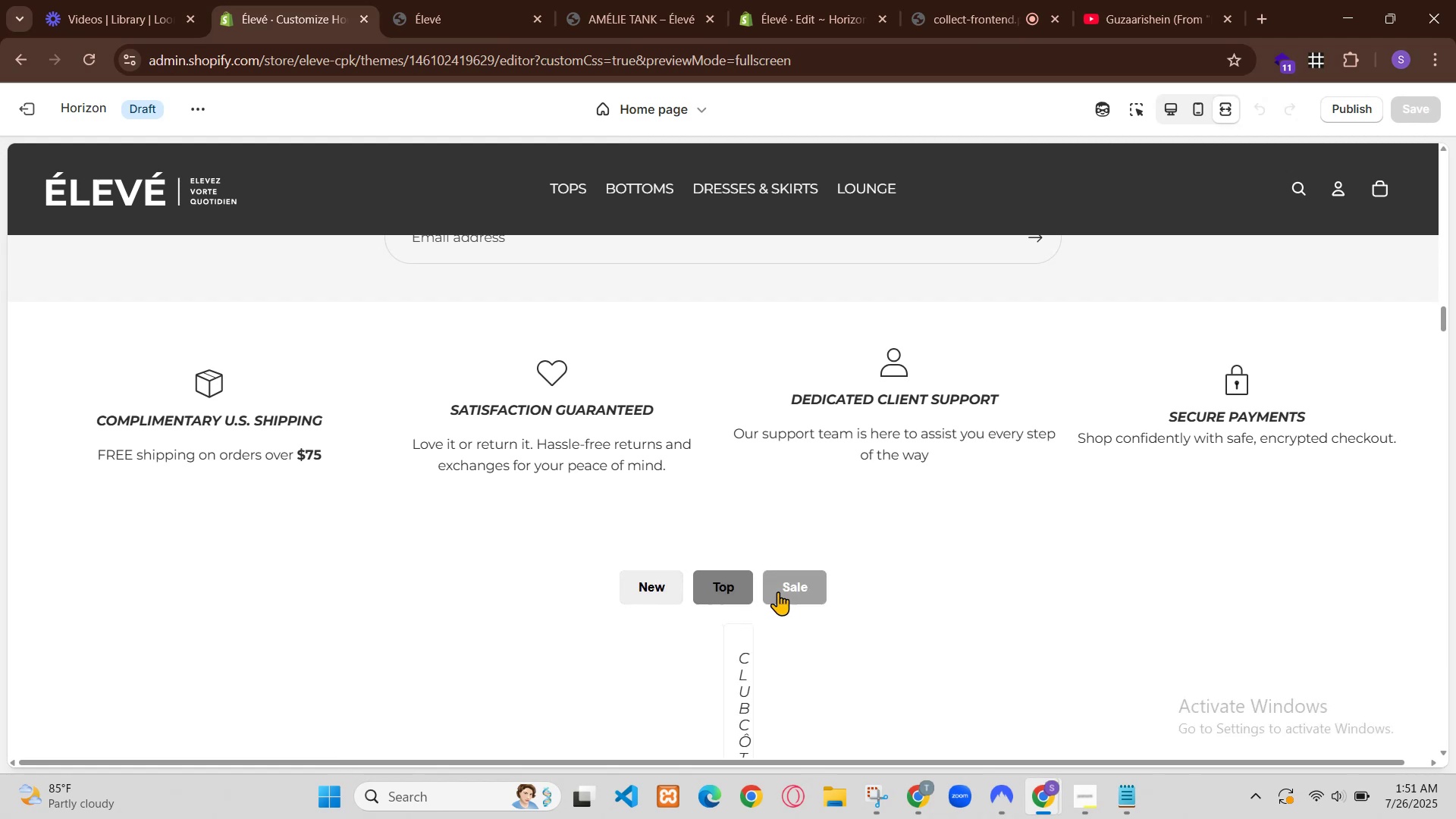 
left_click([444, 0])
 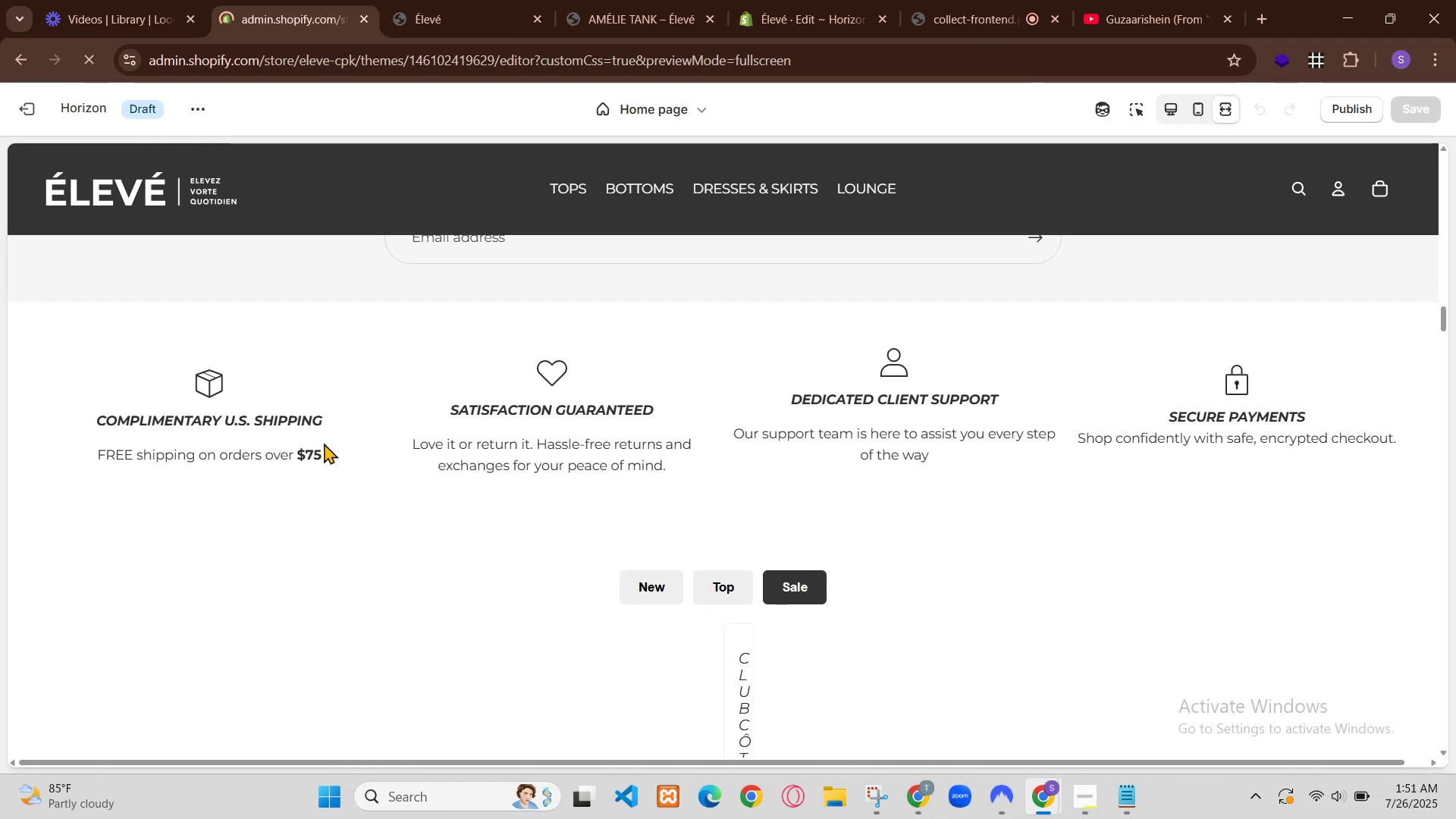 
left_click([1341, 799])
 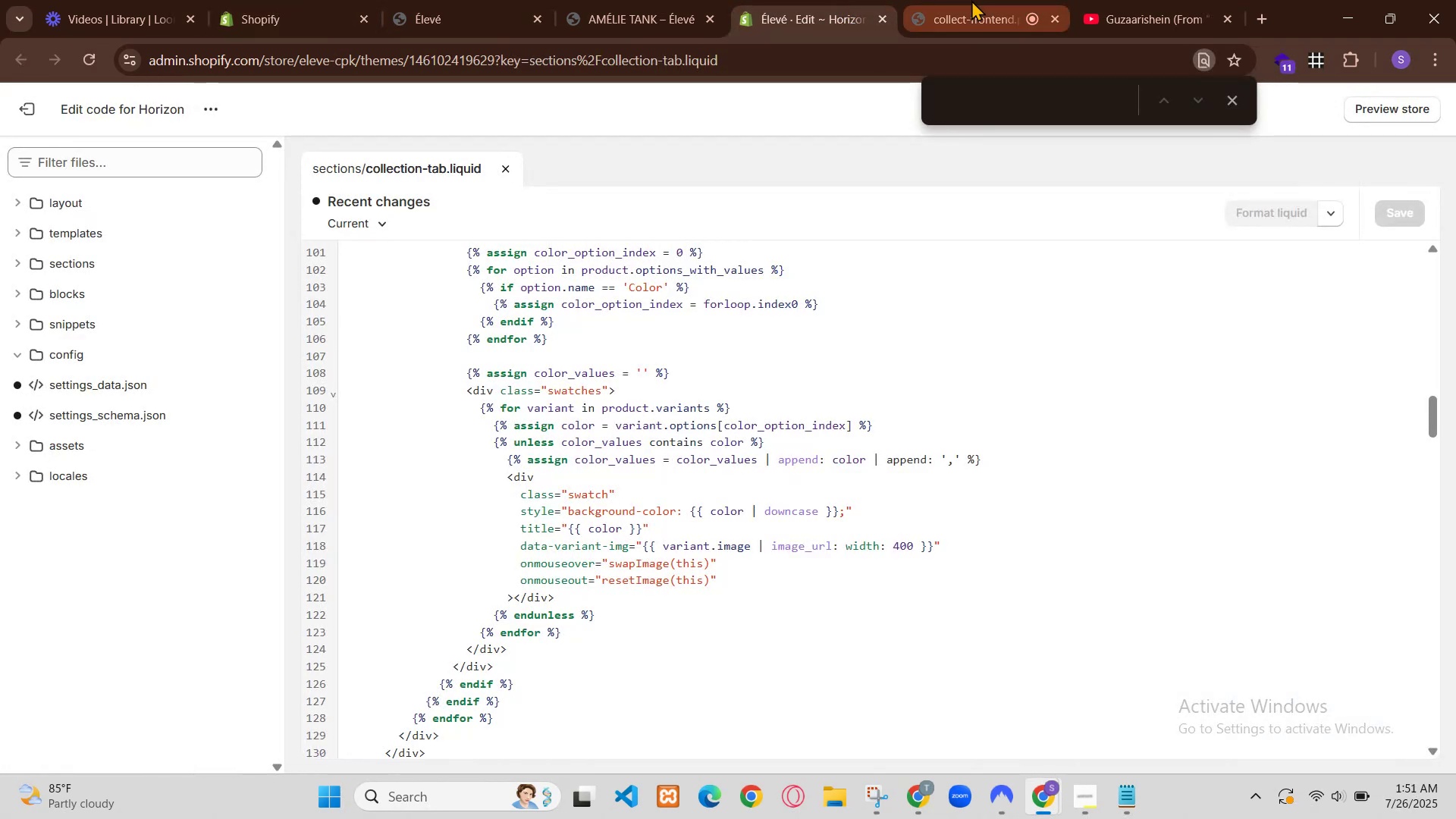 
left_click([1330, 680])
 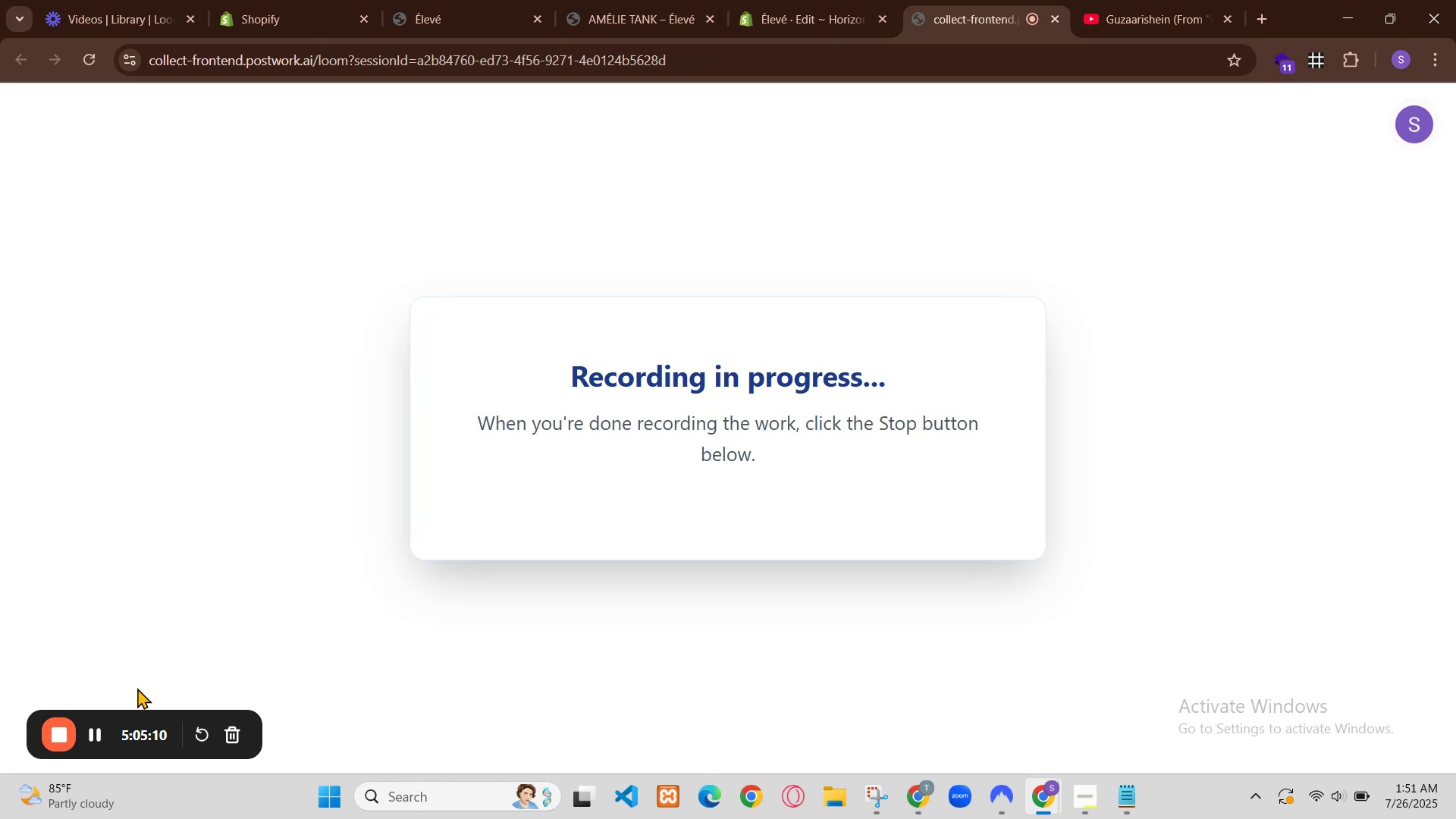 
left_click([1191, 798])
 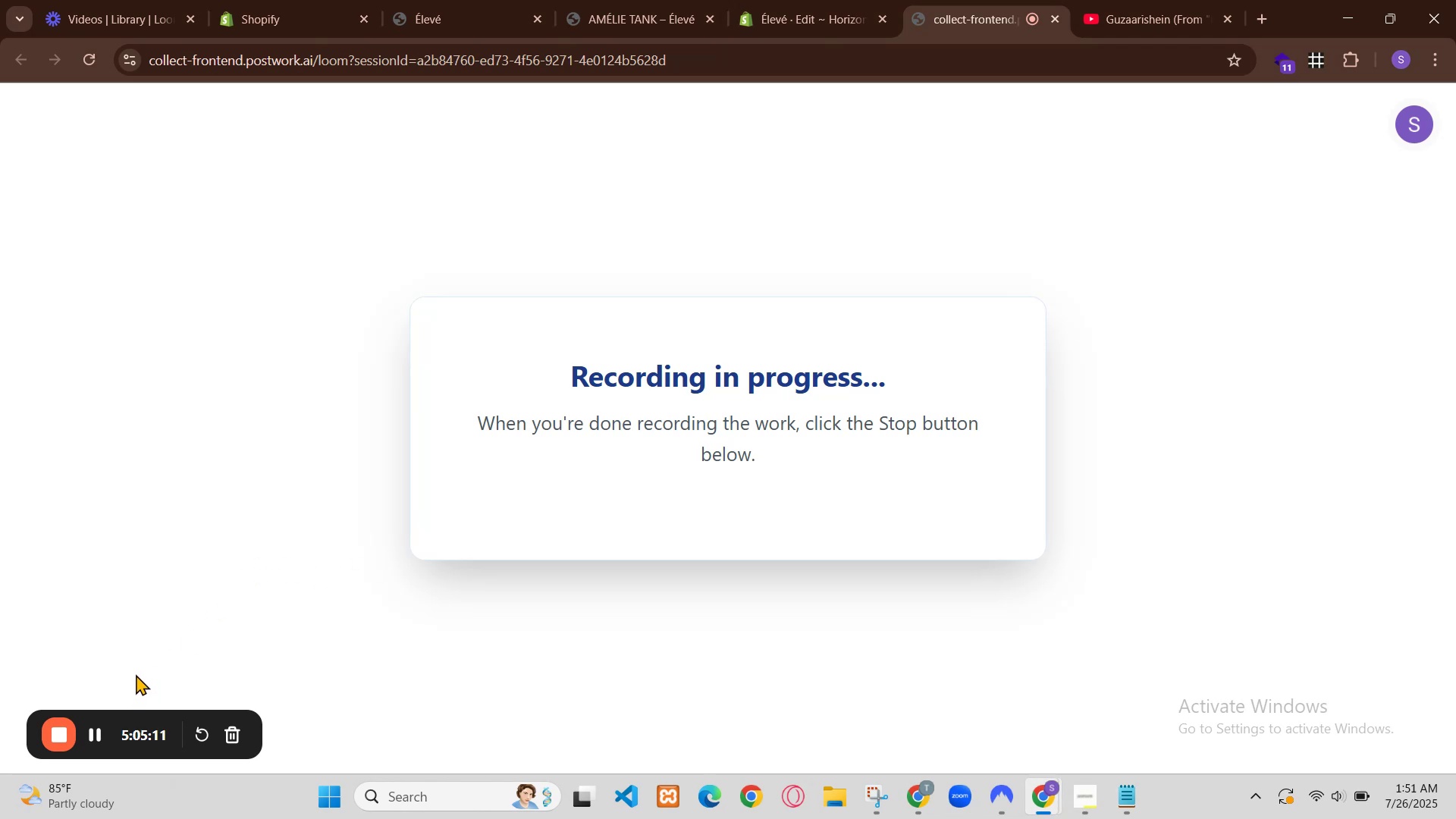 
left_click([440, 0])
 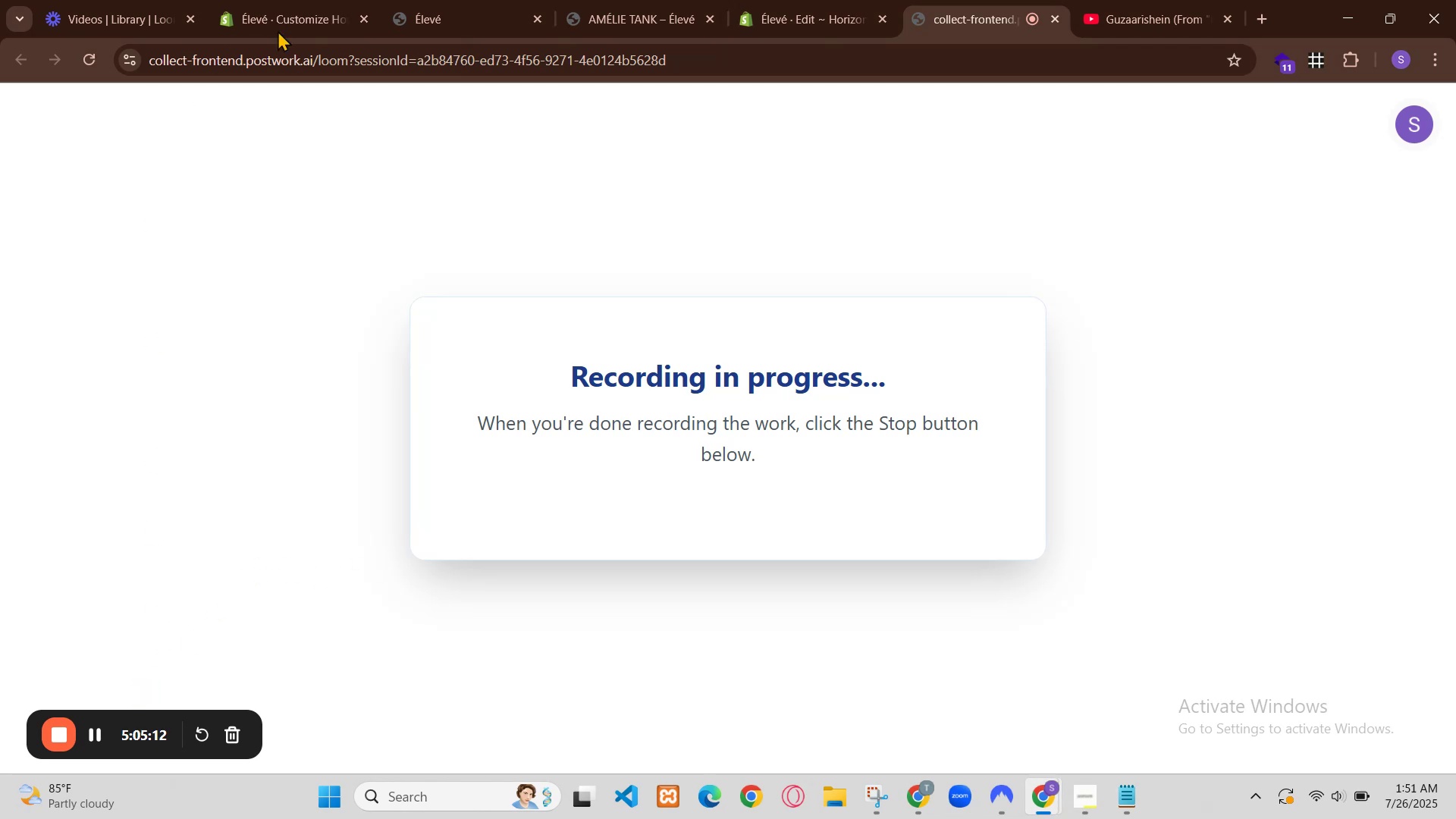 
left_click([309, 0])
 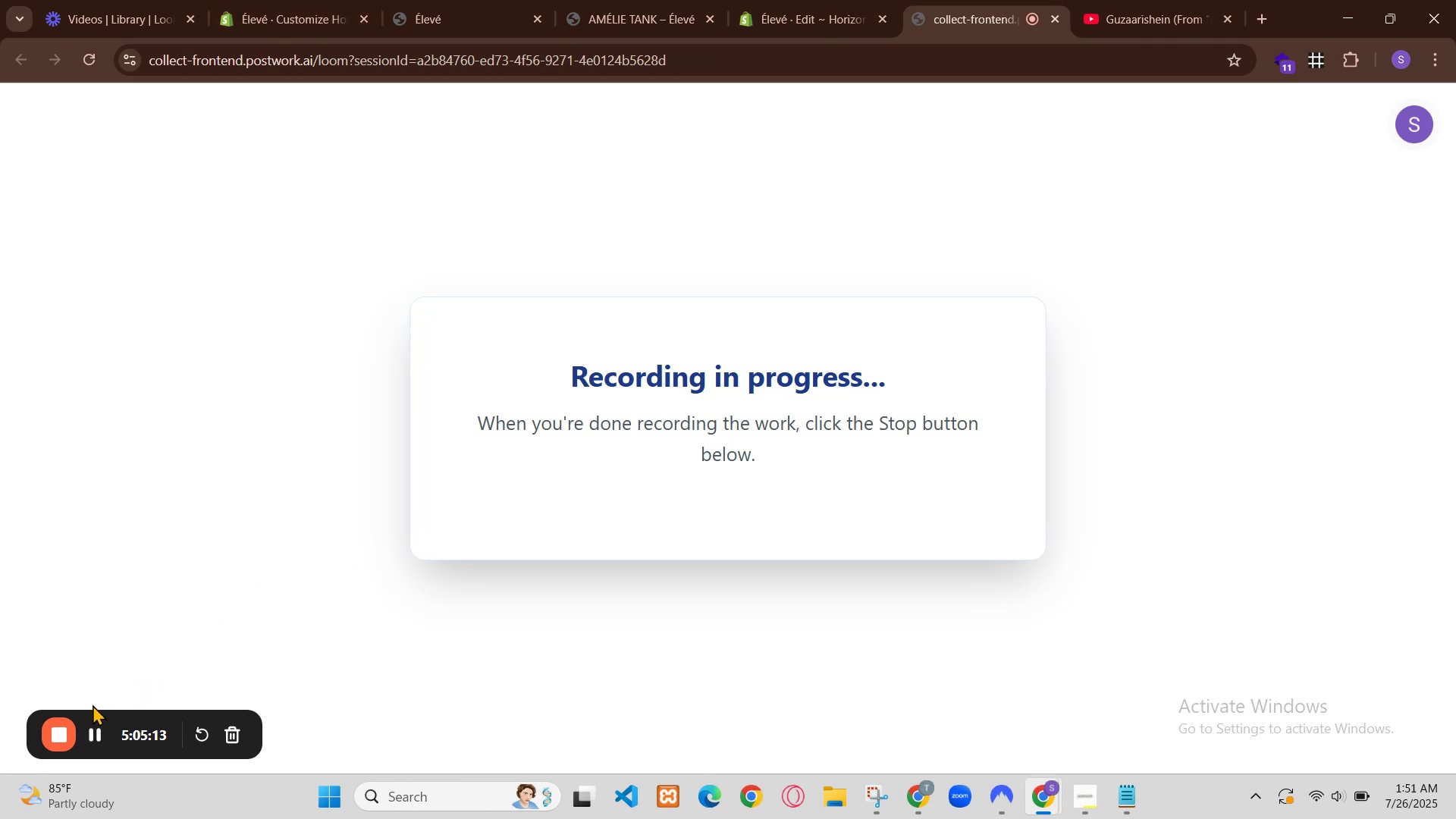 
scroll: coordinate [575, 431], scroll_direction: down, amount: 1.0
 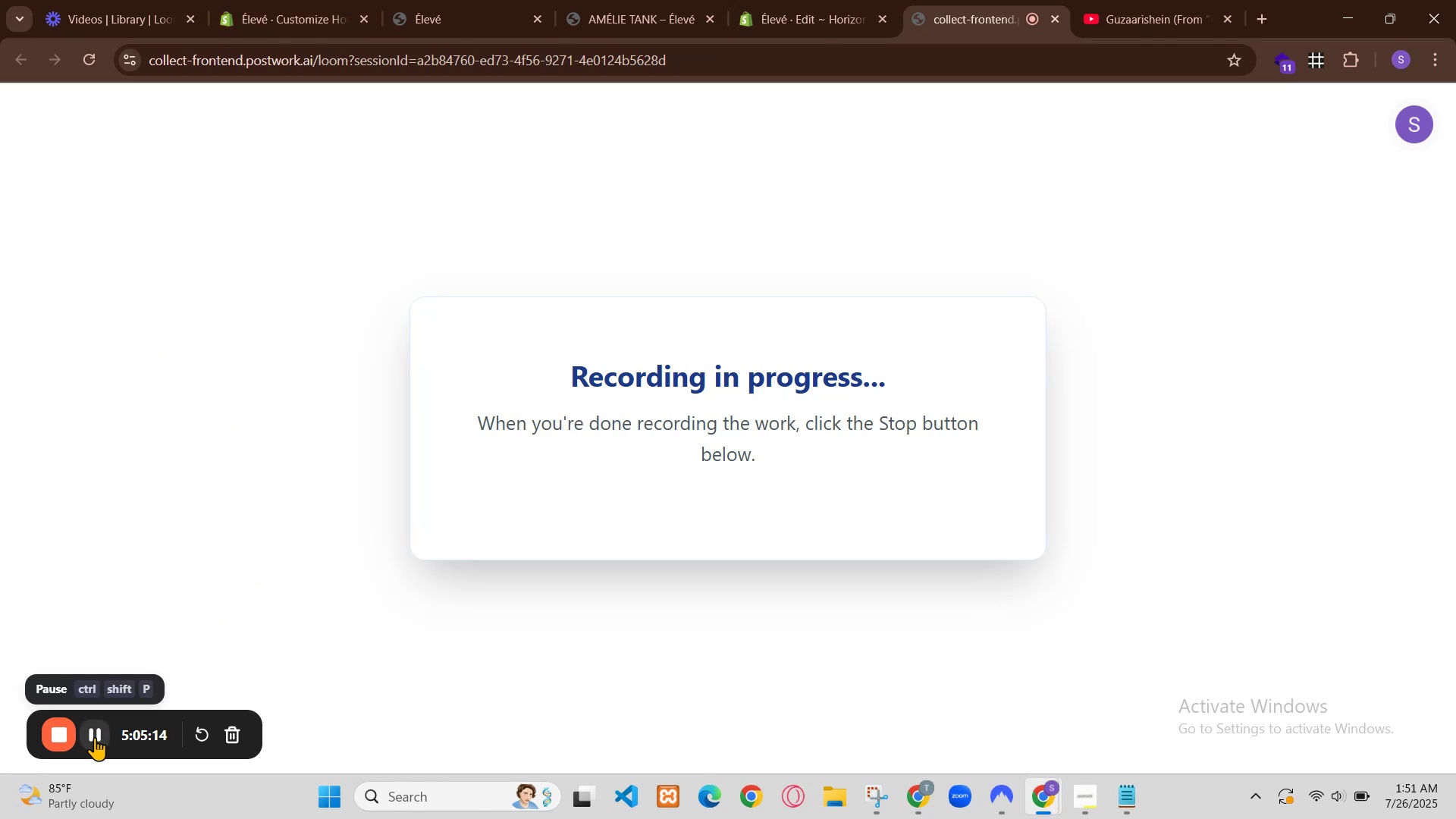 
scroll: coordinate [617, 476], scroll_direction: up, amount: 1.0
 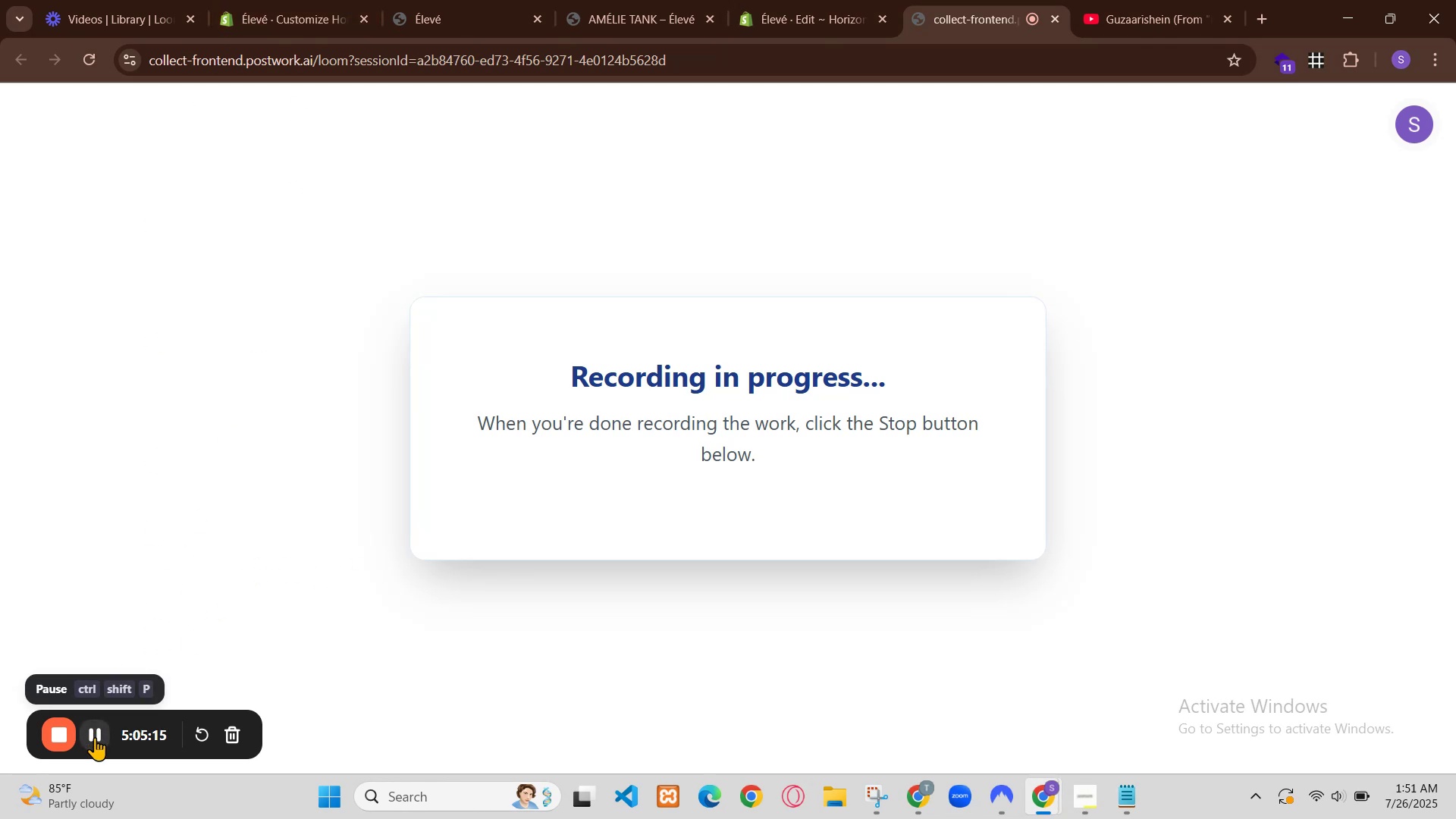 
scroll: coordinate [626, 482], scroll_direction: down, amount: 1.0
 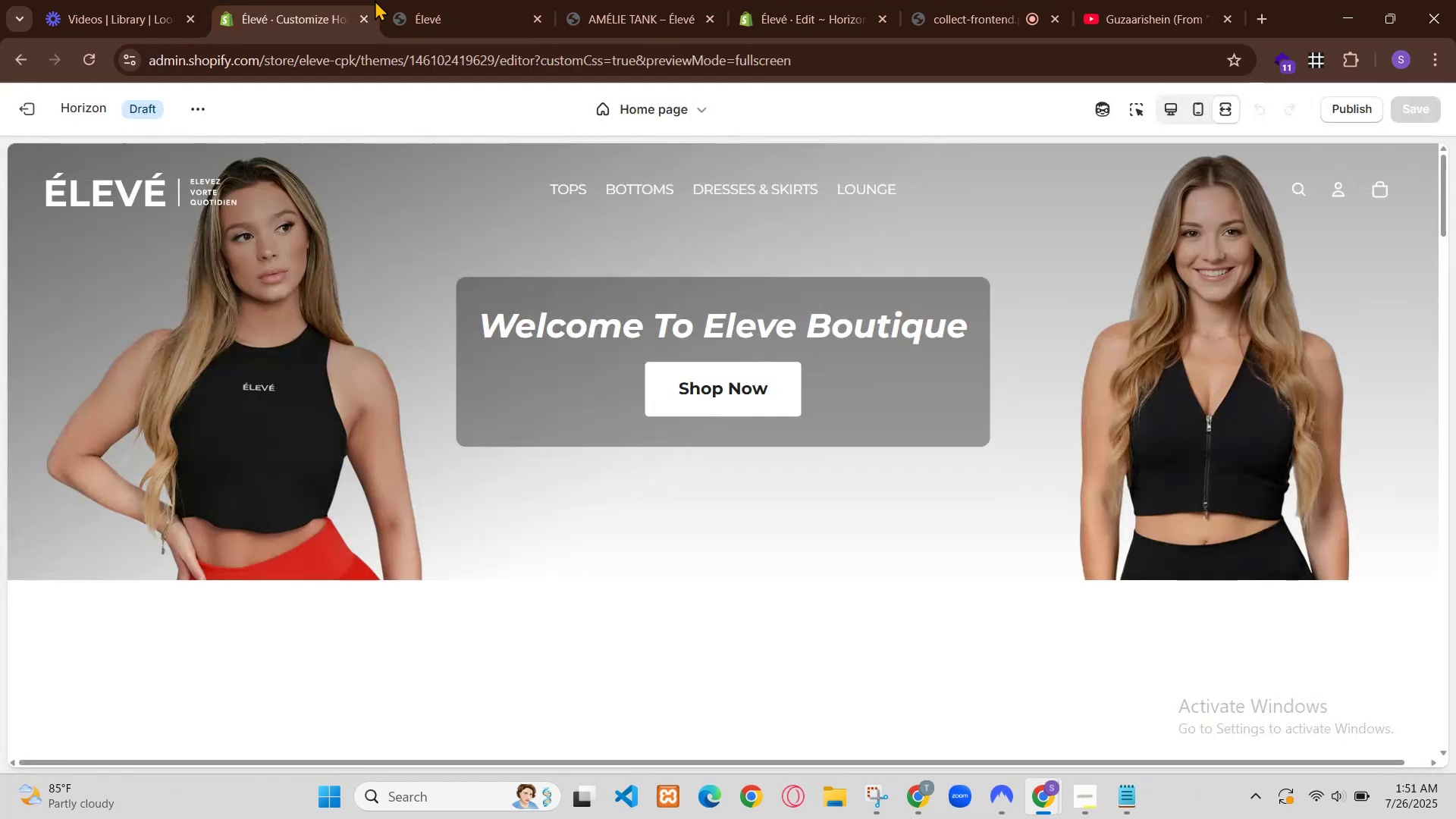 
wait(5.57)
 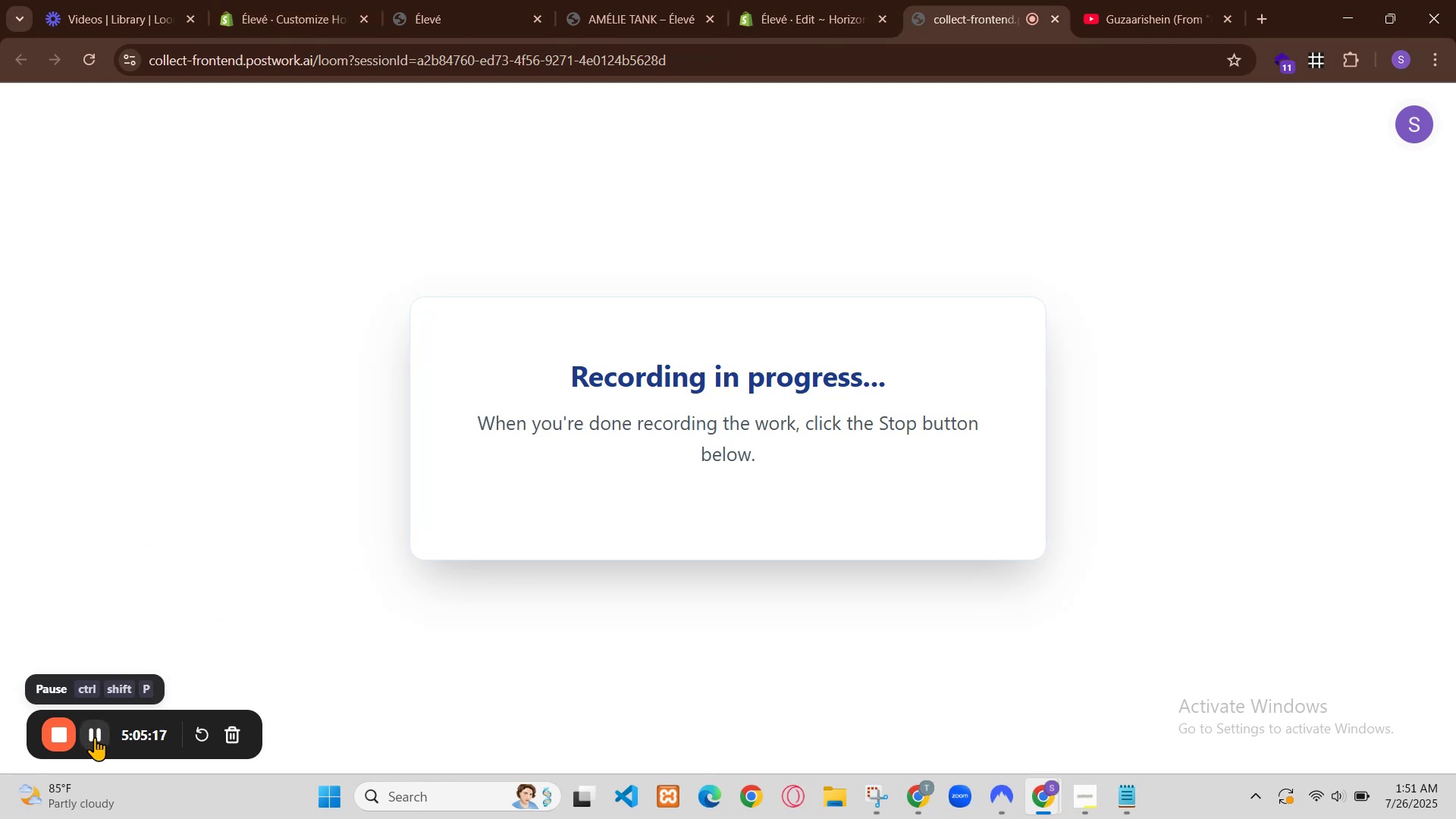 
left_click([629, 302])
 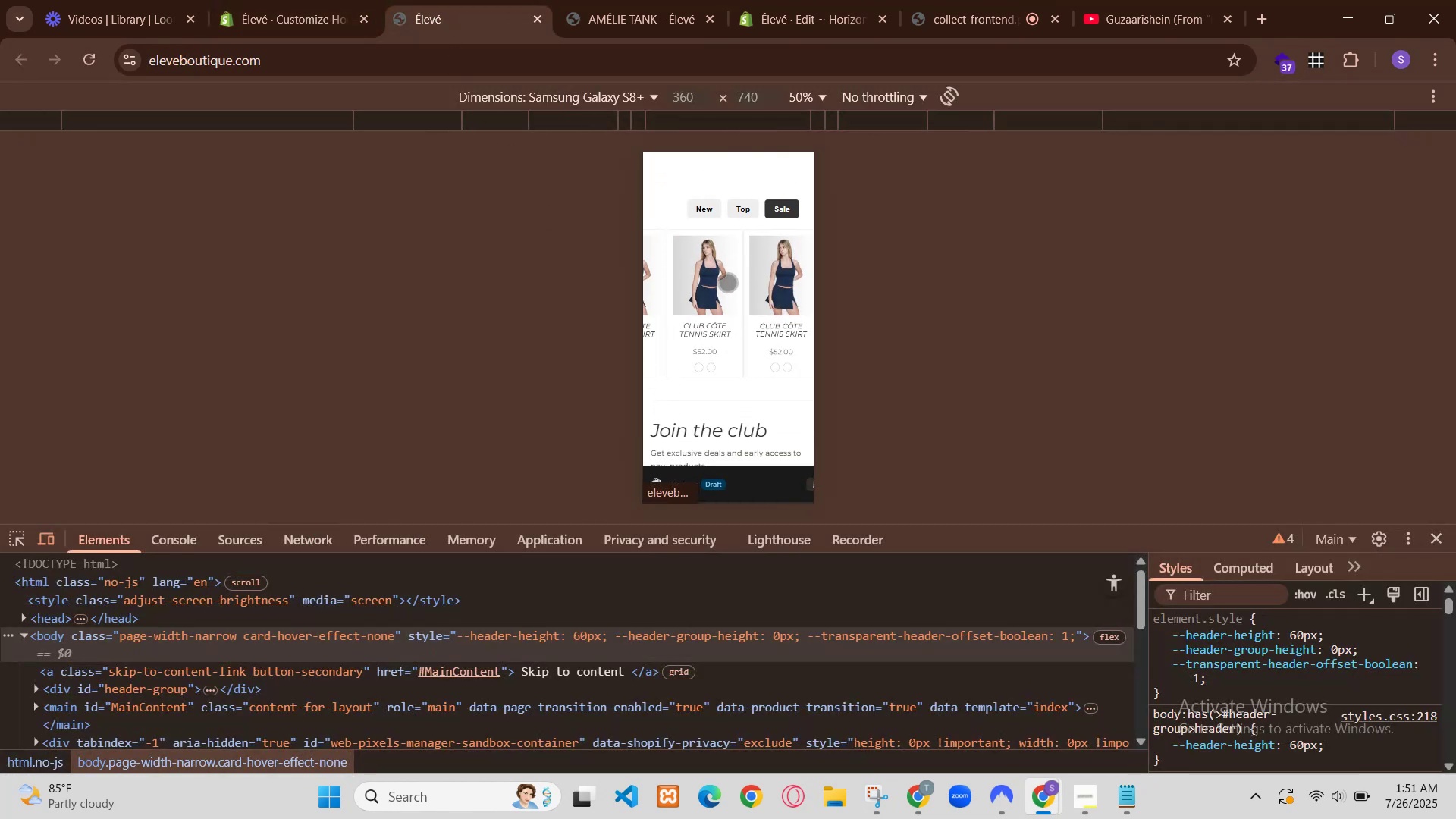 
left_click([194, 240])
 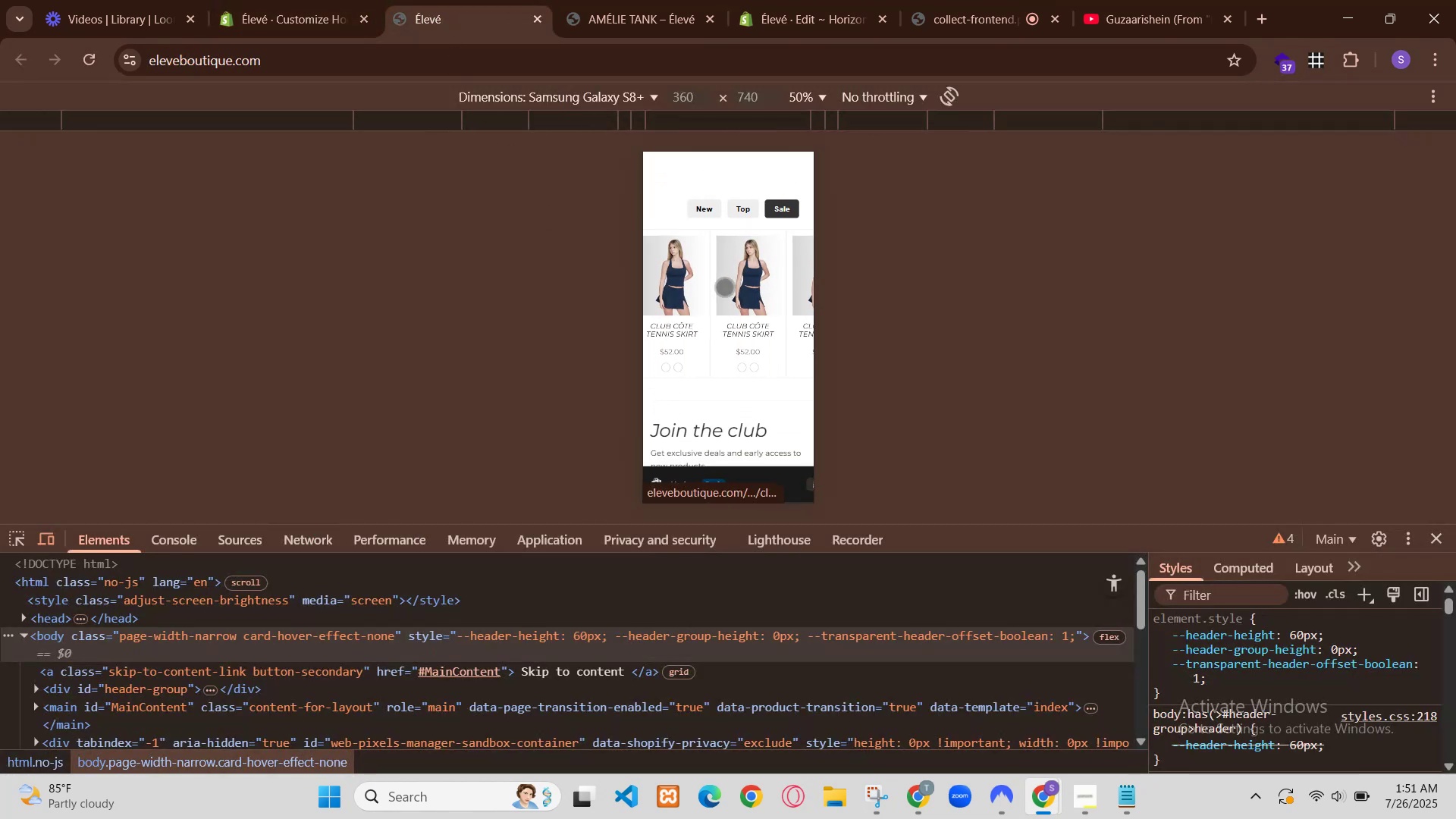 
left_click([176, 362])
 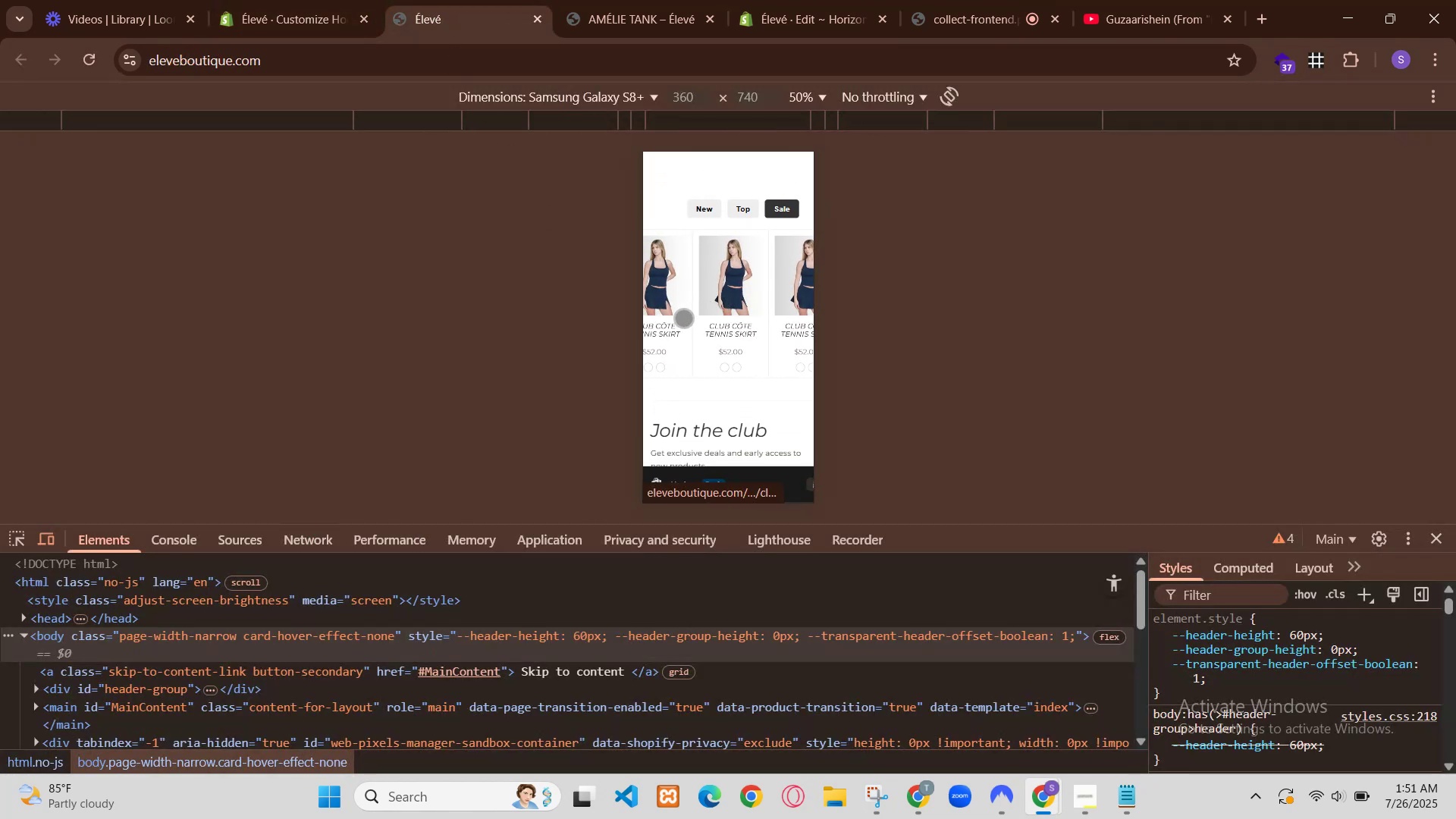 
type(h3{)
 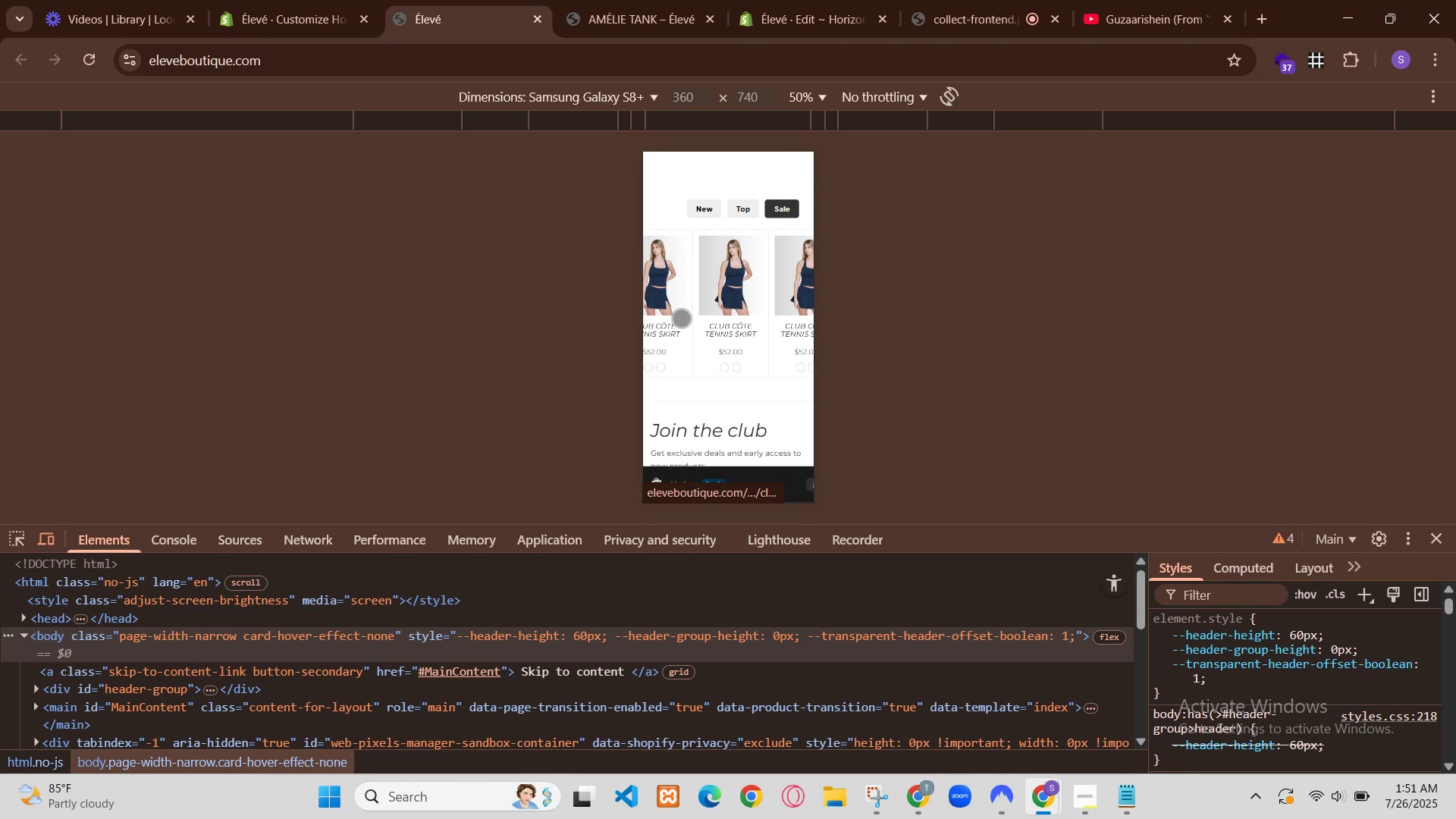 
key(Backslash)
 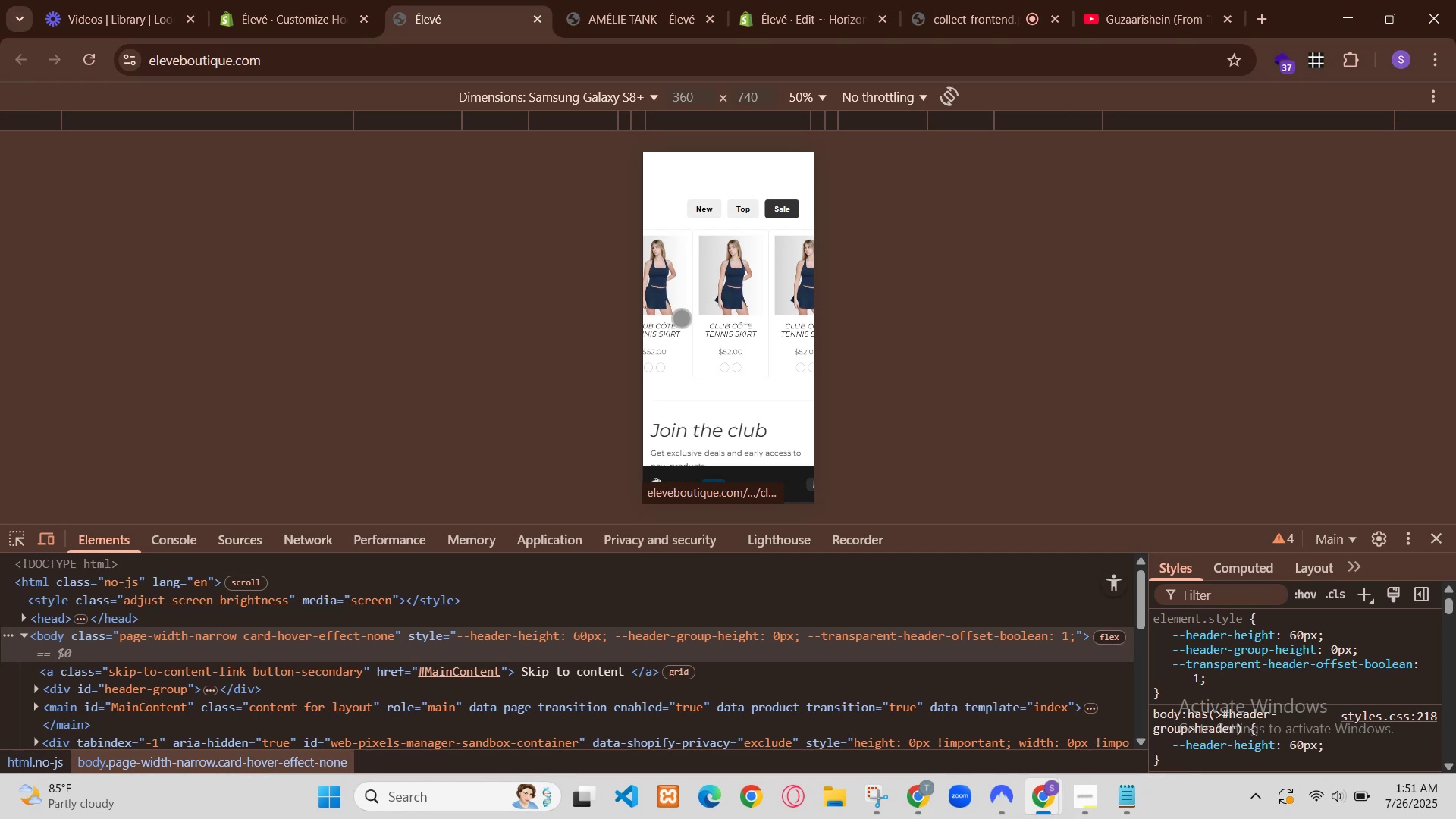 
key(Enter)
 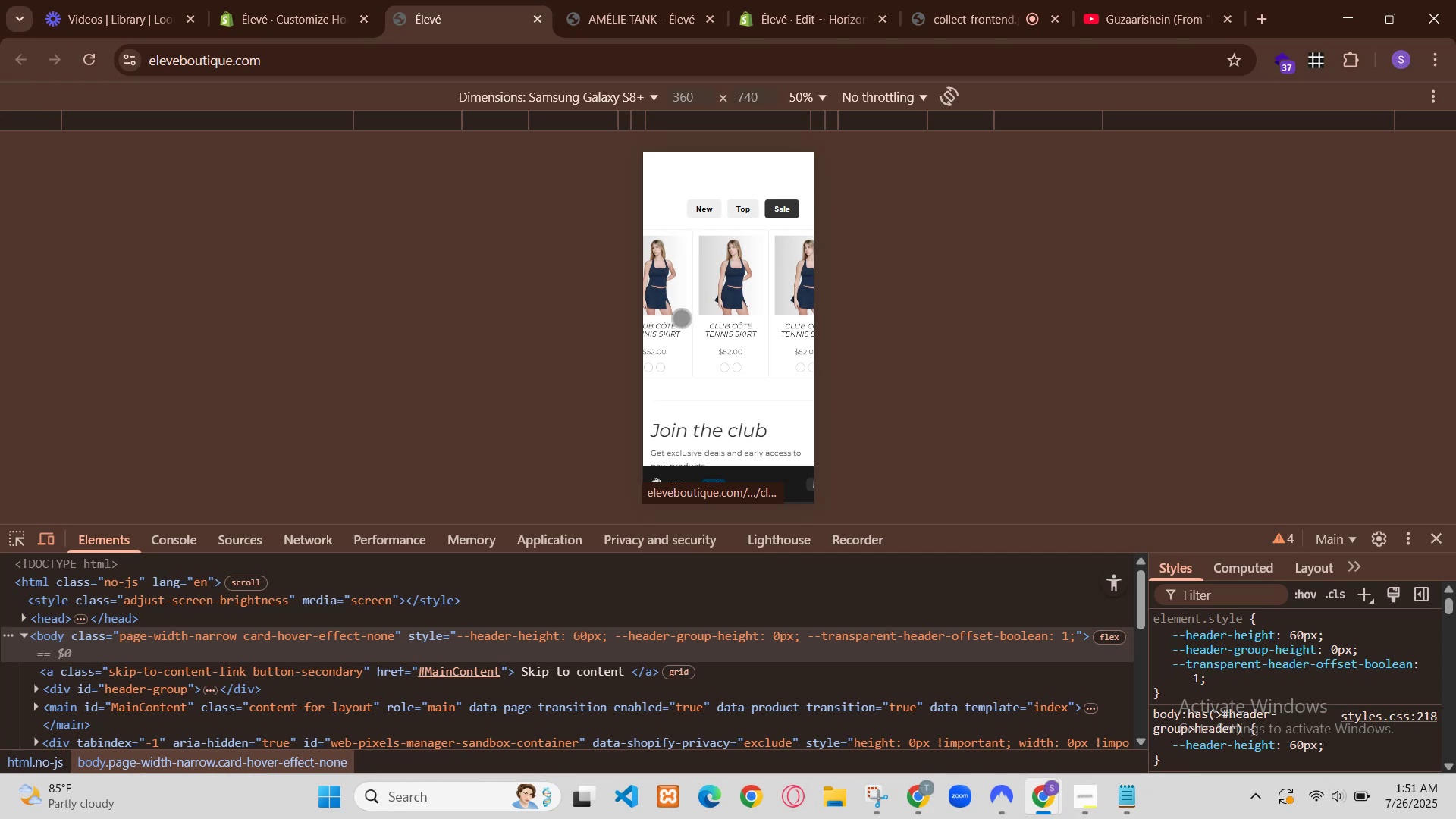 
key(Backspace)
 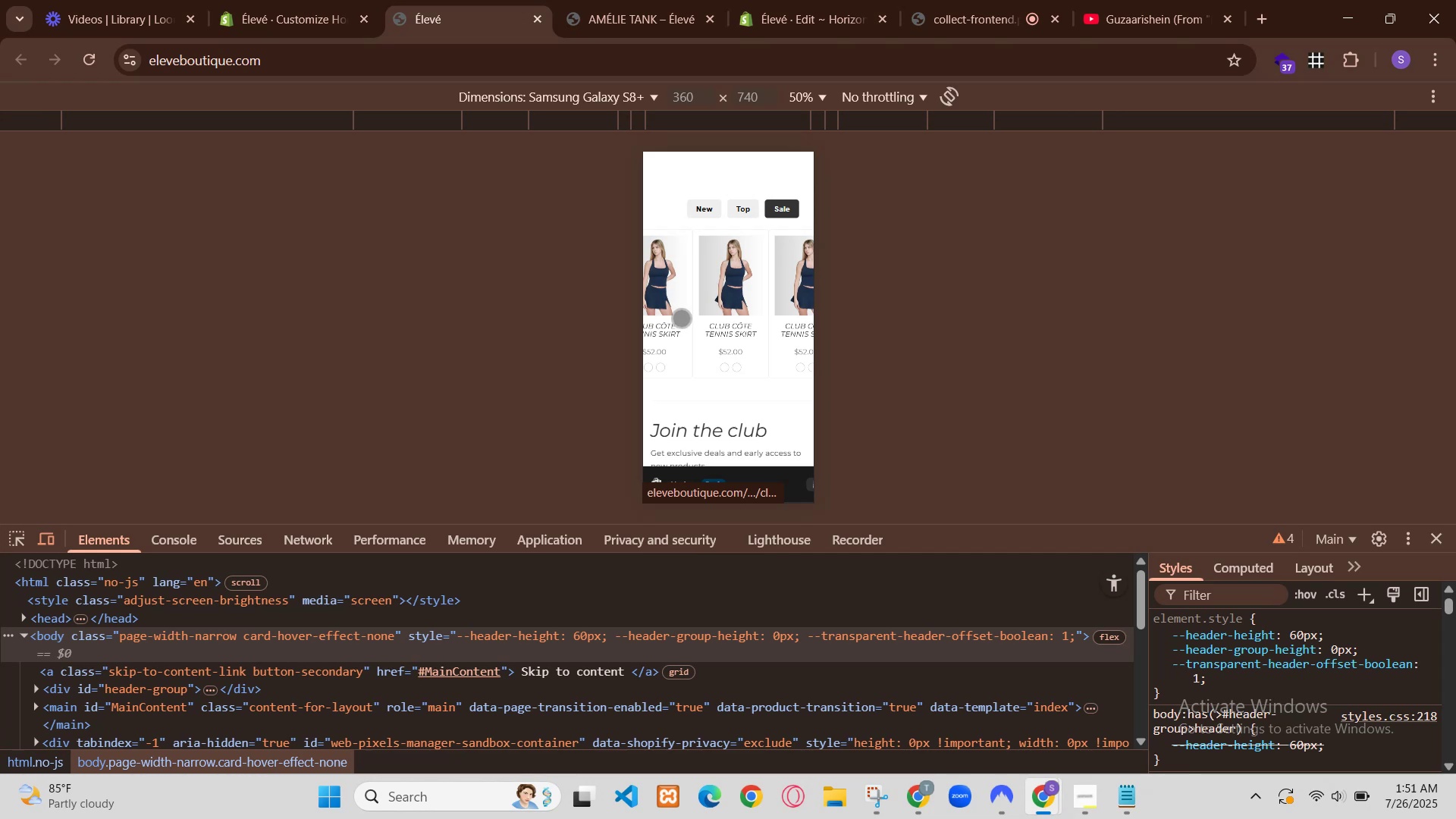 
key(Backspace)
 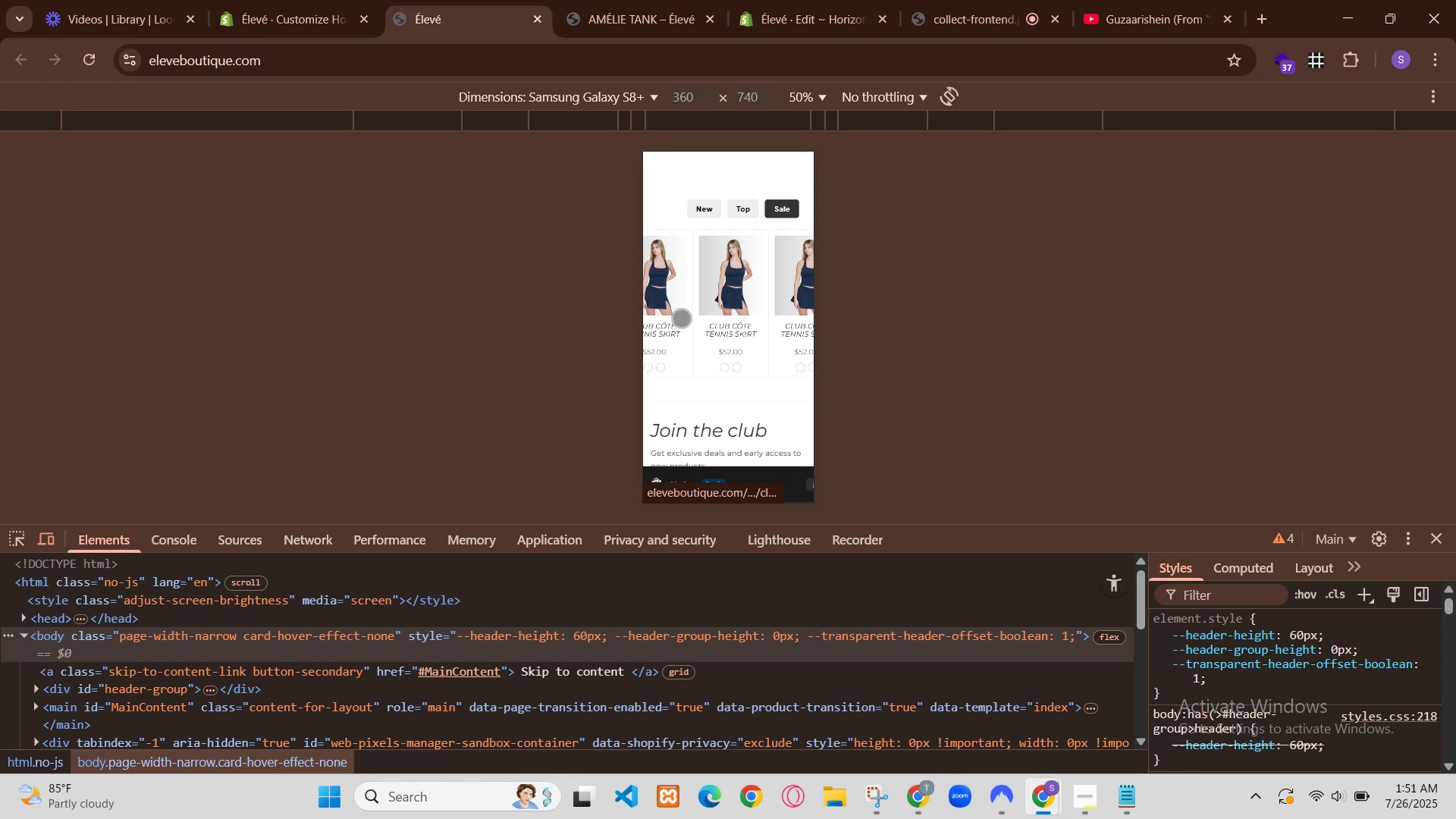 
key(Backspace)
 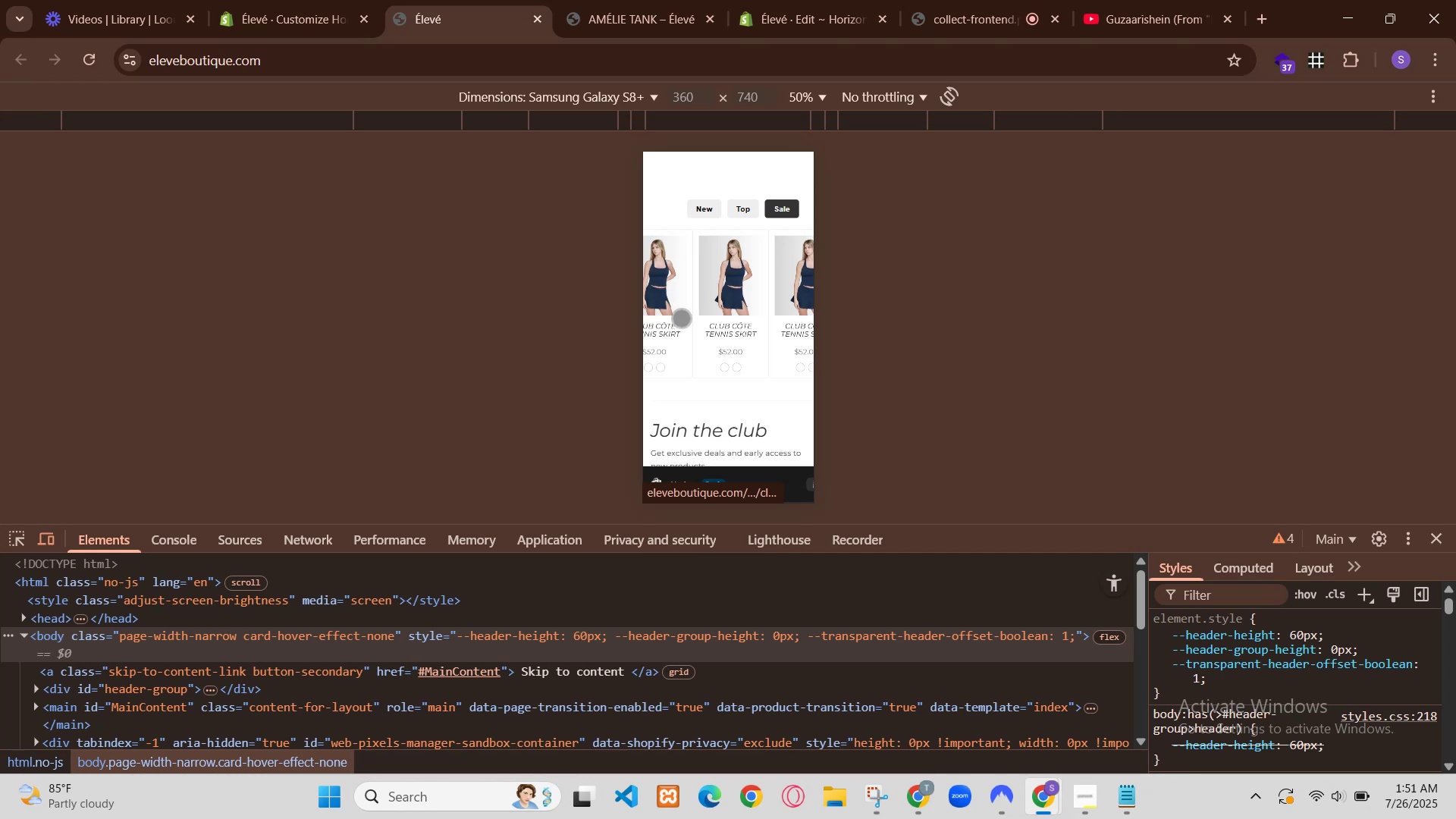 
key(Backspace)
 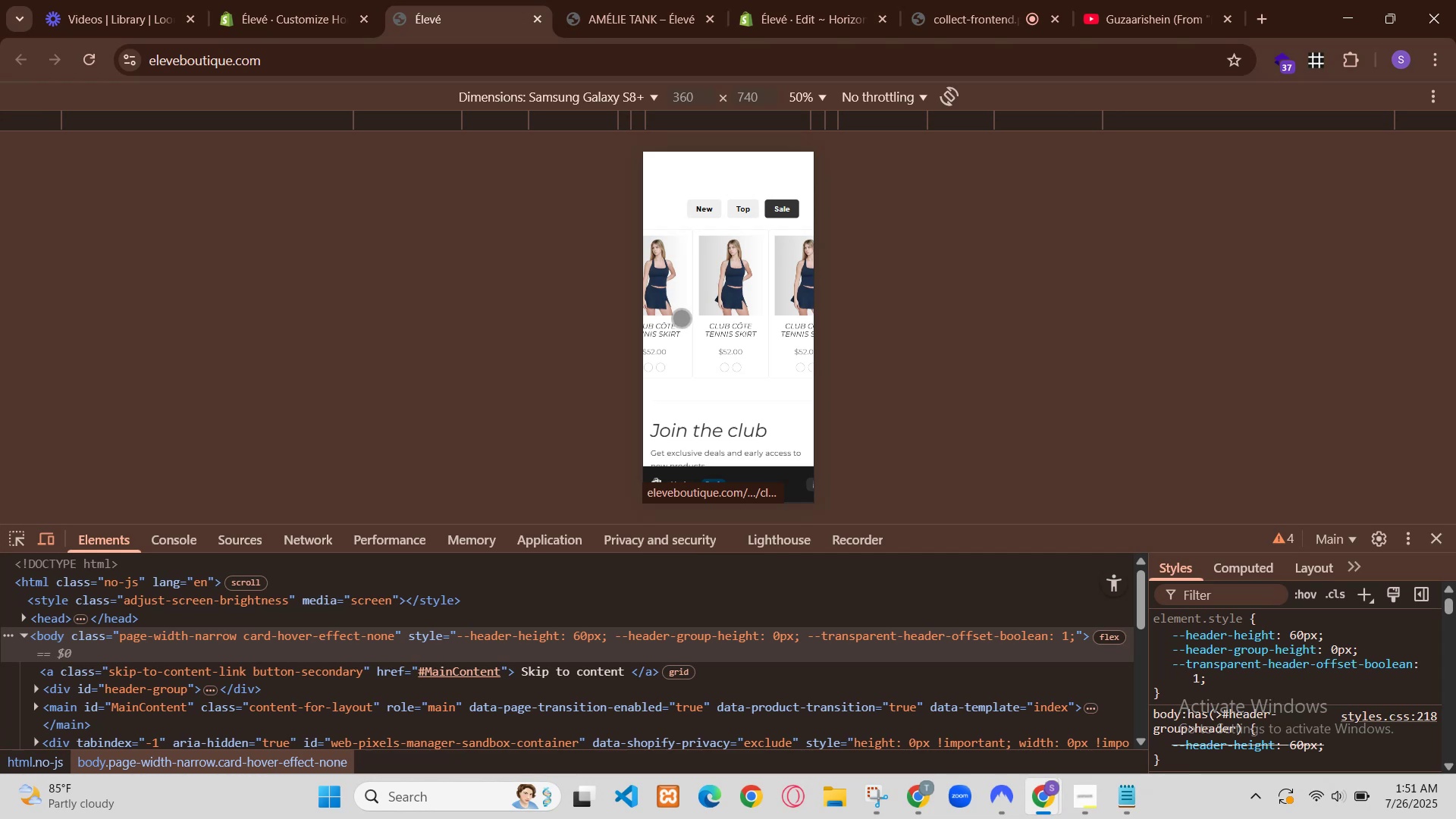 
key(Enter)
 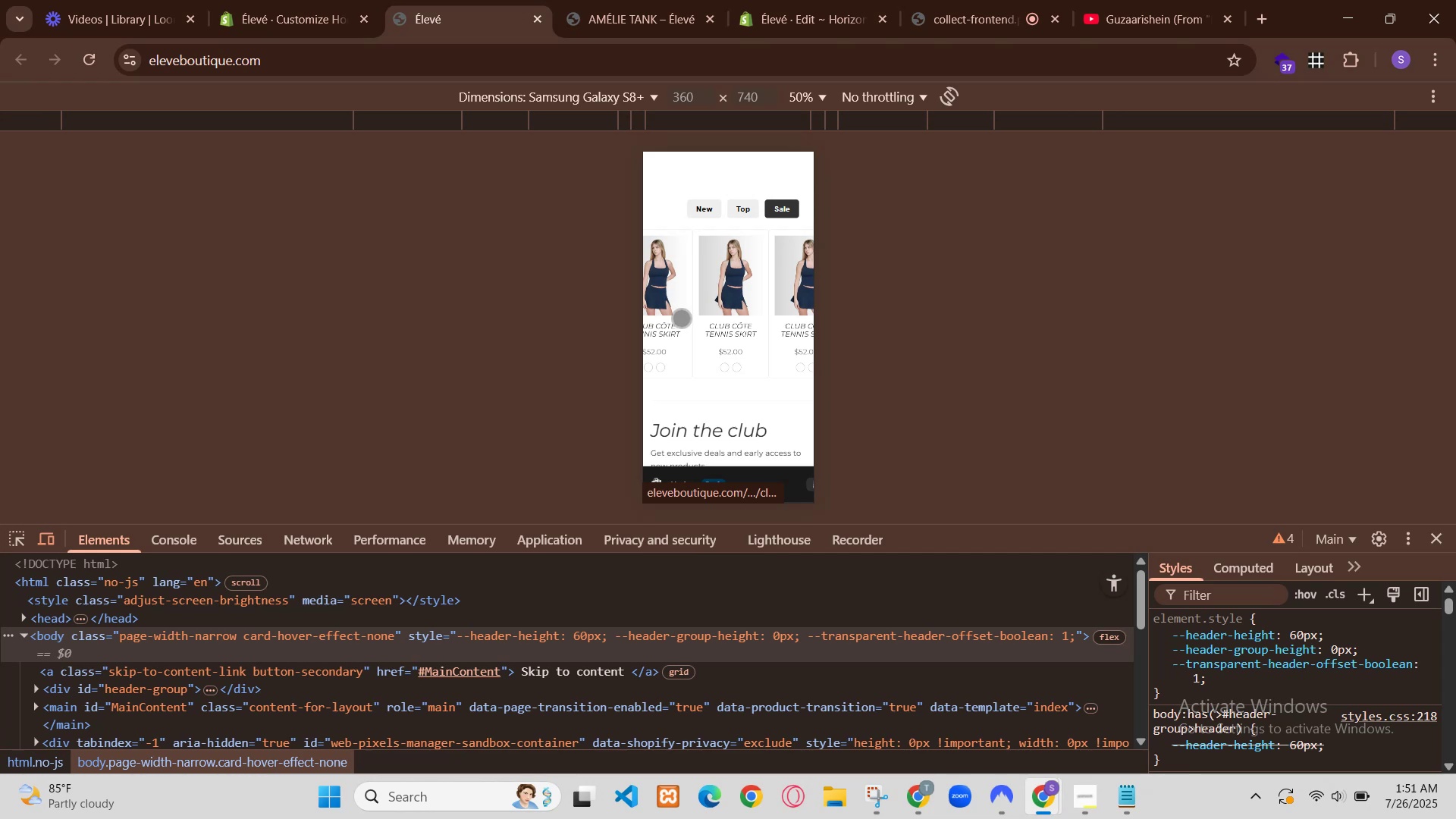 
key(M)
 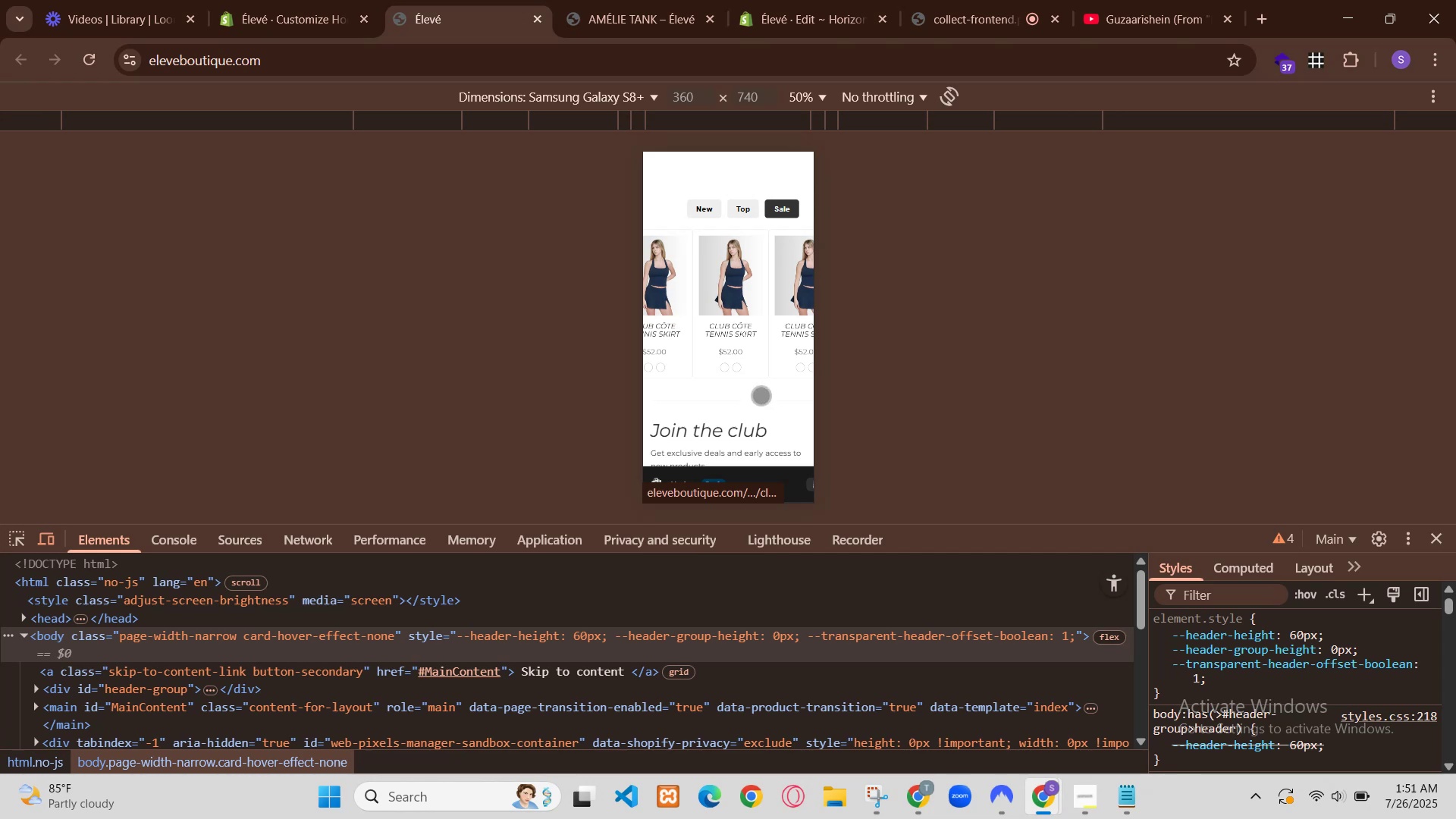 
key(ArrowUp)
 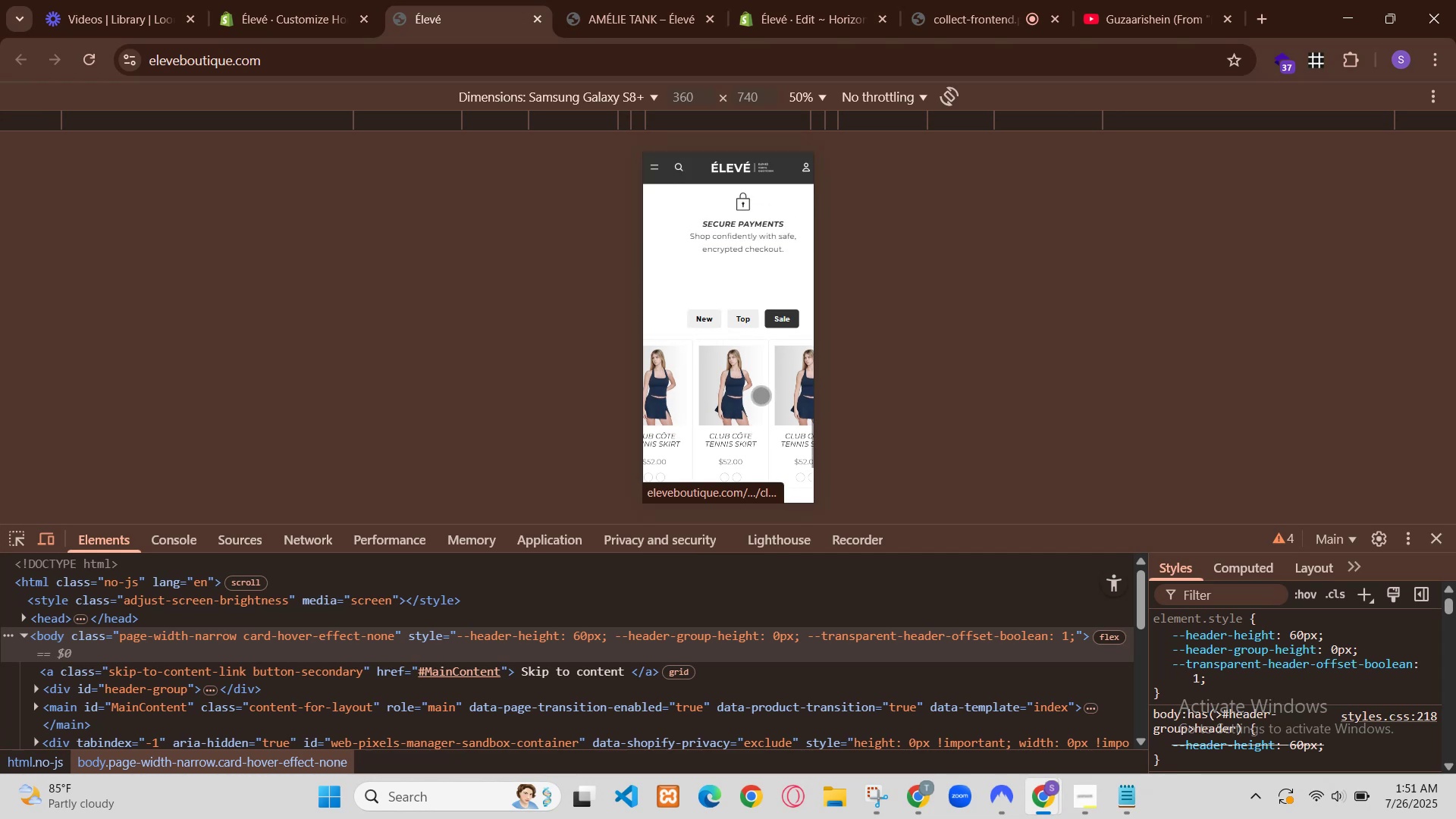 
key(ArrowDown)
 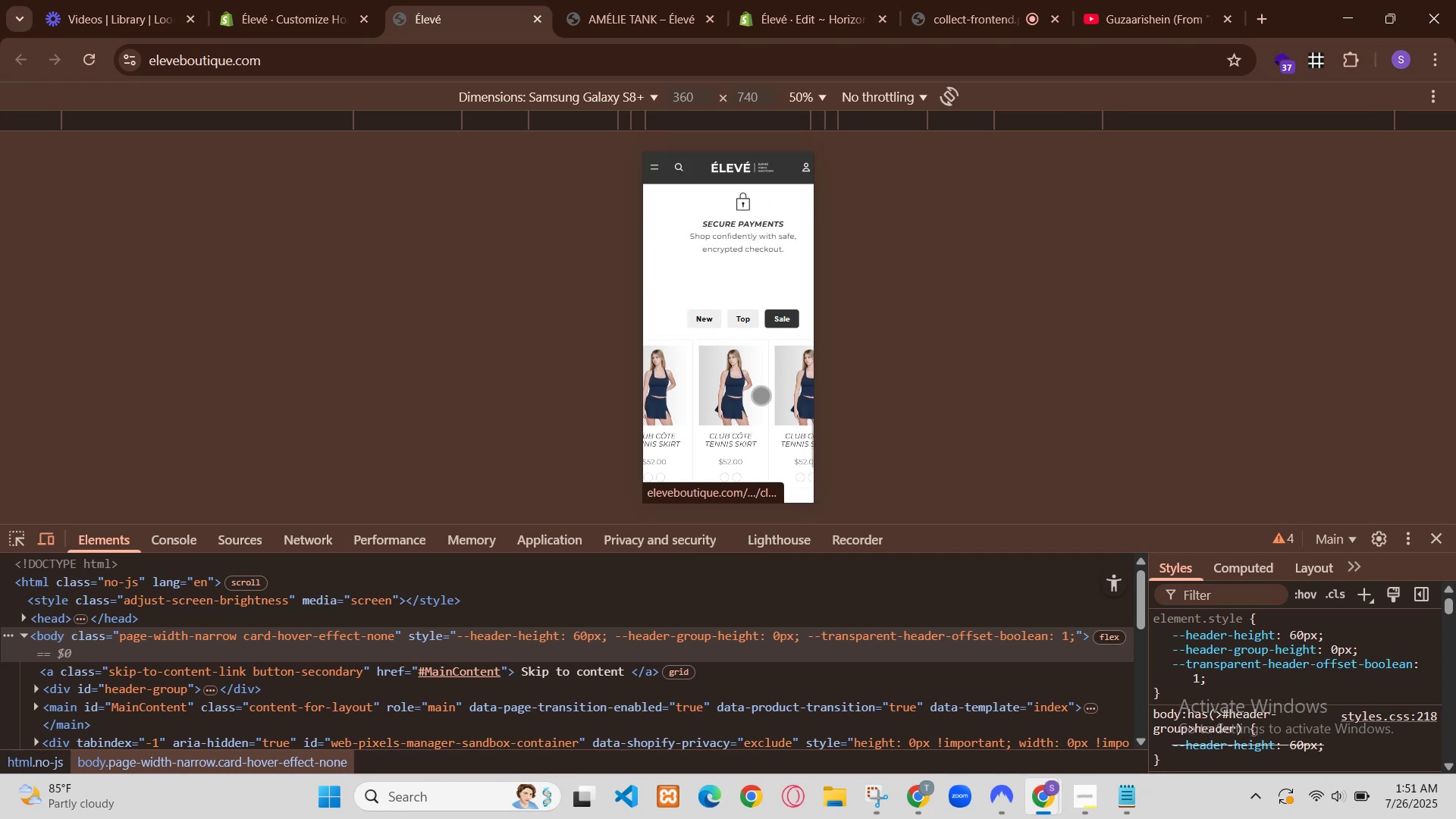 
key(ArrowDown)
 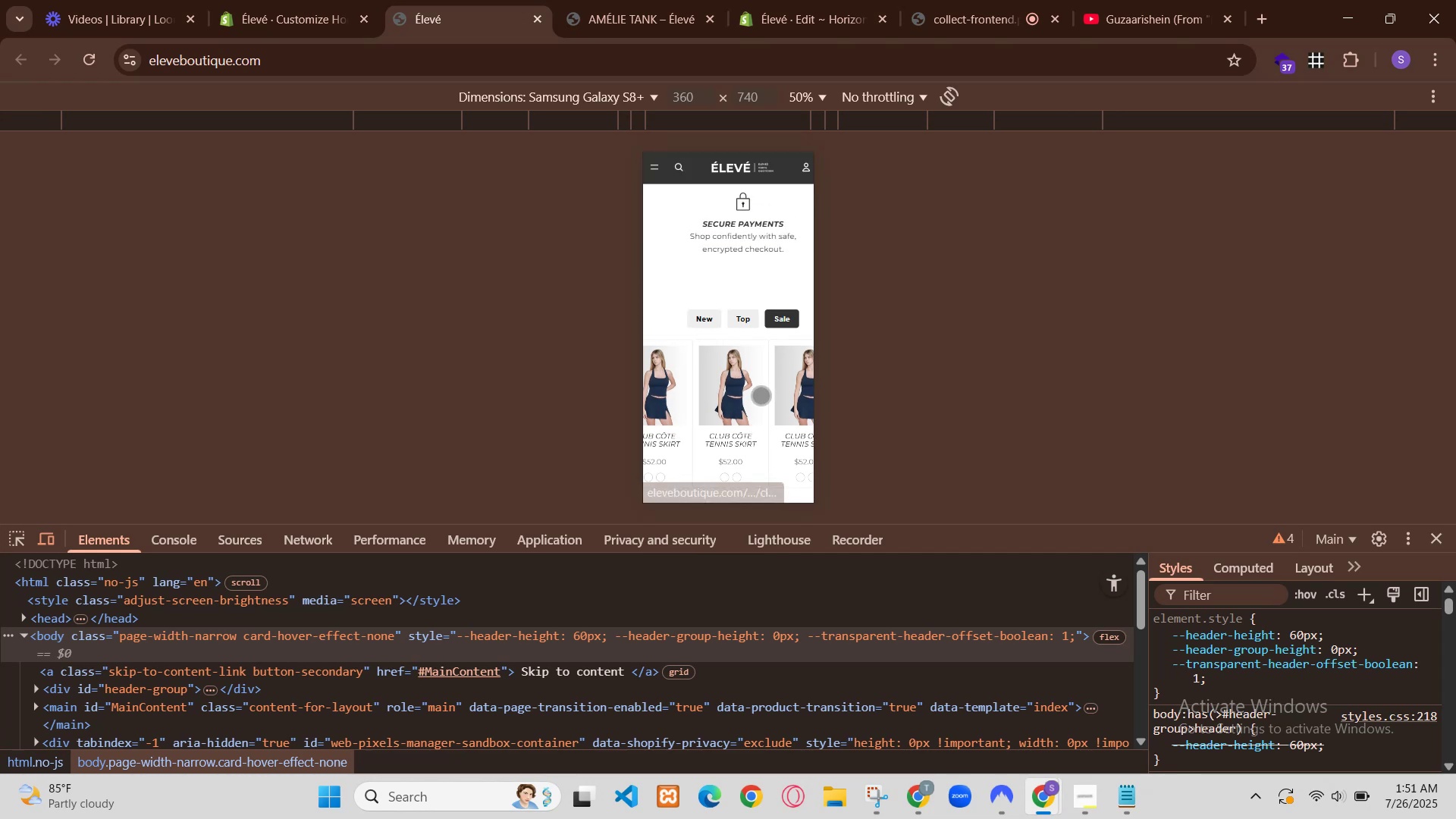 
key(ArrowDown)
 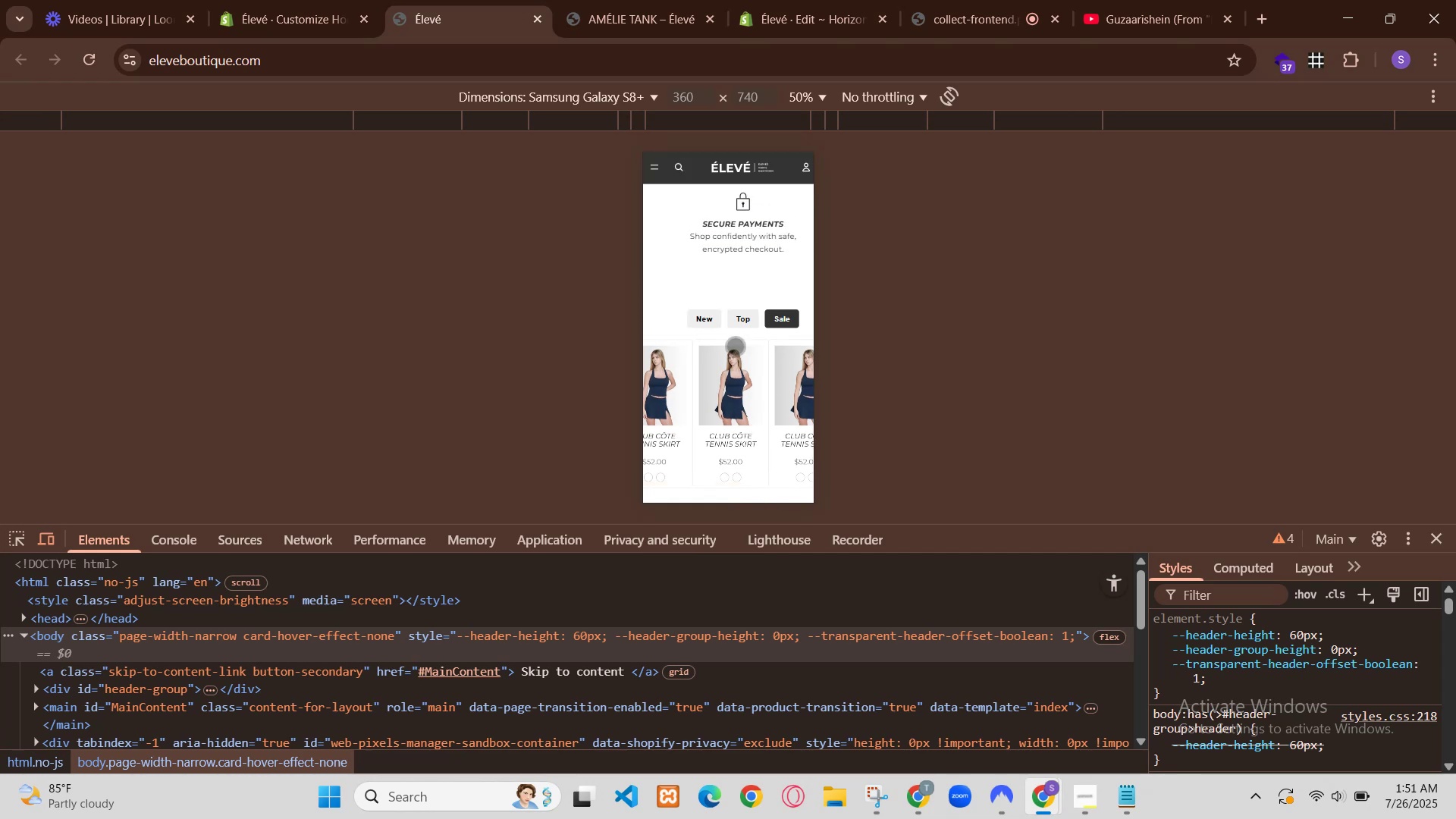 
key(ArrowDown)
 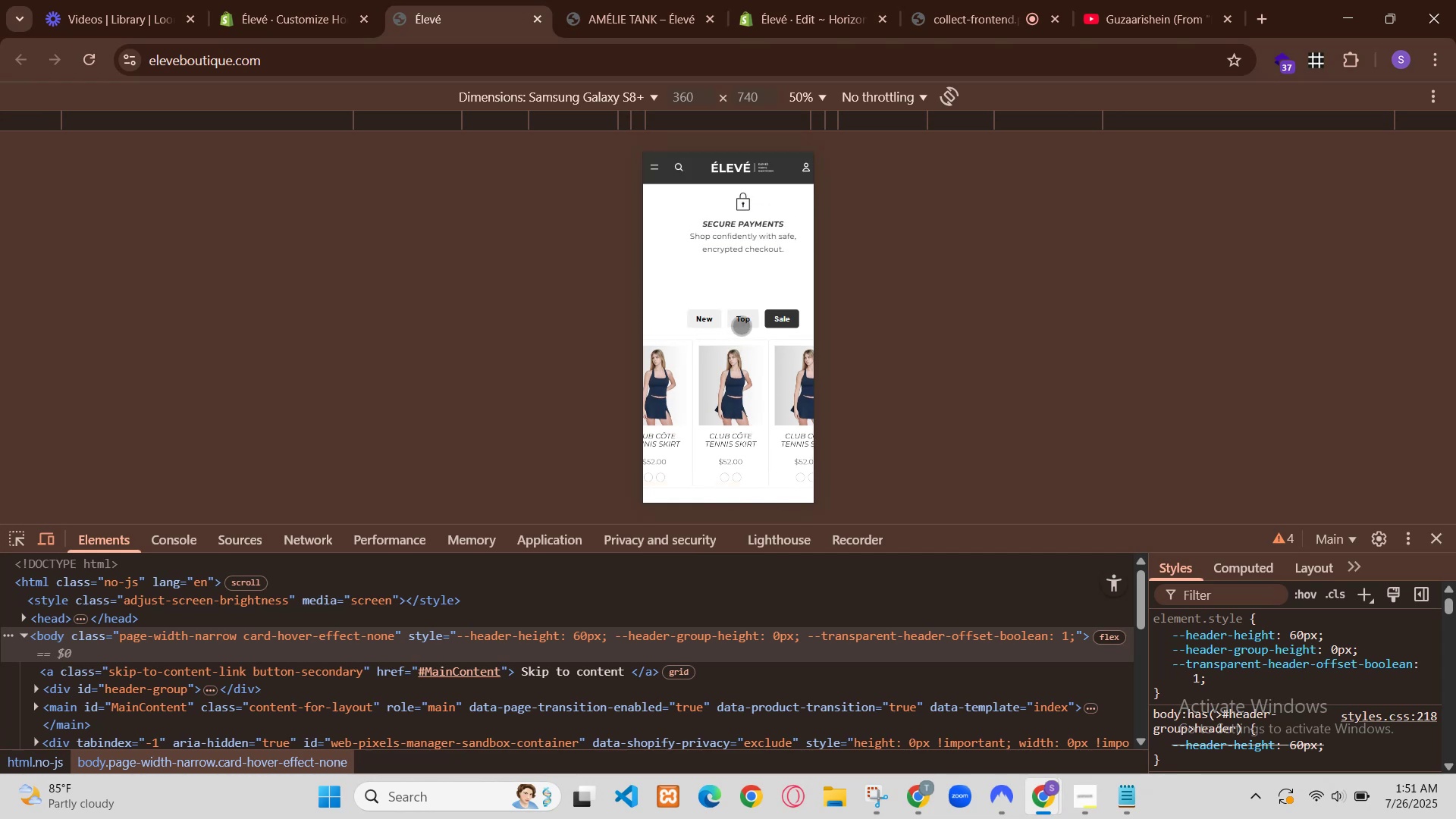 
key(ArrowDown)
 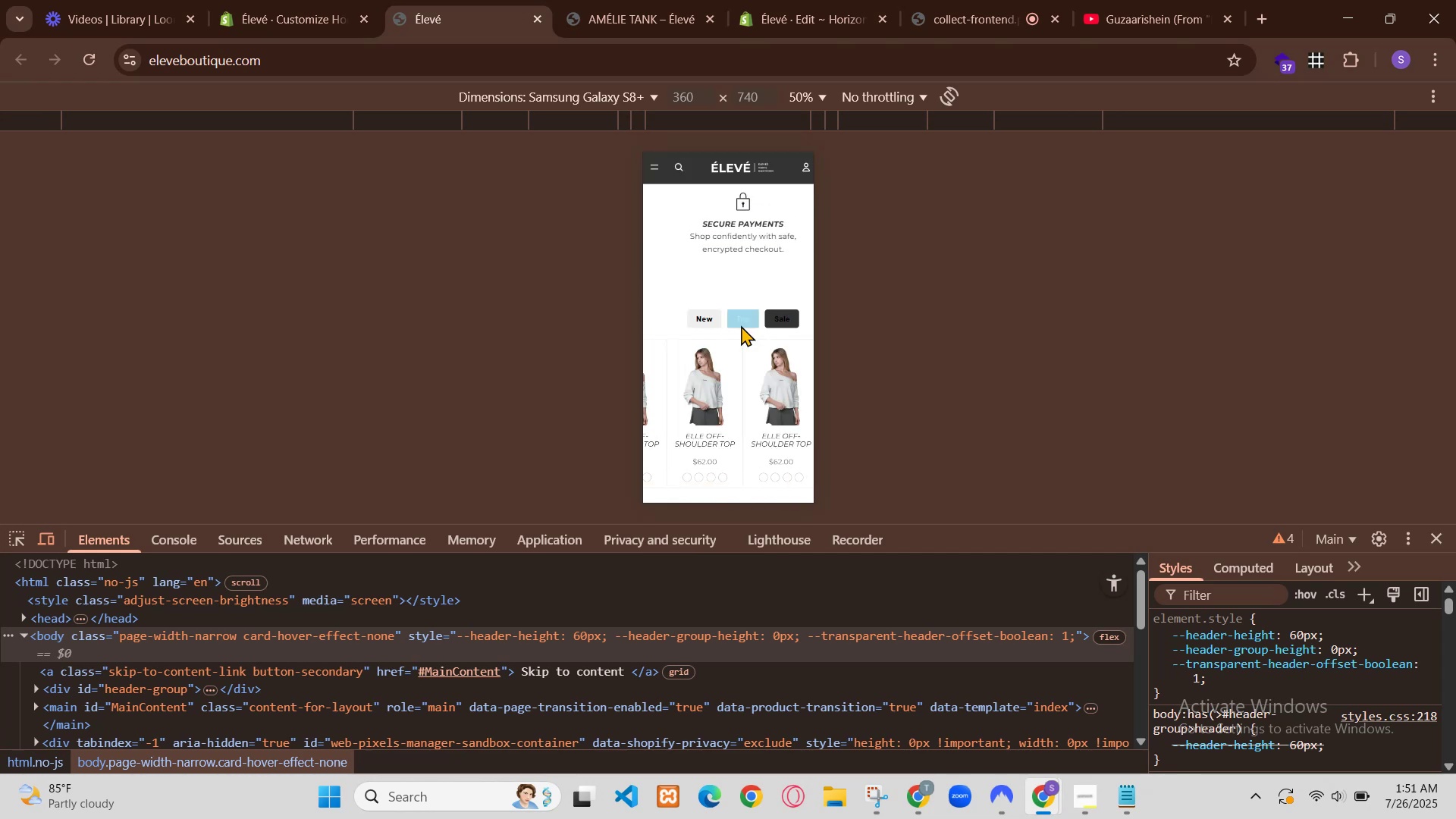 
key(ArrowDown)
 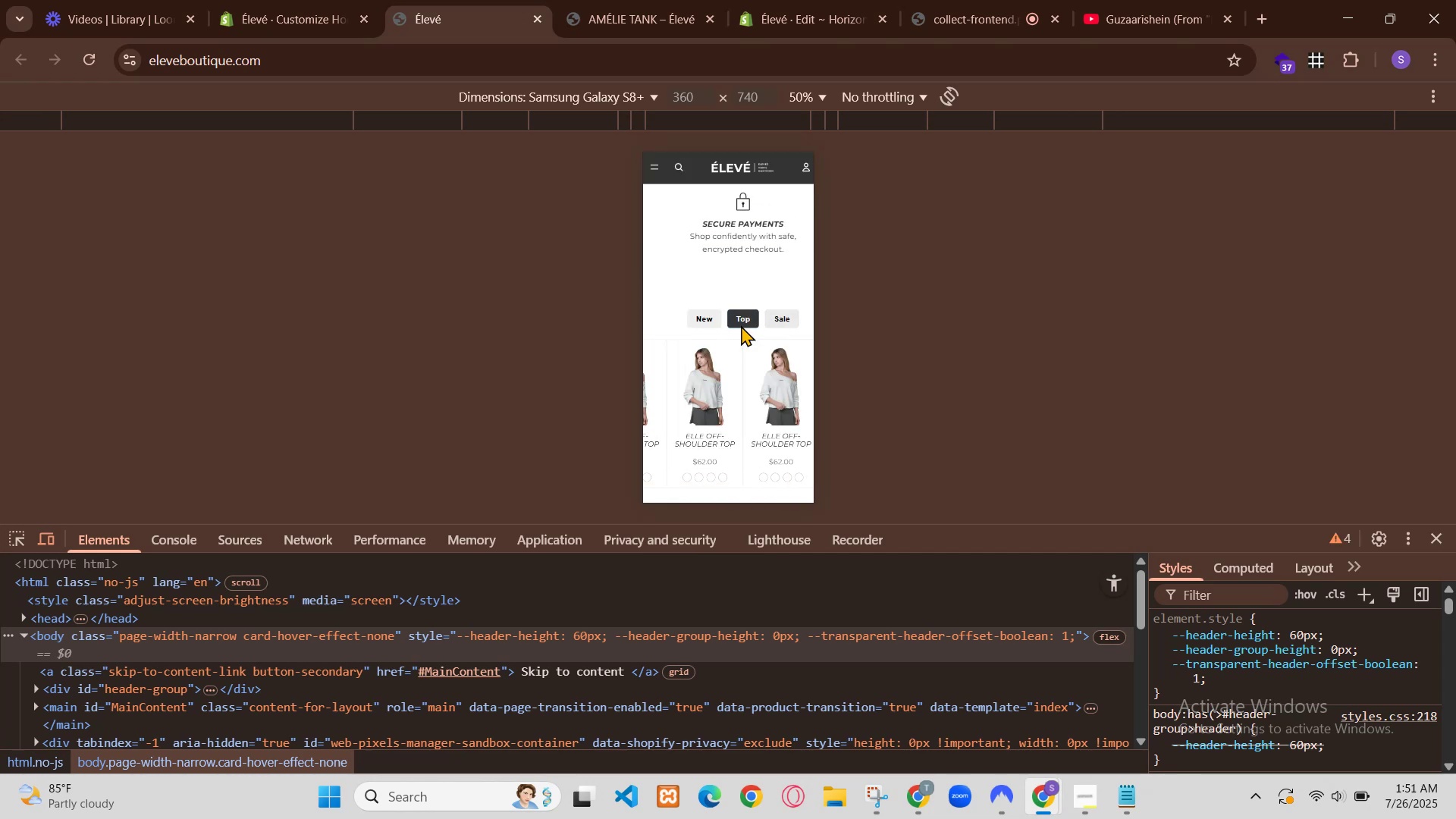 
key(ArrowDown)
 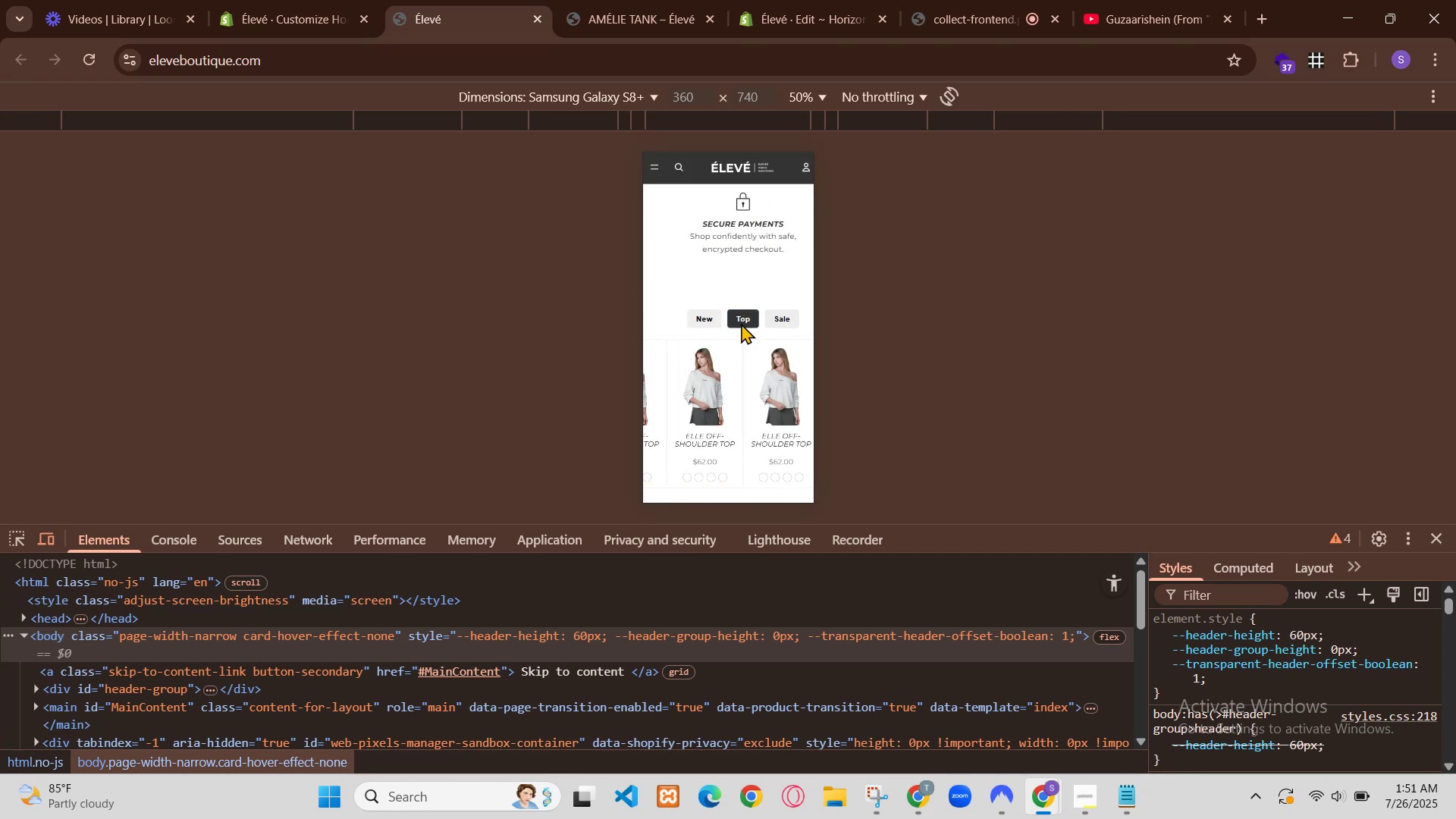 
key(ArrowDown)
 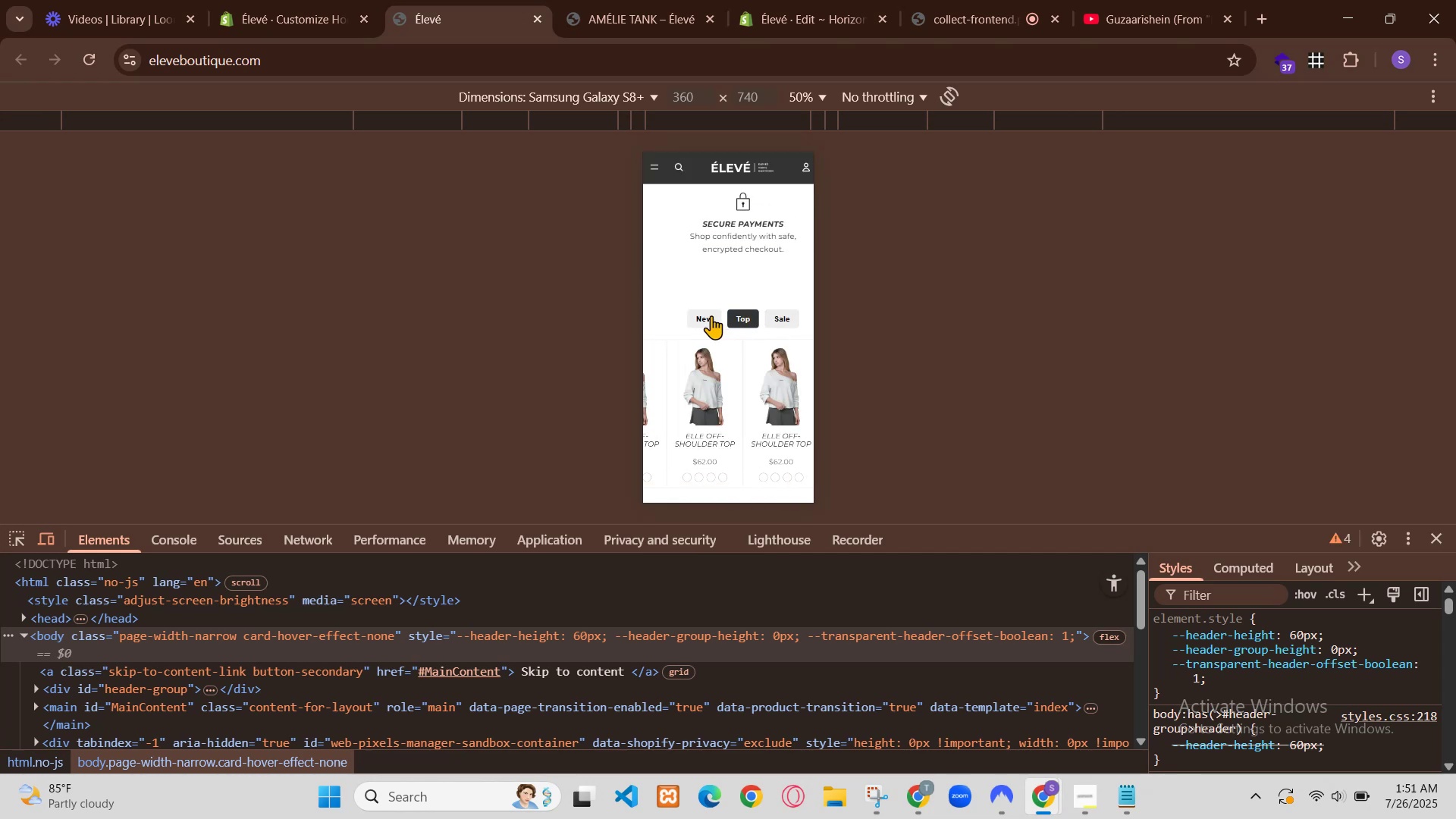 
key(ArrowDown)
 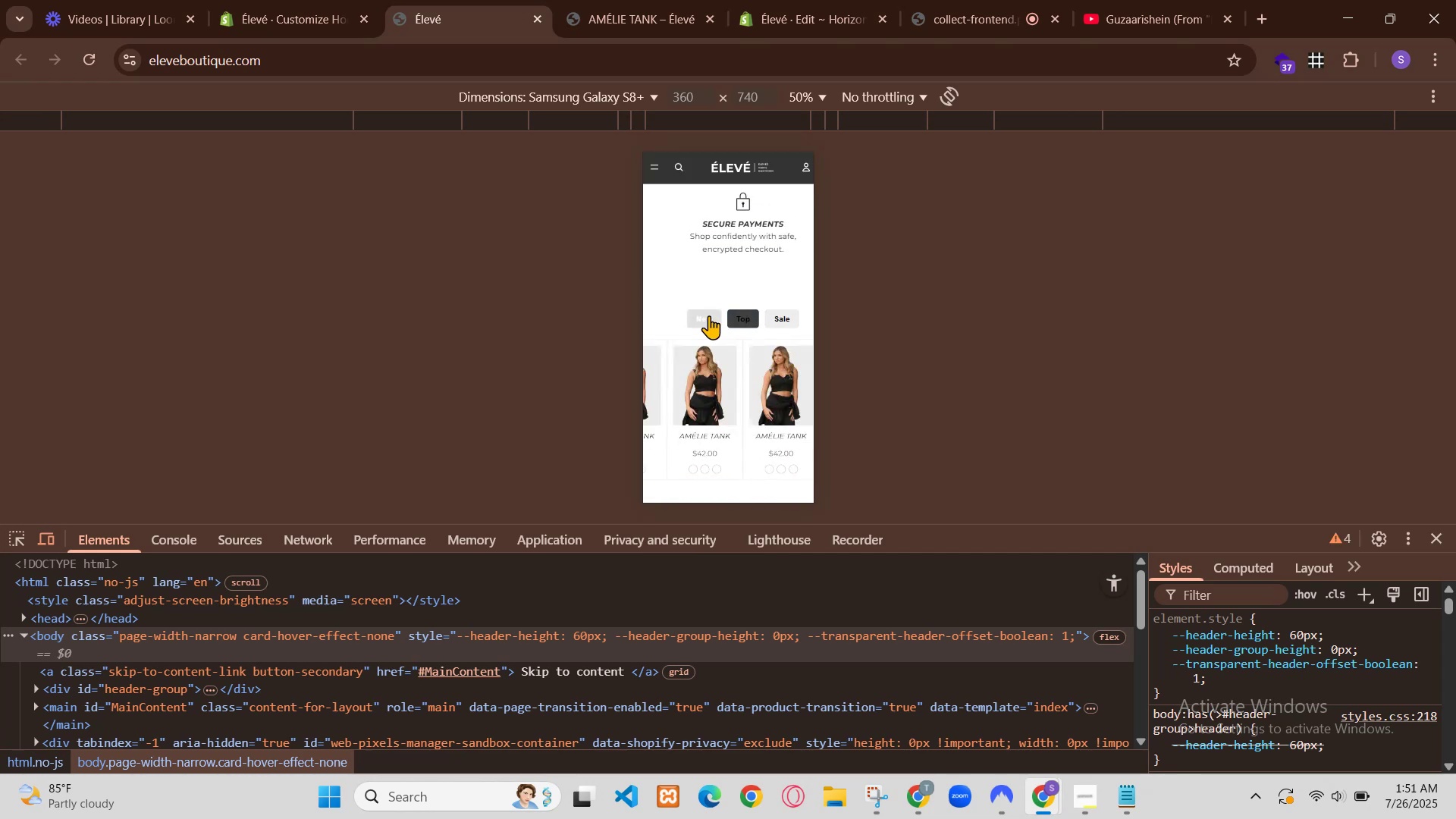 
key(ArrowDown)
 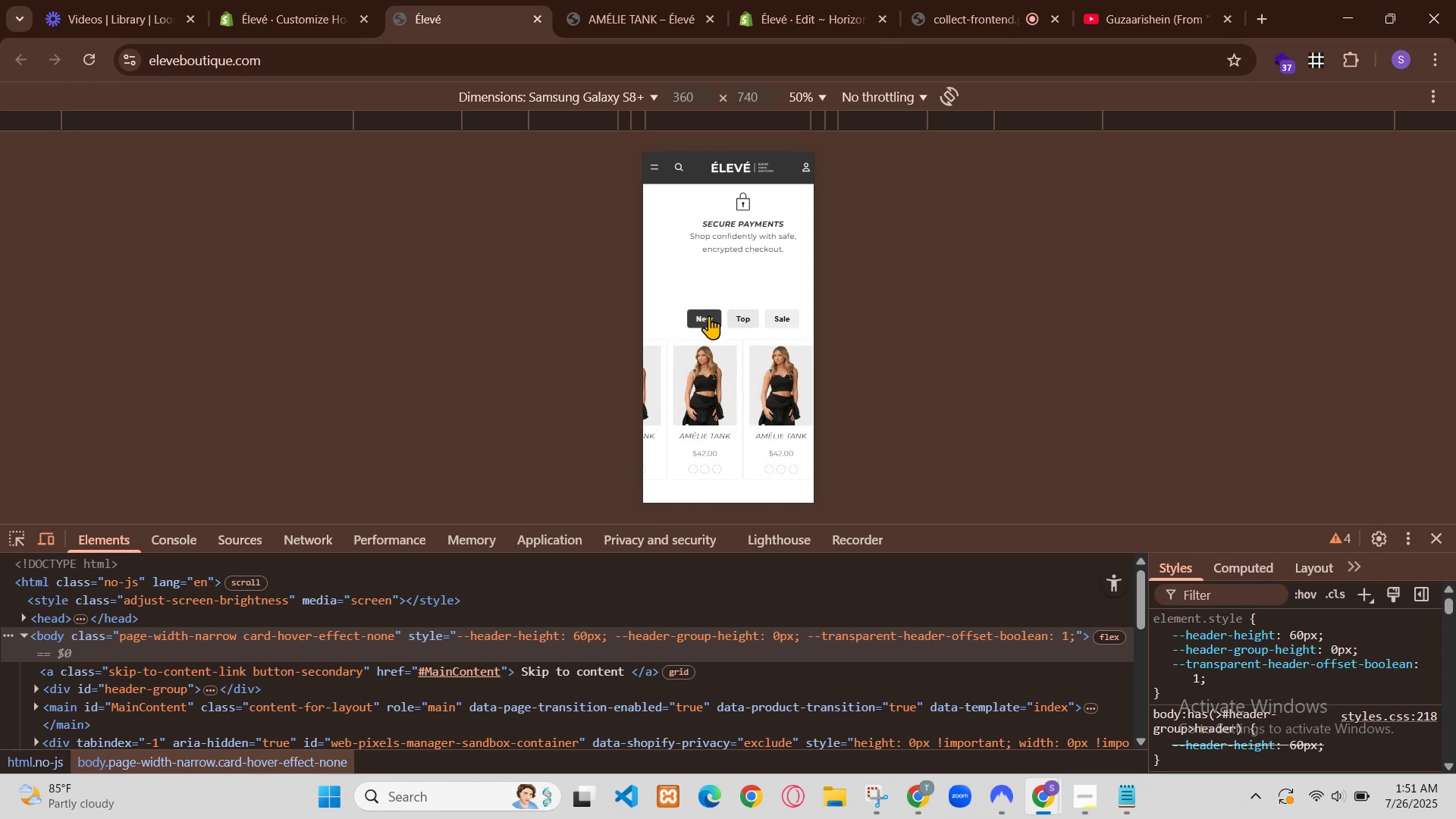 
key(ArrowDown)
 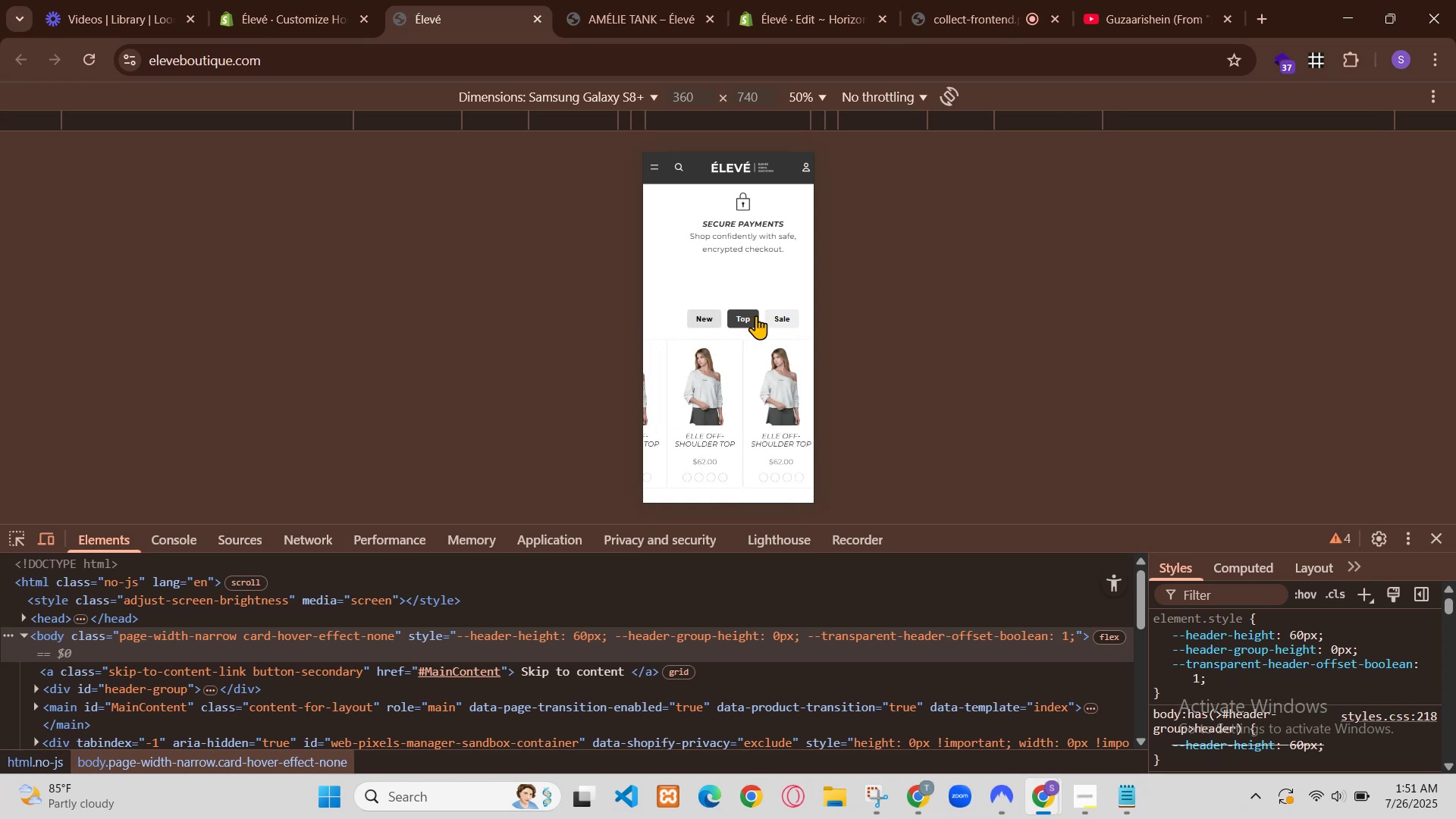 
key(Enter)
 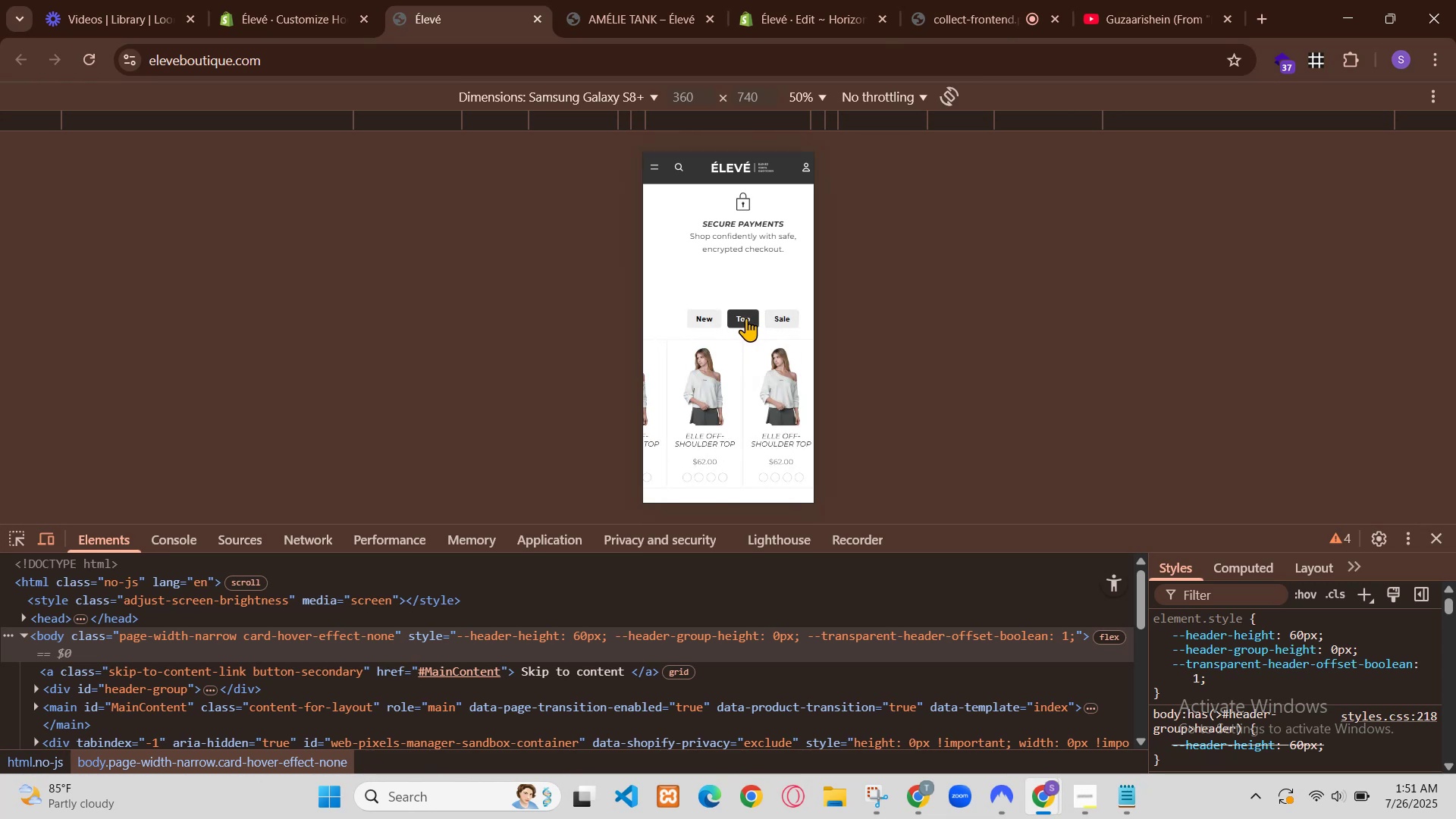 
type(12px;)
 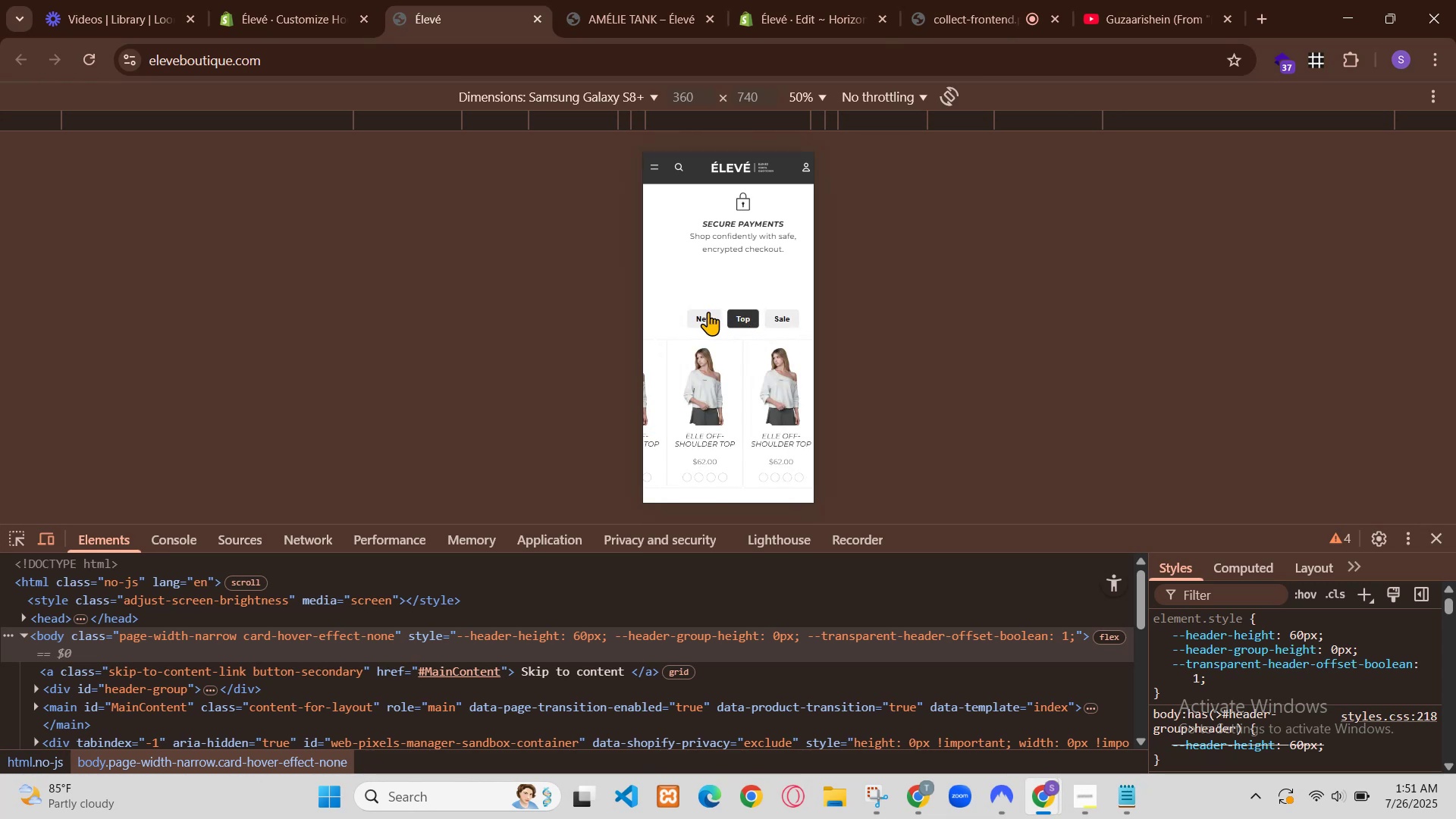 
scroll: coordinate [1147, 548], scroll_direction: down, amount: 8.0
 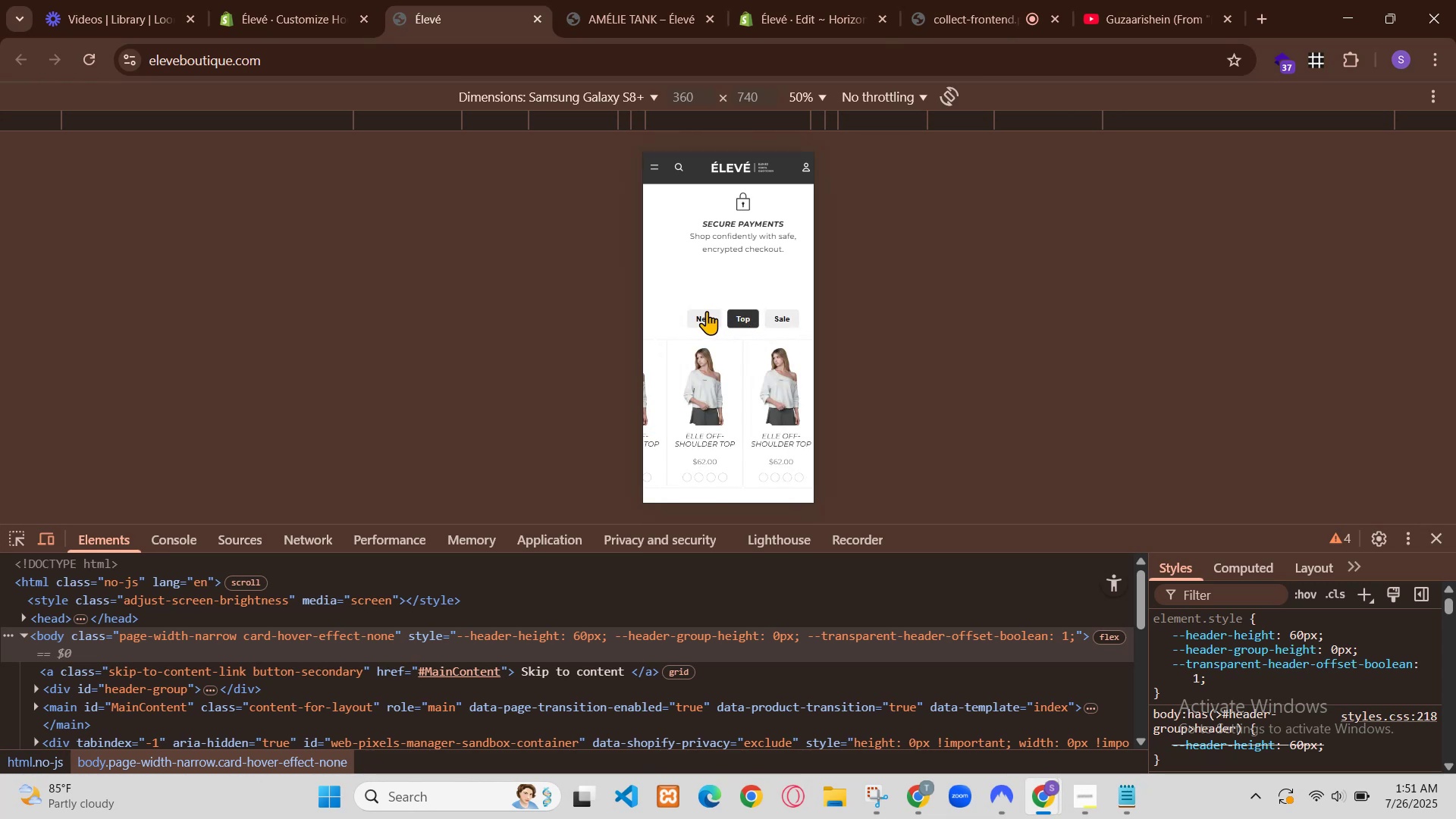 
scroll: coordinate [1143, 551], scroll_direction: up, amount: 9.0
 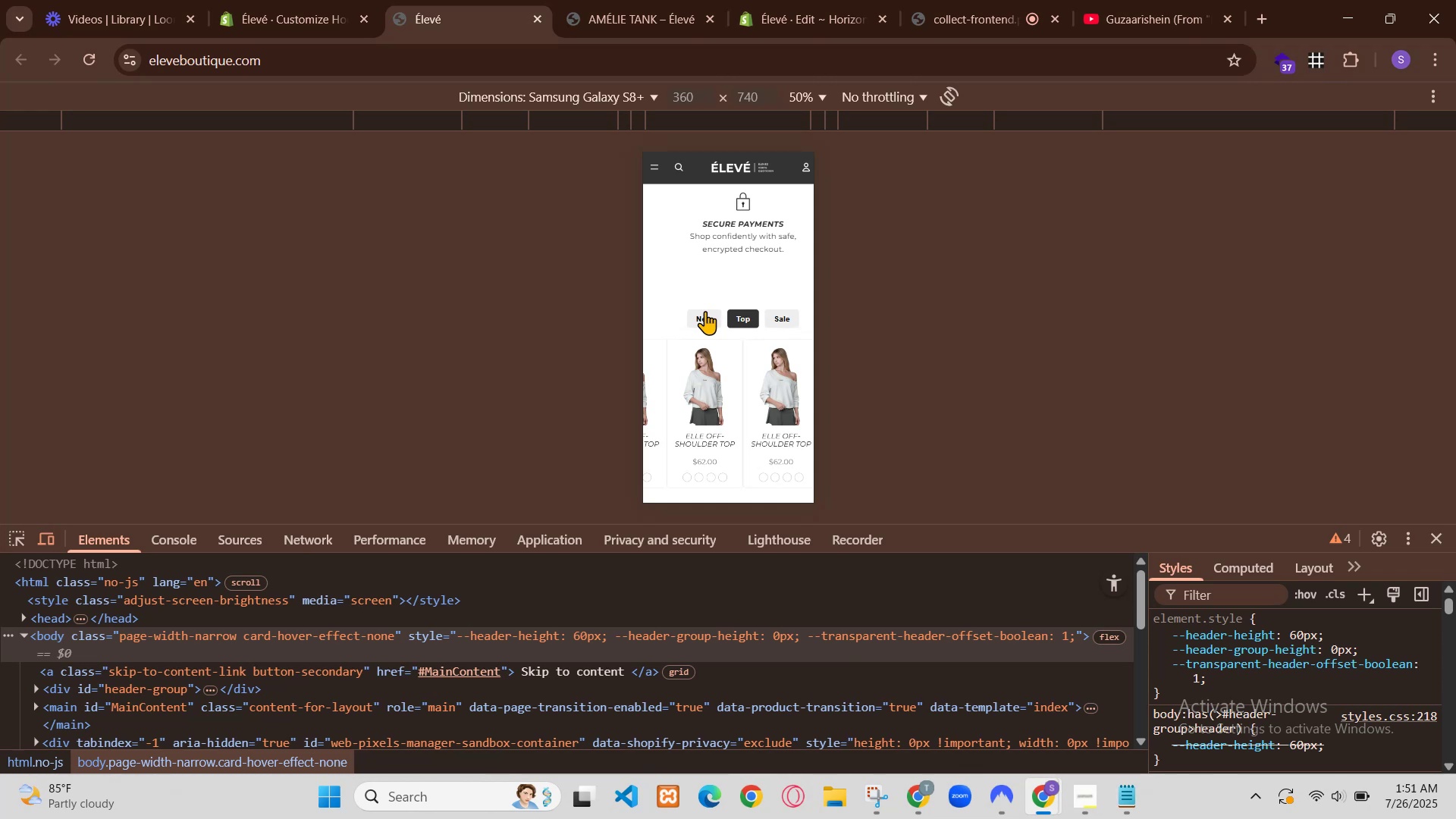 
scroll: coordinate [1078, 573], scroll_direction: down, amount: 2.0
 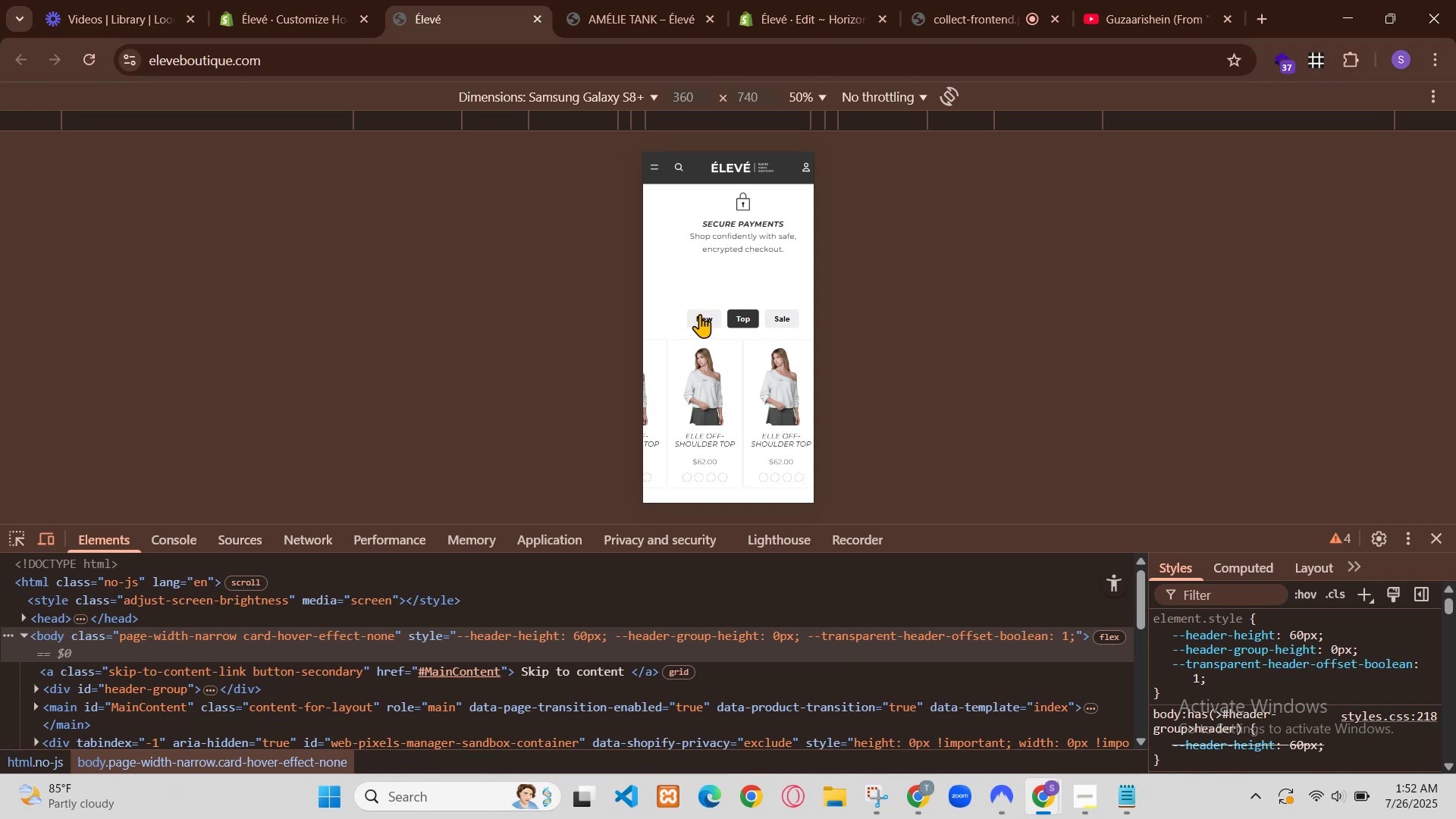 
left_click([1225, 111])
 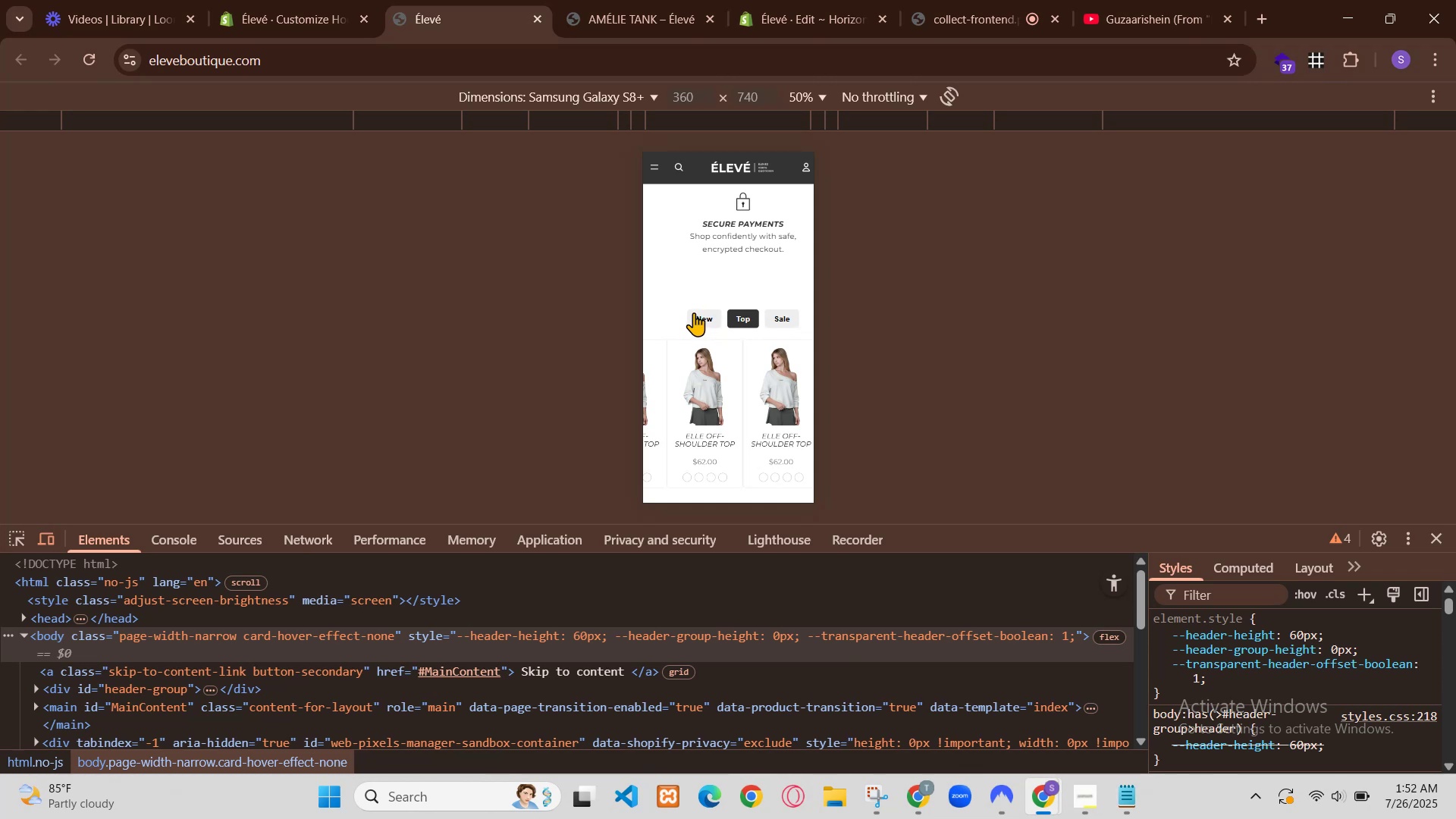 
left_click([1163, 102])
 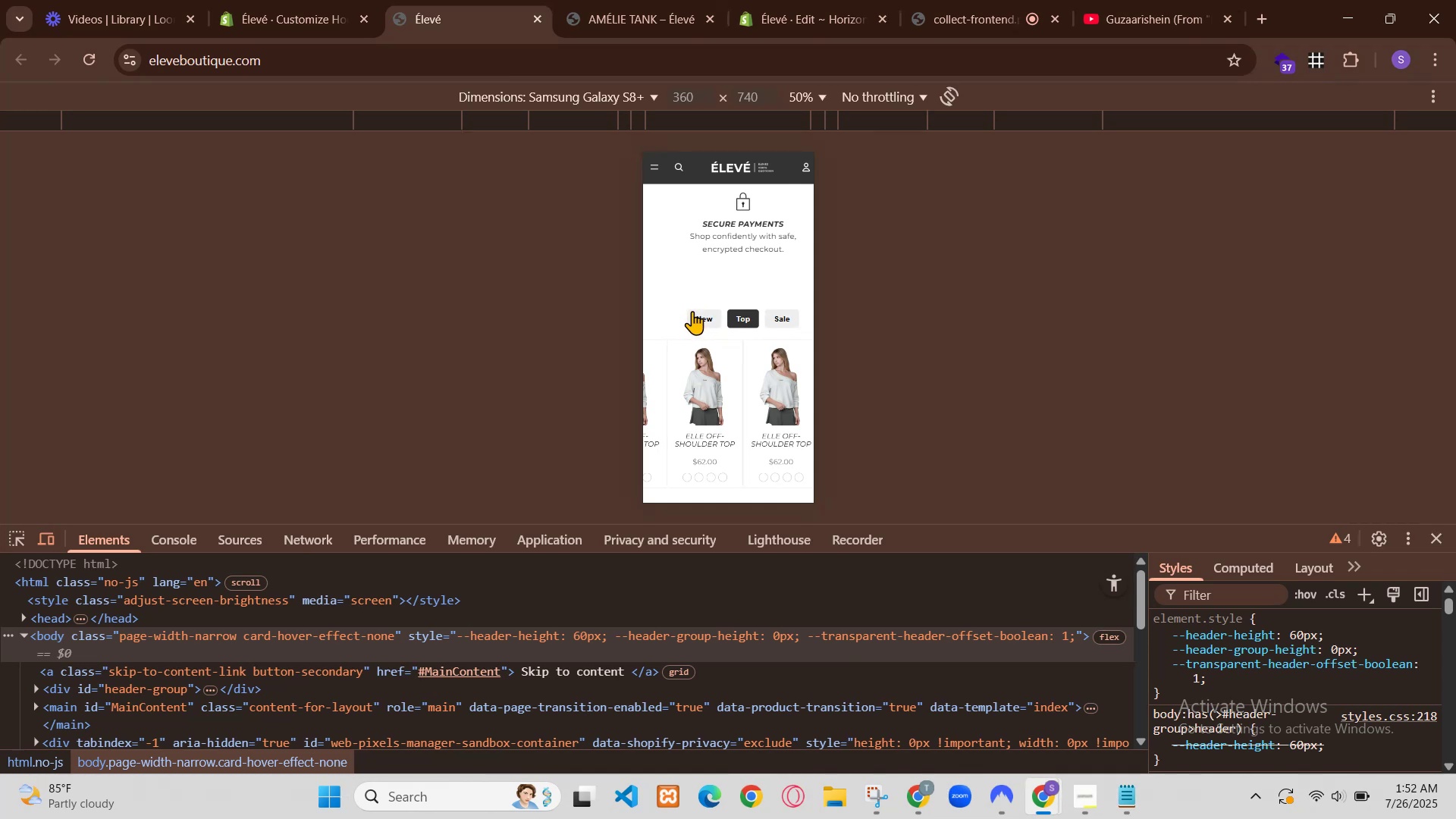 
left_click([906, 243])
 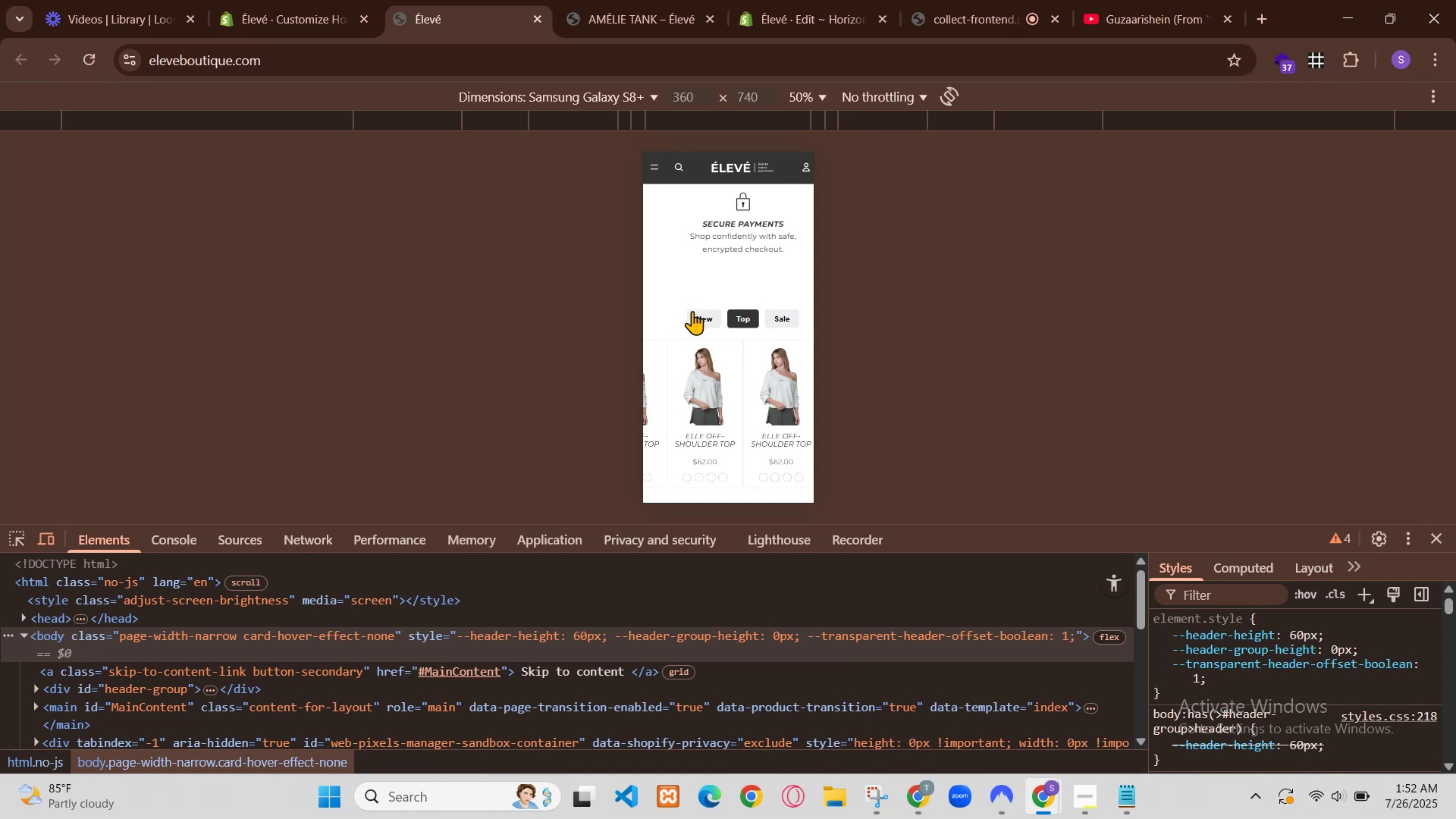 
left_click([180, 635])
 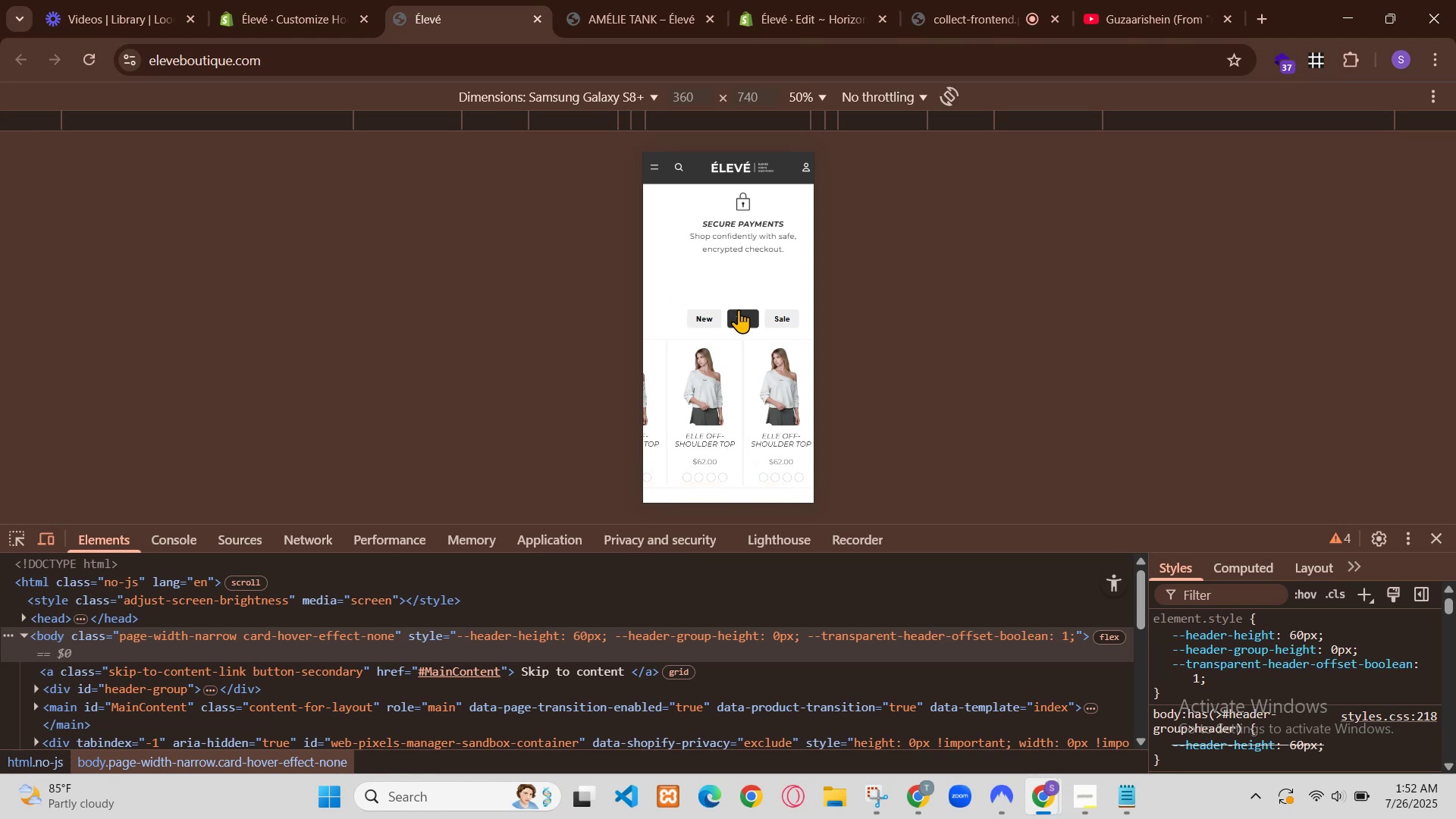 
wait(14.47)
 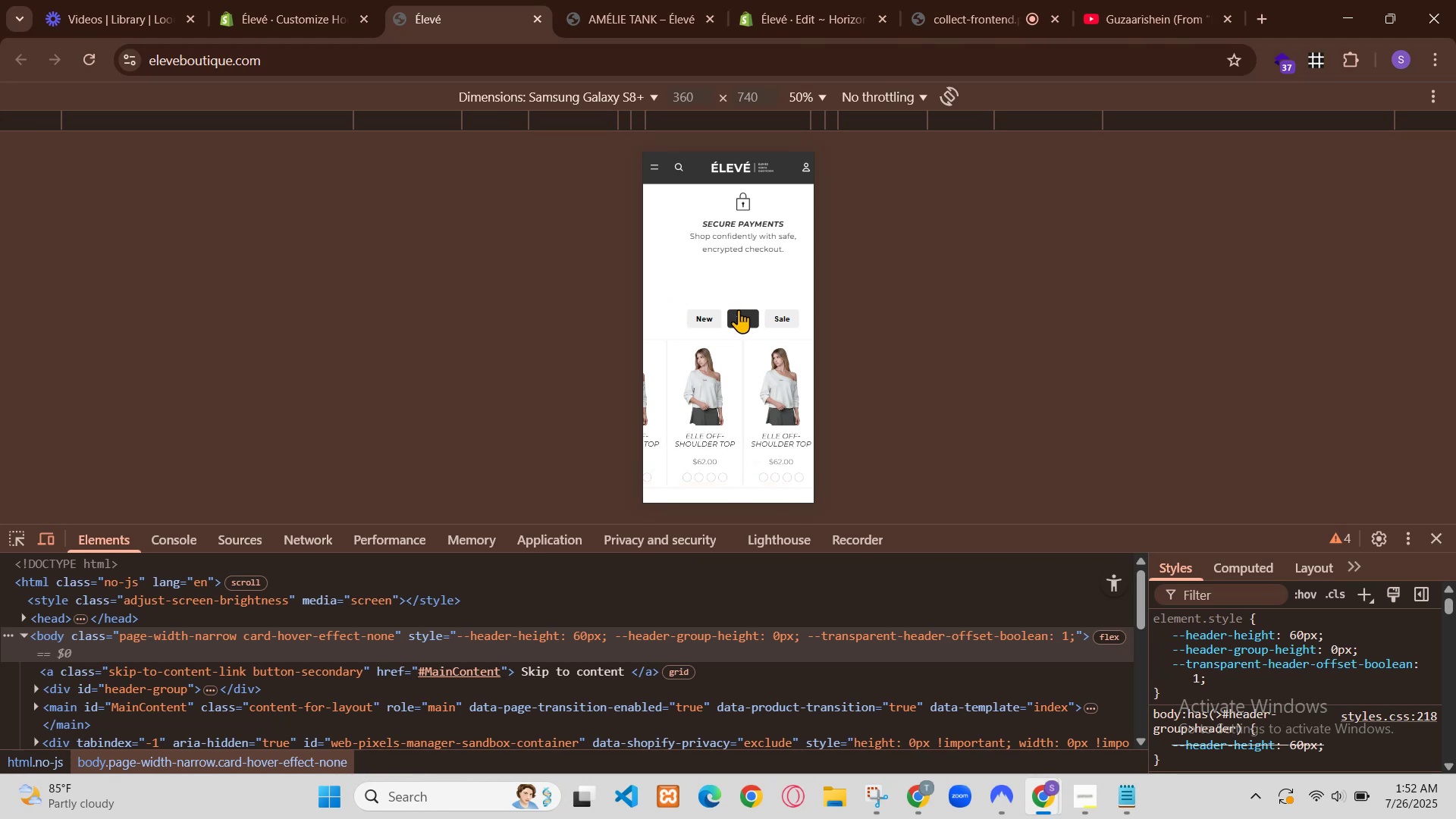 
left_click([1109, 0])
 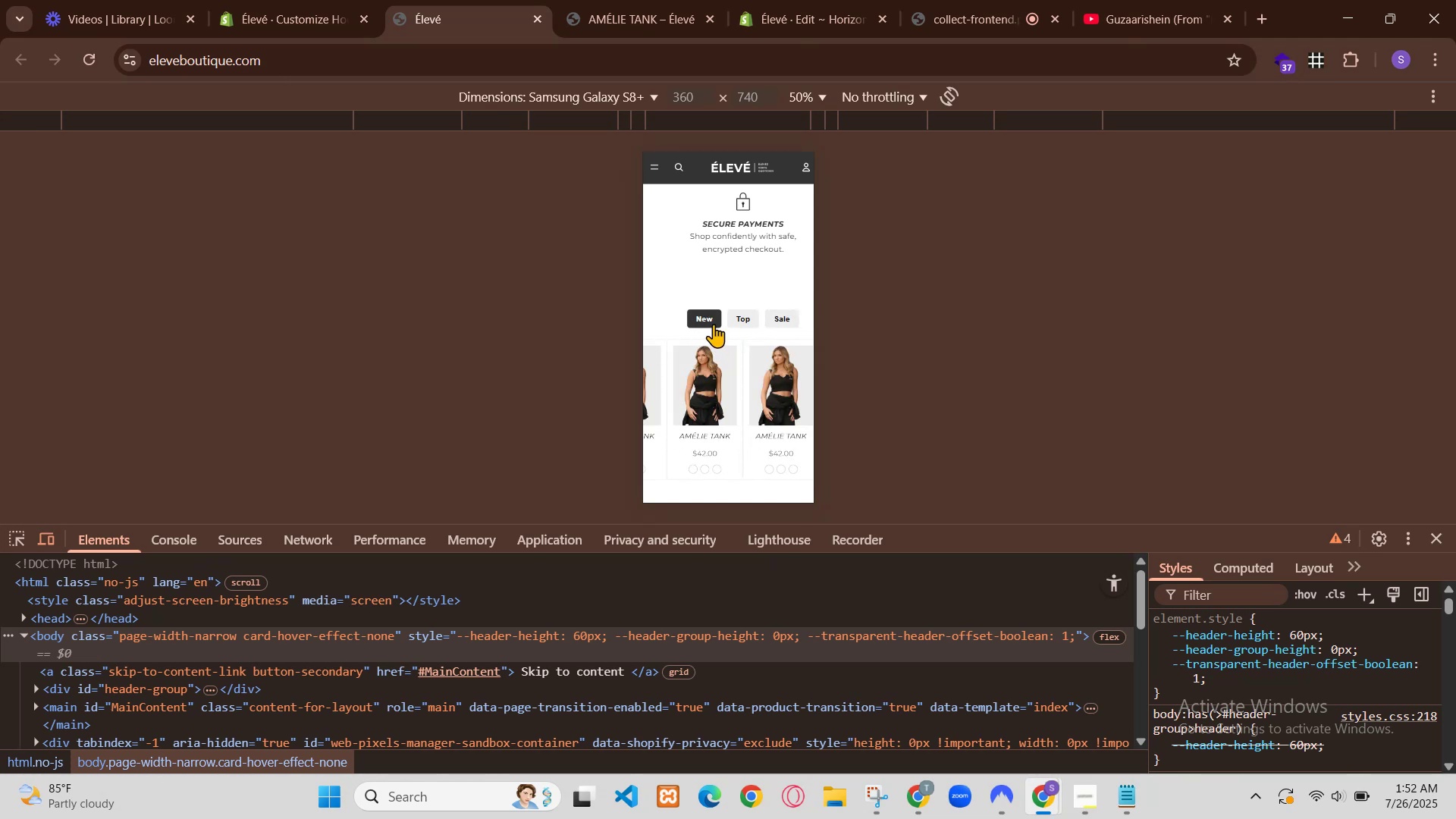 
left_click([113, 630])
 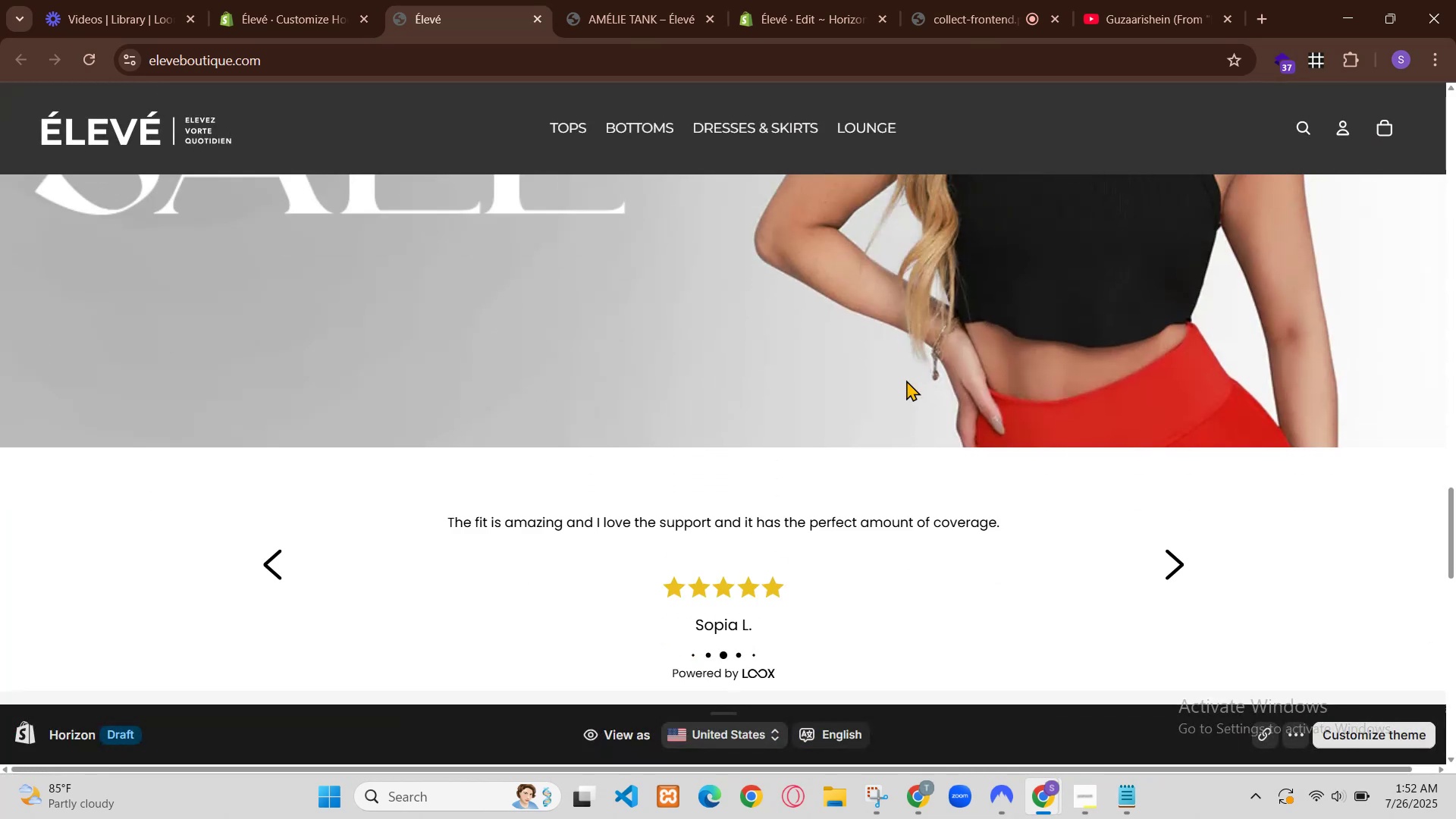 
wait(18.11)
 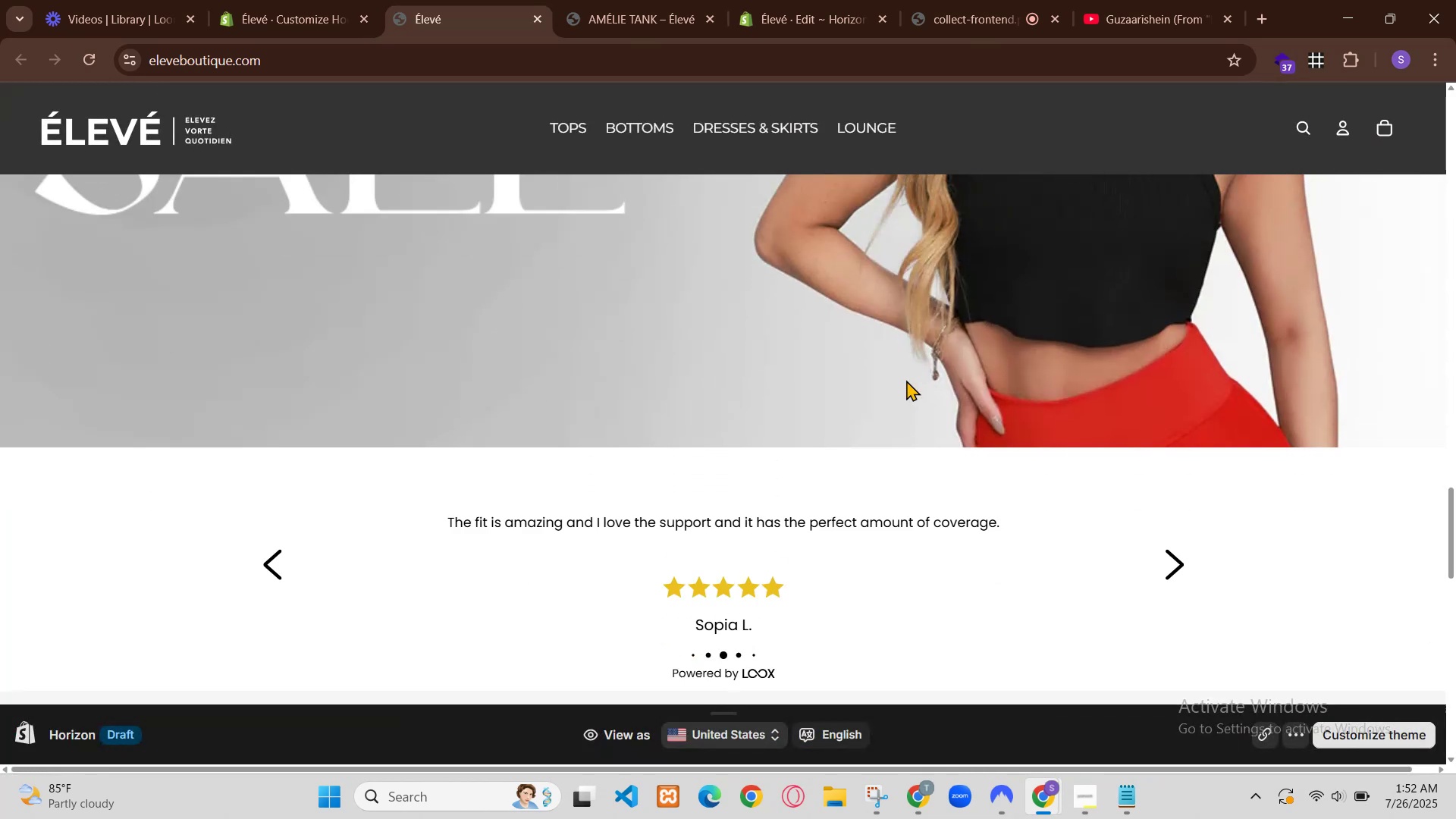 
scroll: coordinate [158, 544], scroll_direction: down, amount: 1.0
 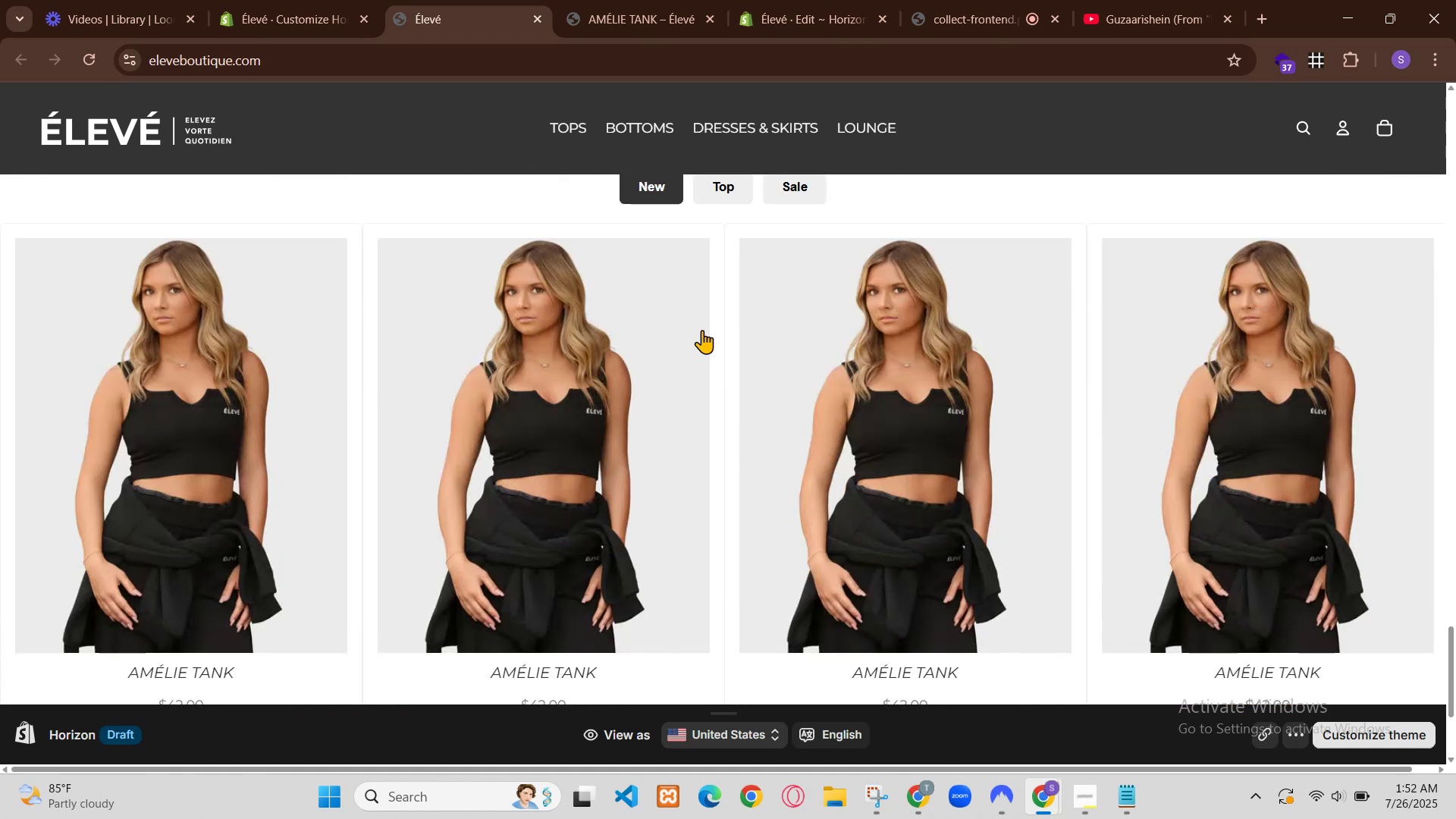 
scroll: coordinate [560, 531], scroll_direction: up, amount: 1.0
 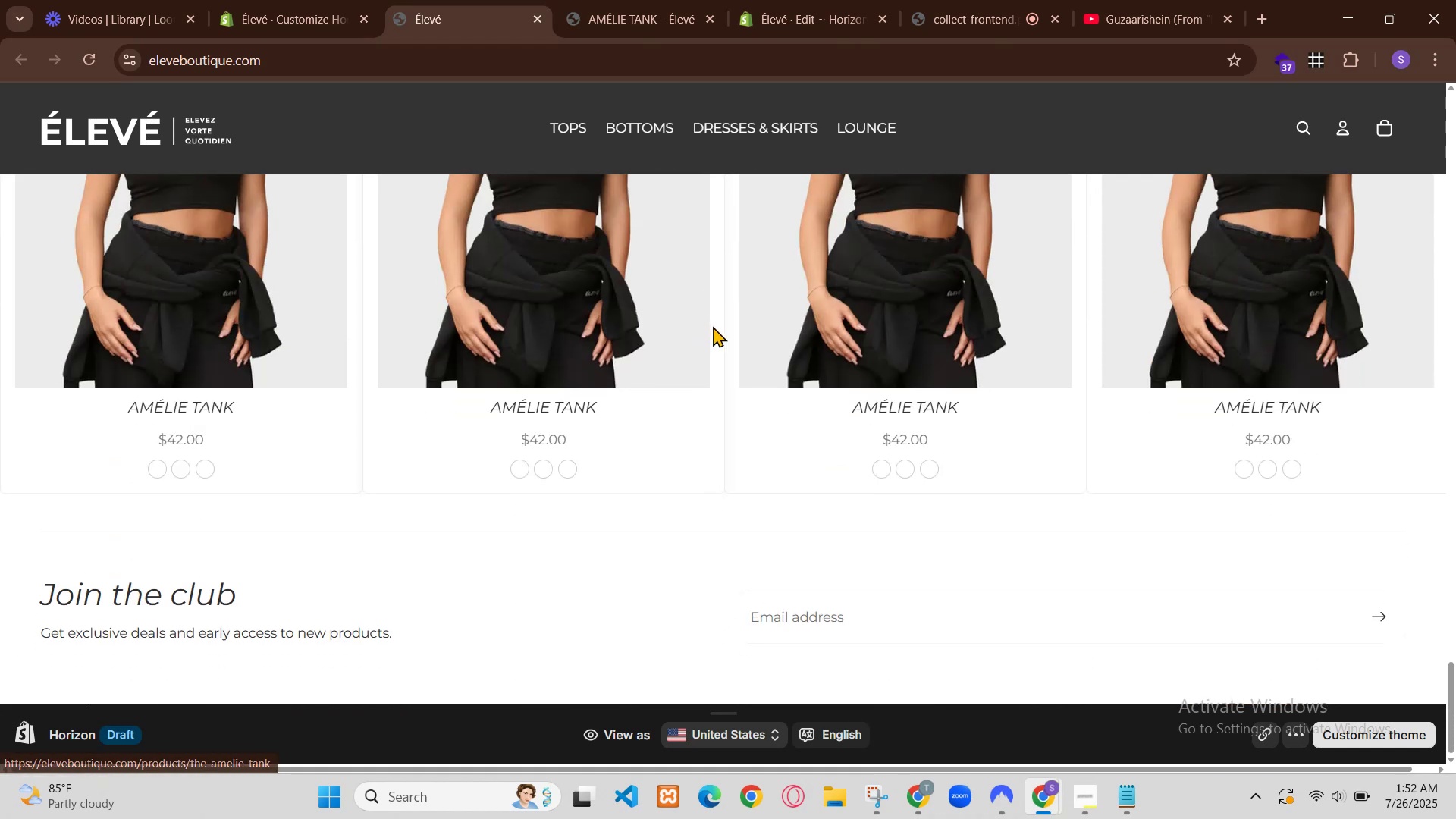 
left_click([893, 482])
 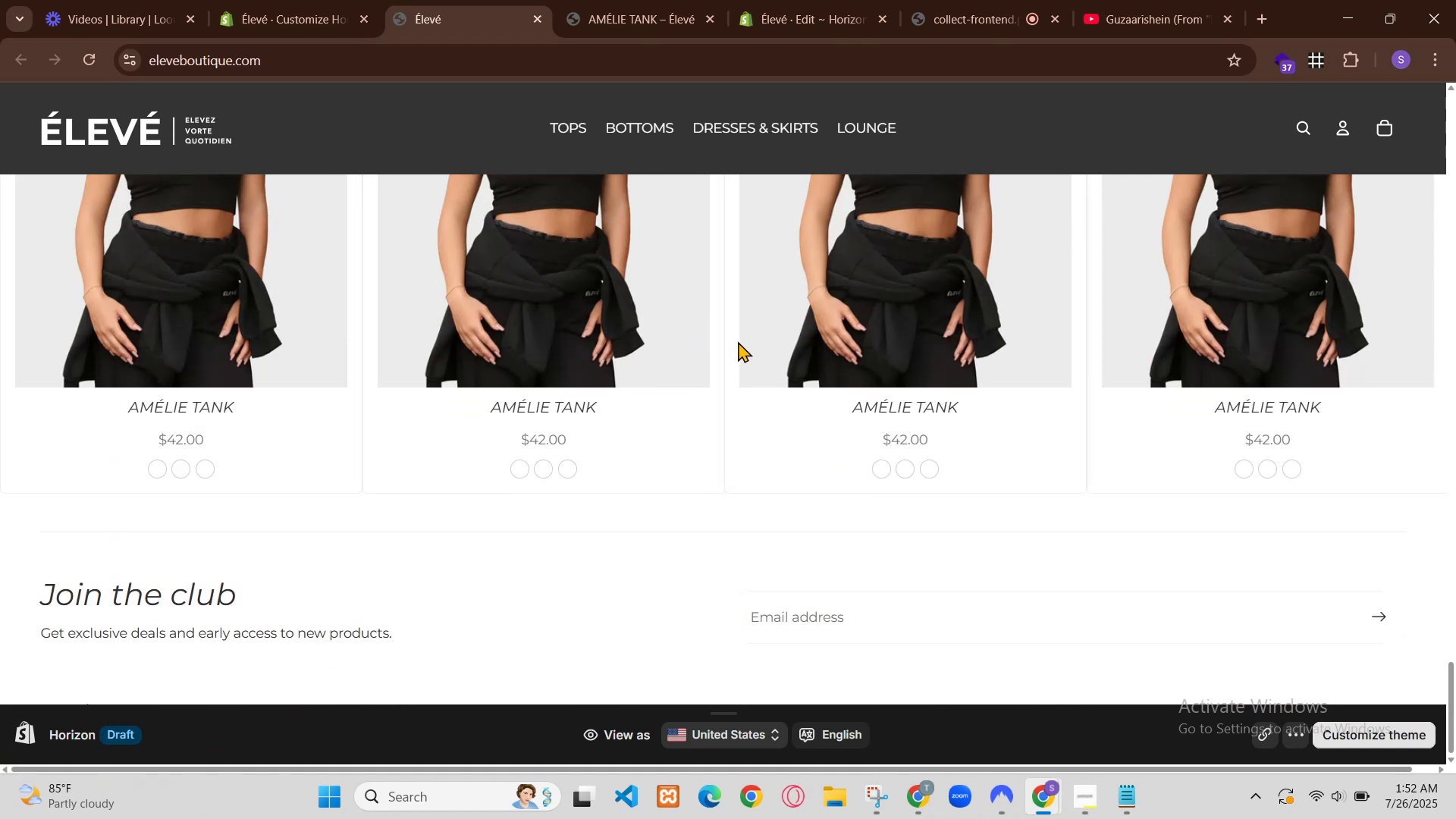 
scroll: coordinate [927, 475], scroll_direction: down, amount: 3.0
 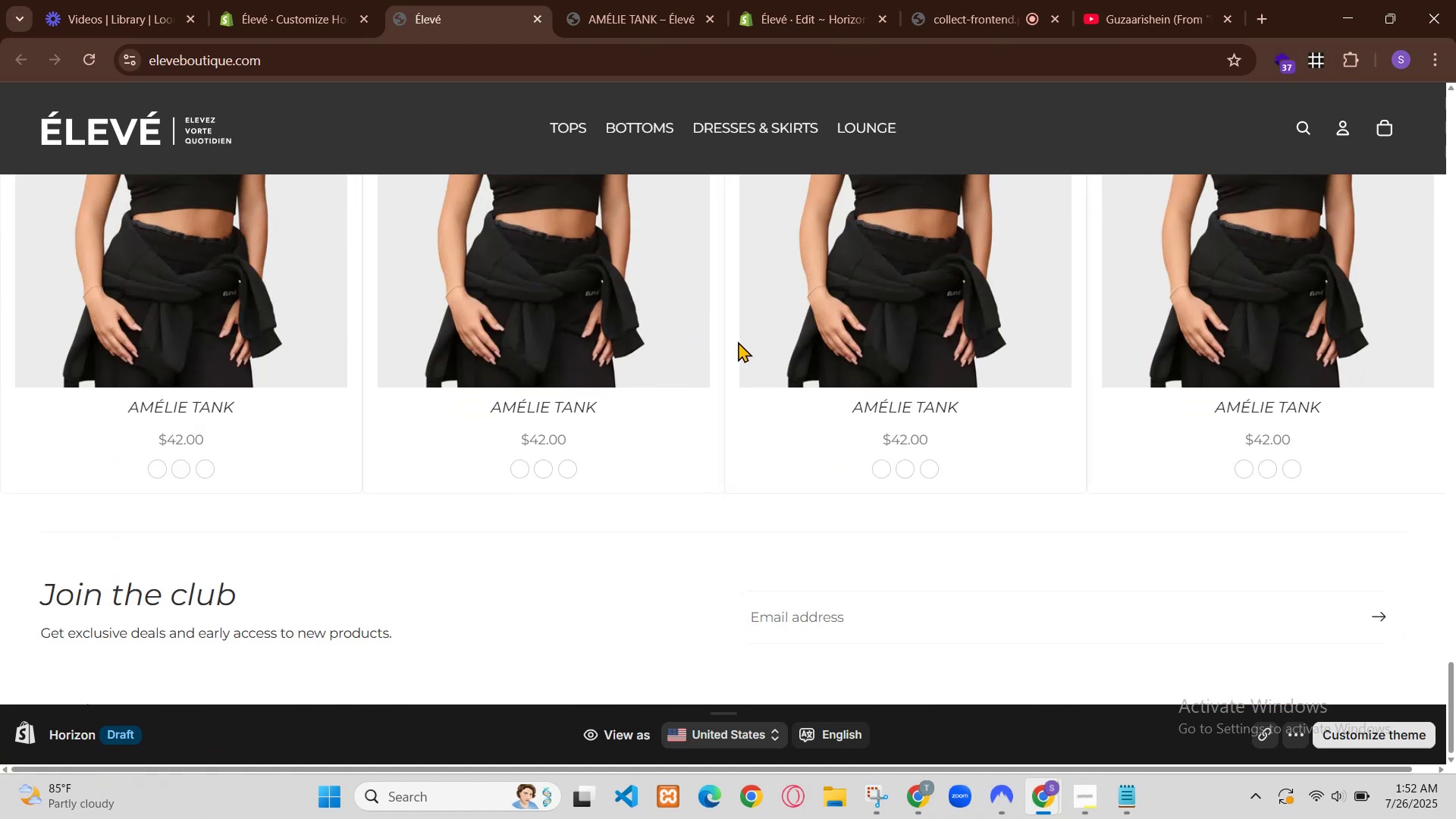 
scroll: coordinate [902, 481], scroll_direction: up, amount: 1.0
 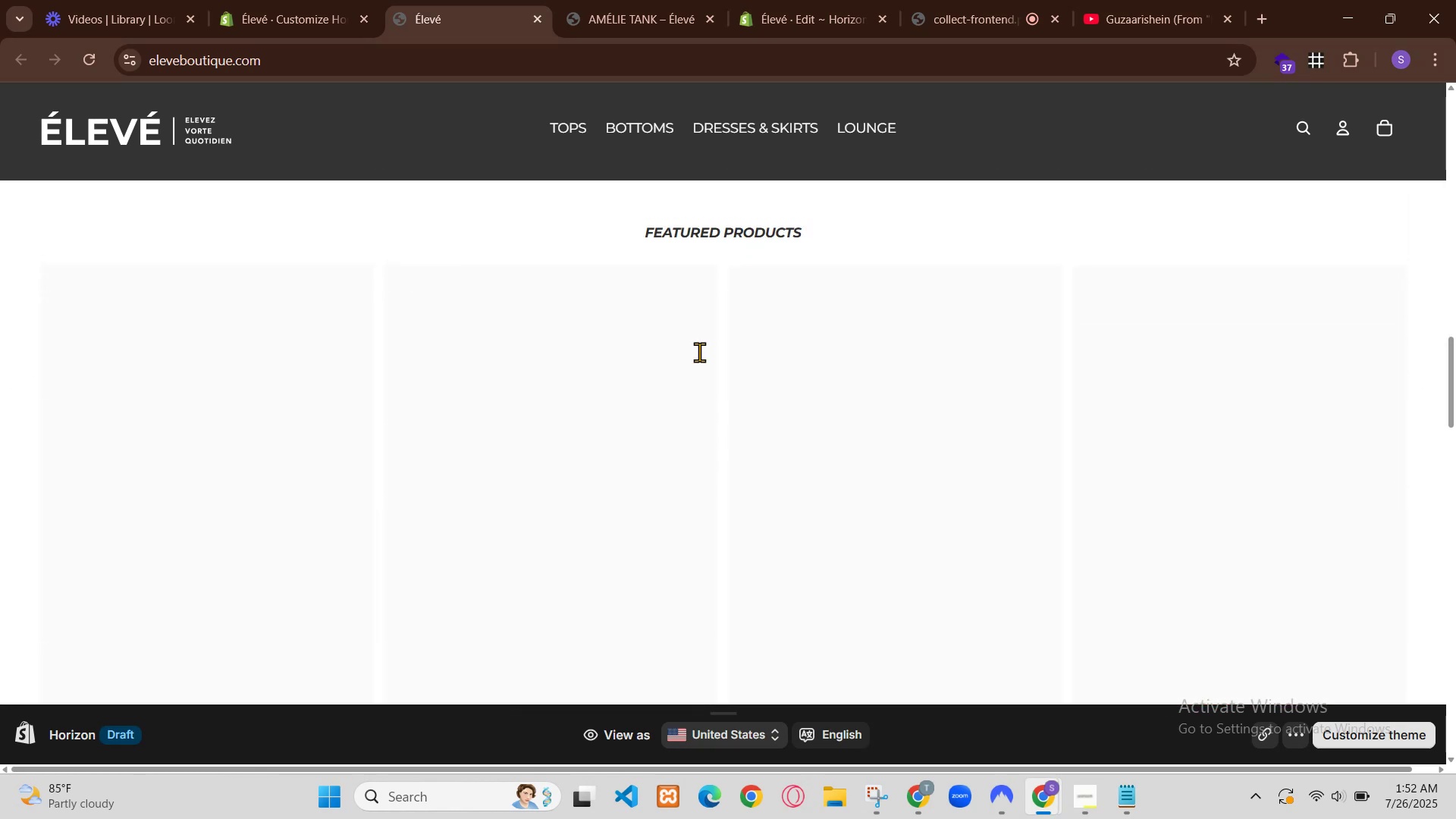 
left_click([810, 249])
 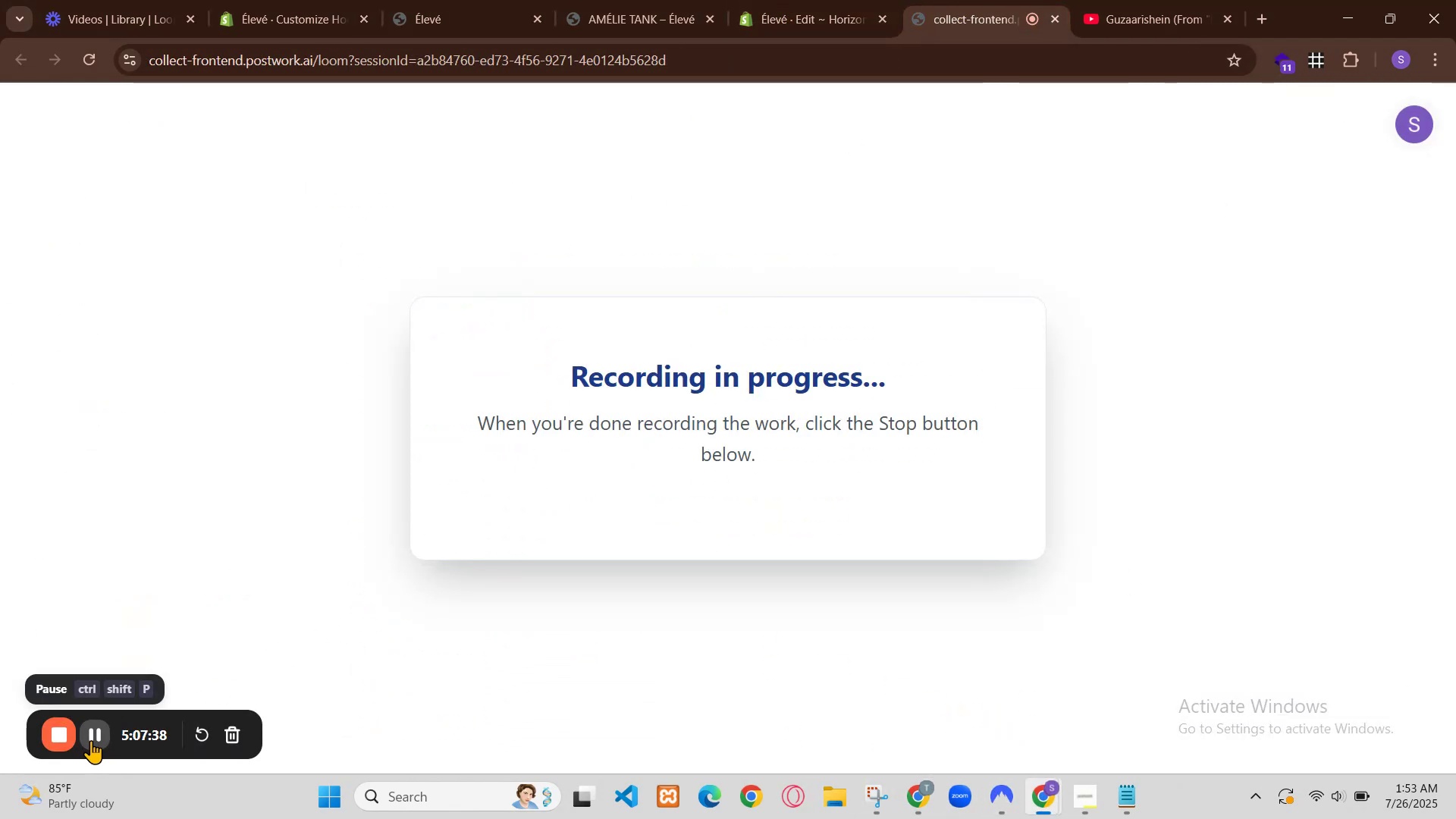 
wait(61.83)
 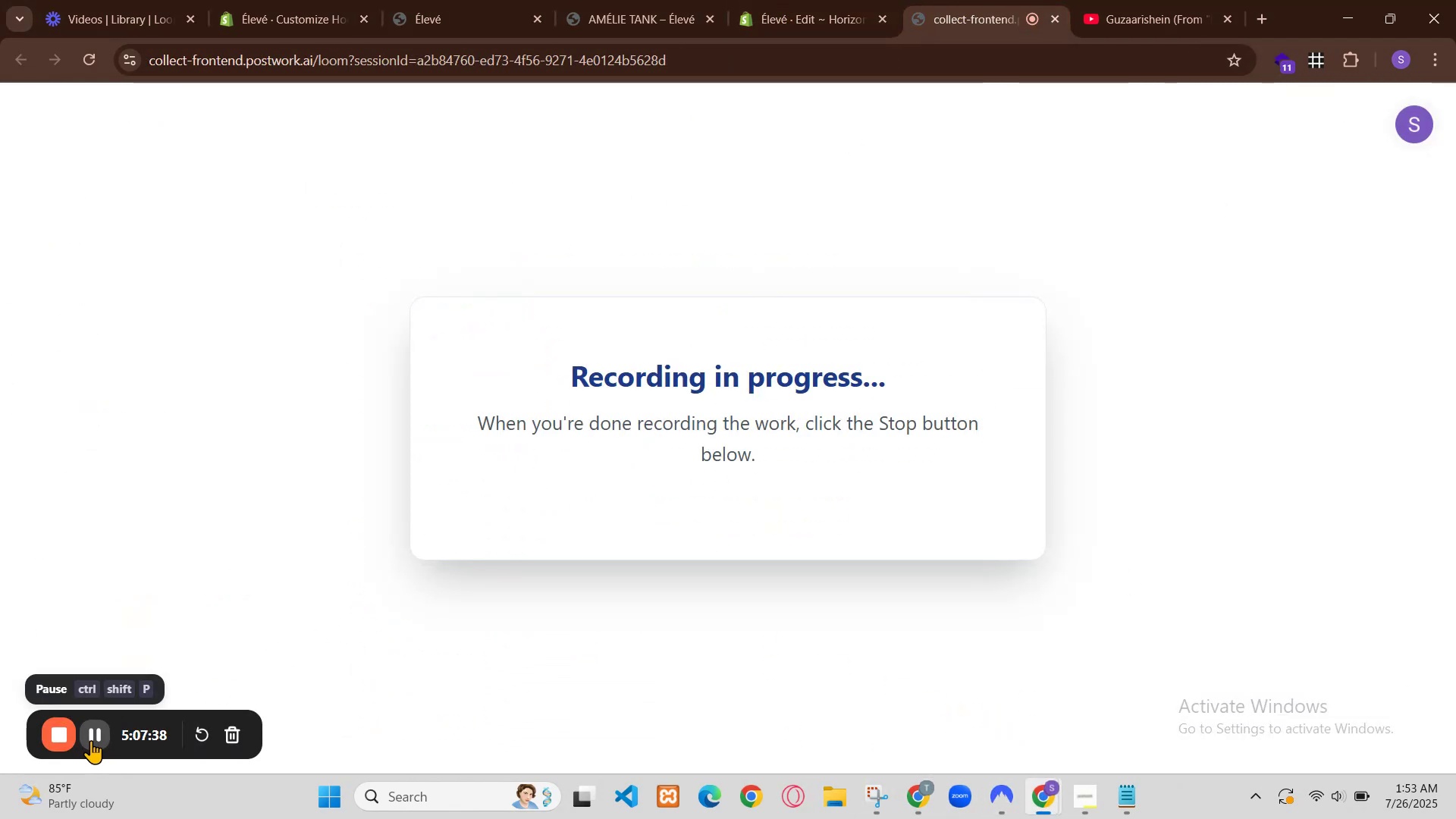 
left_click([1003, 0])
 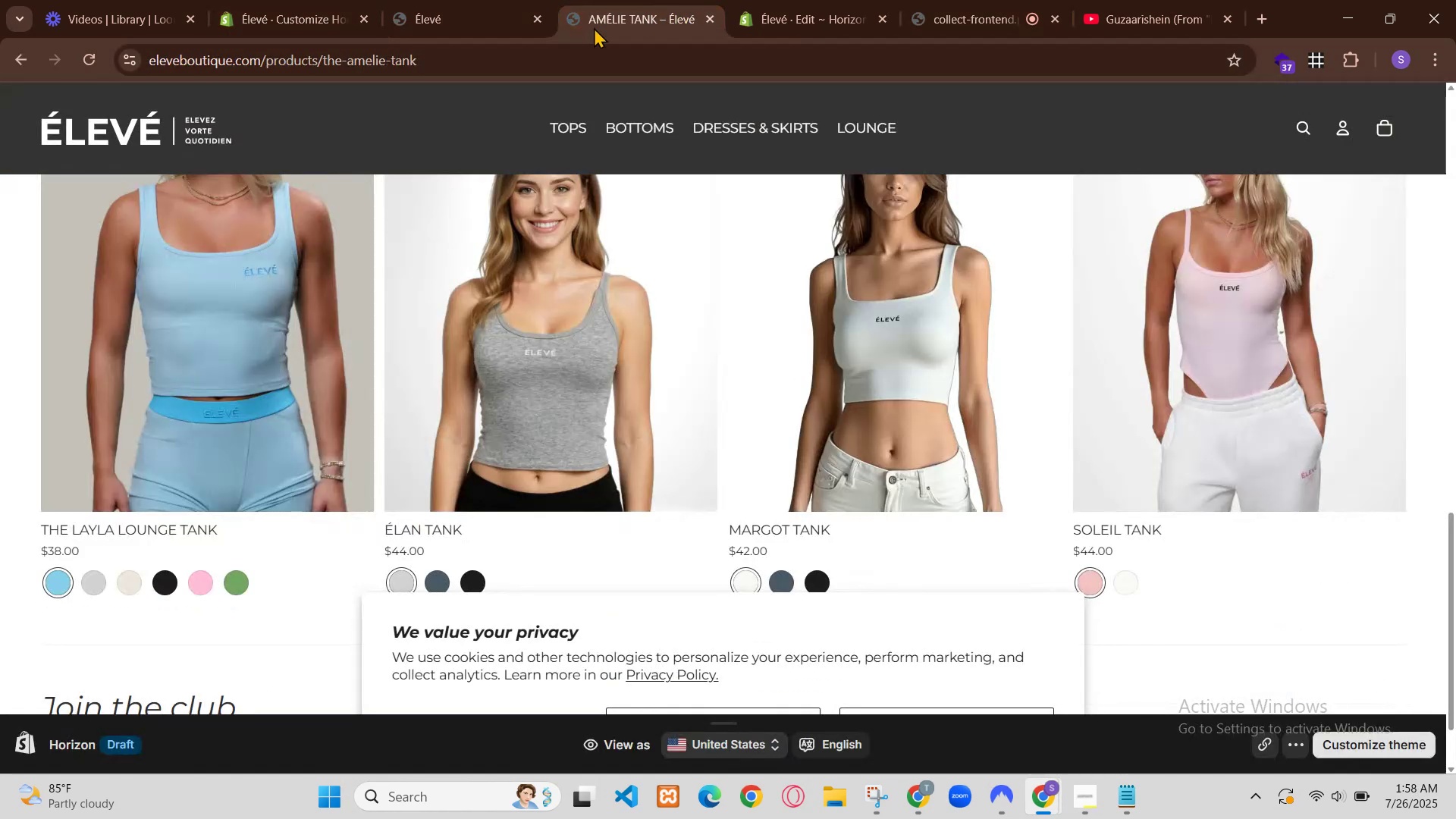 
left_click([864, 0])
 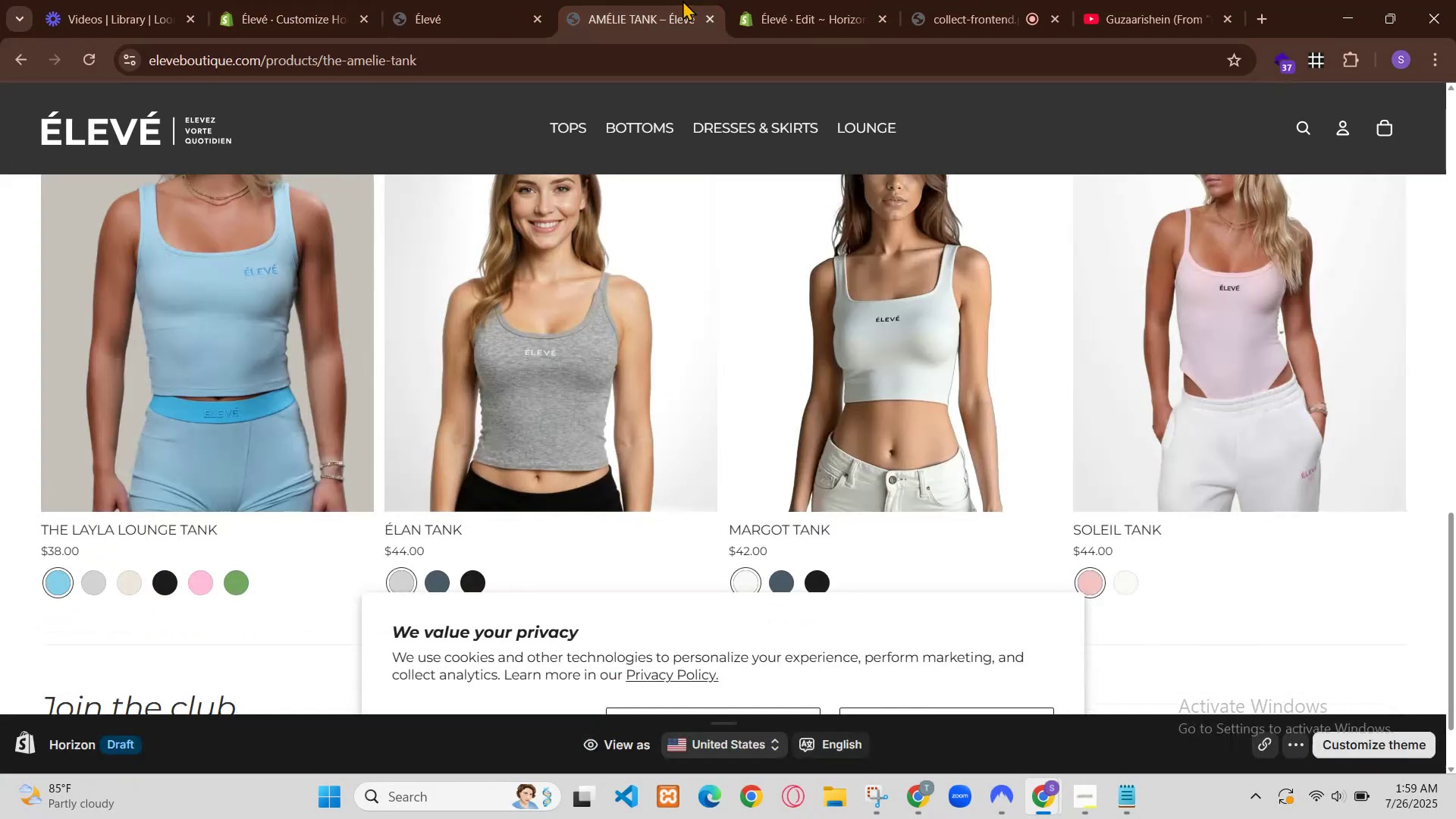 
wait(37.47)
 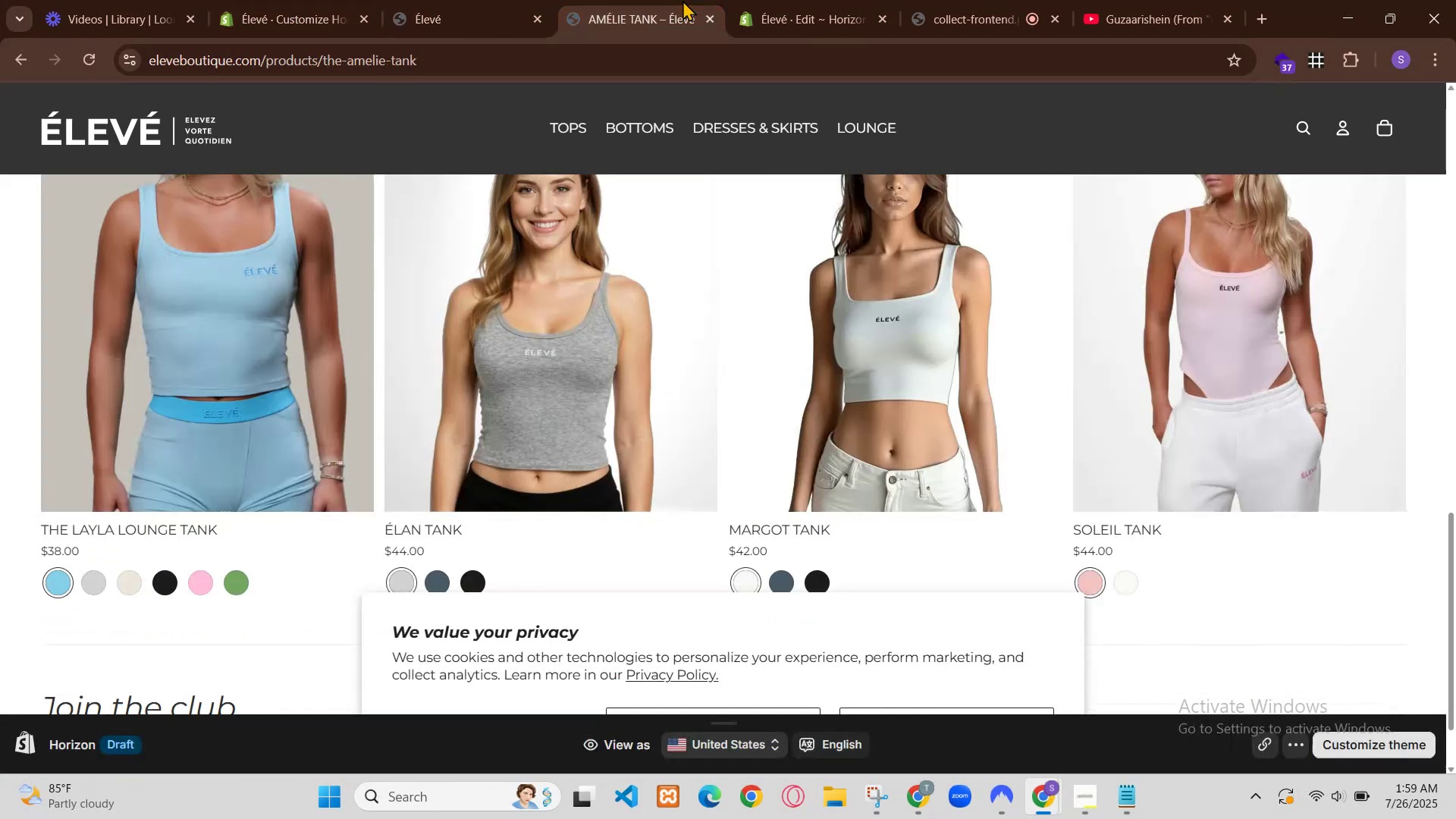 
left_click([1100, 0])
 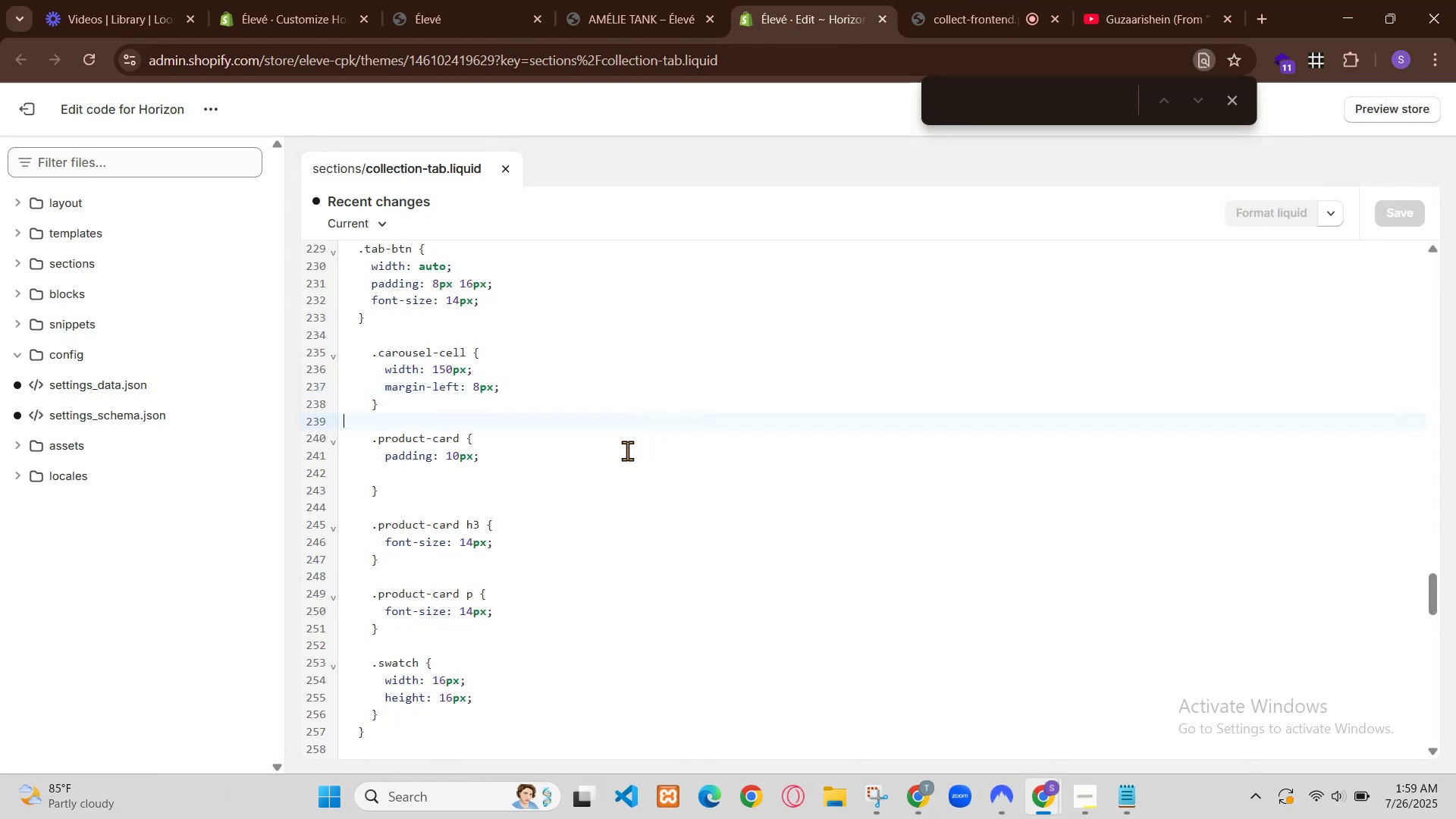 
key(Space)
 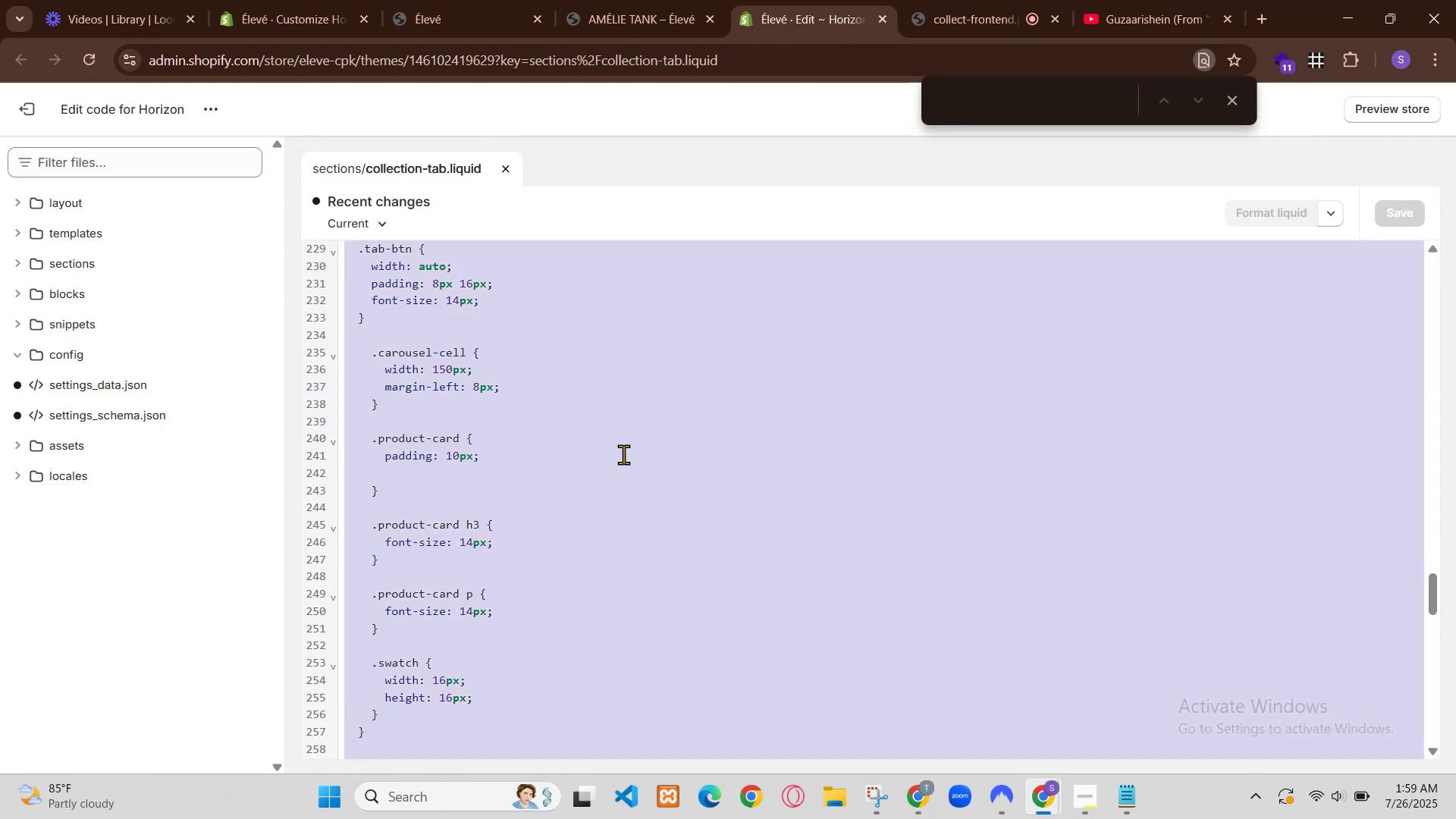 
left_click([399, 0])
 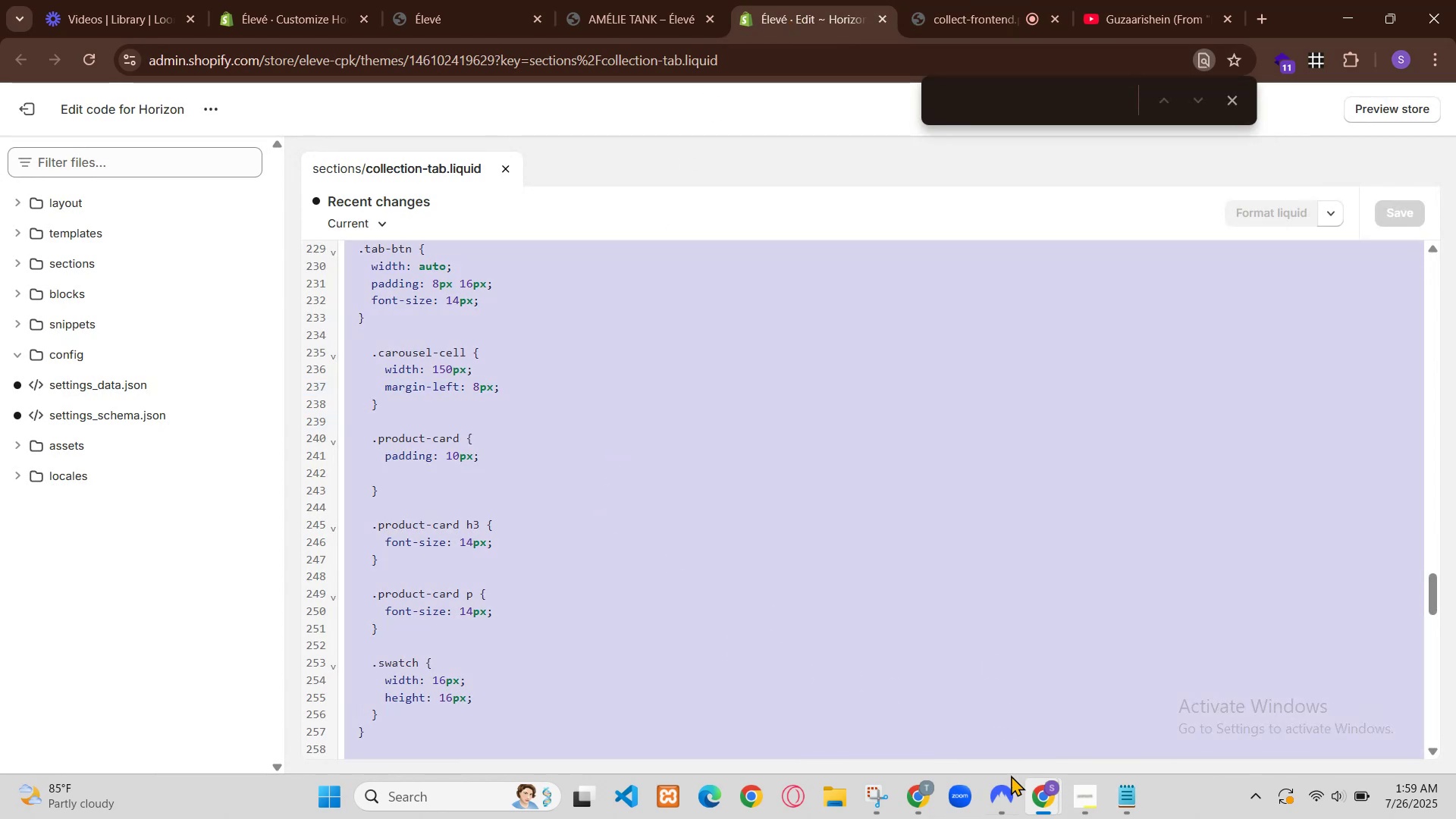 
left_click([1128, 0])
 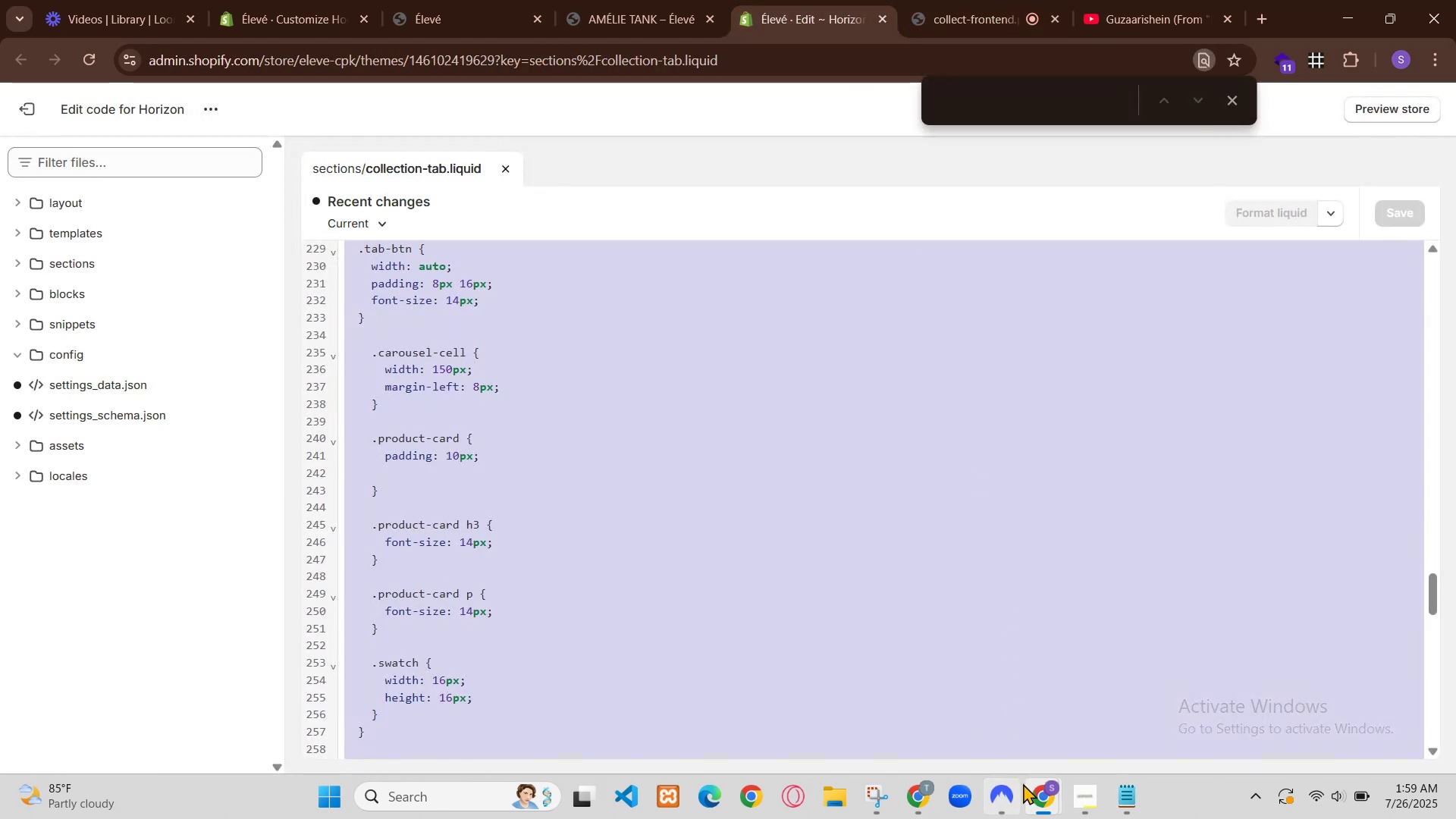 
scroll: coordinate [1056, 603], scroll_direction: down, amount: 2.0
 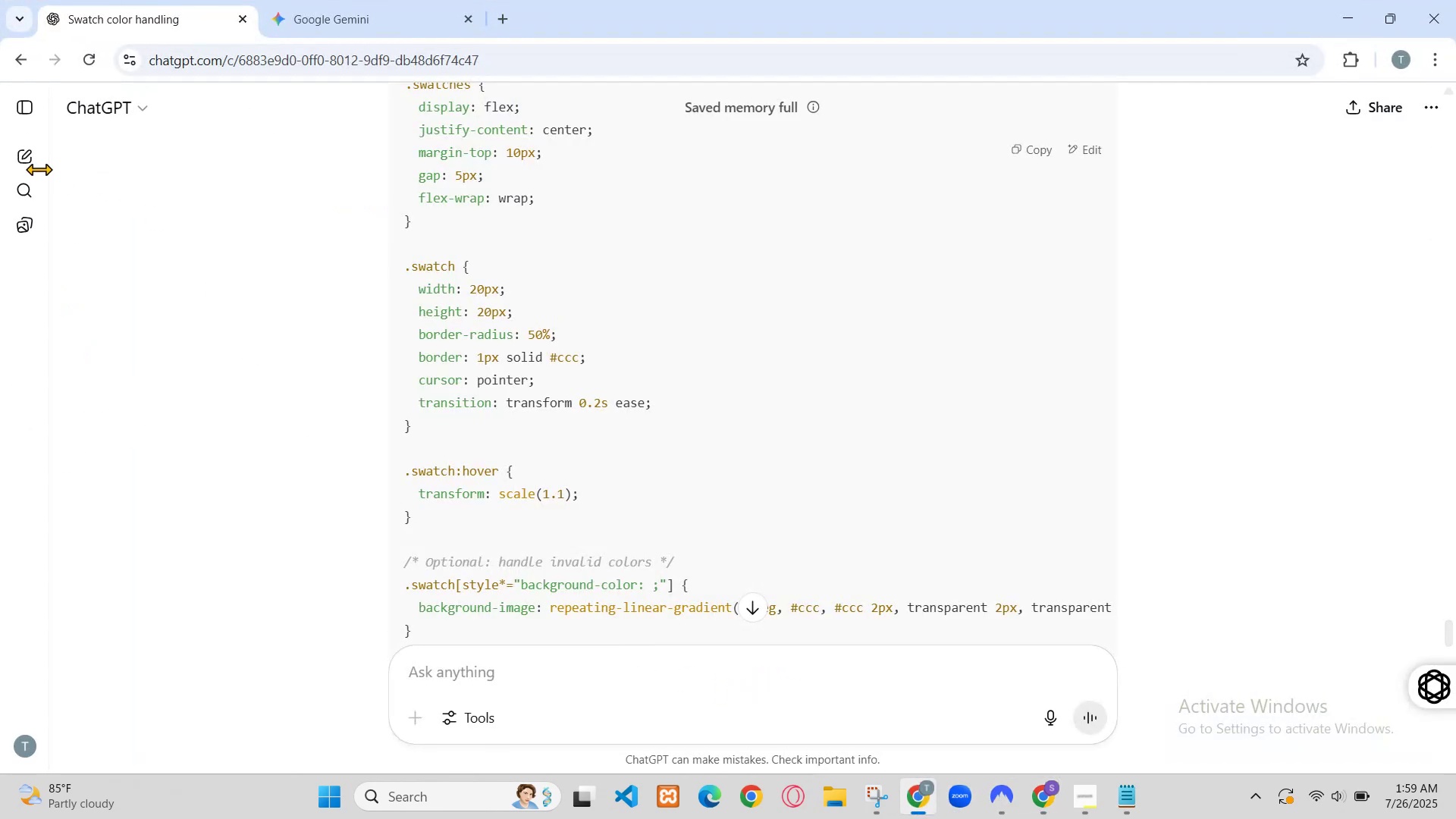 
wait(5.55)
 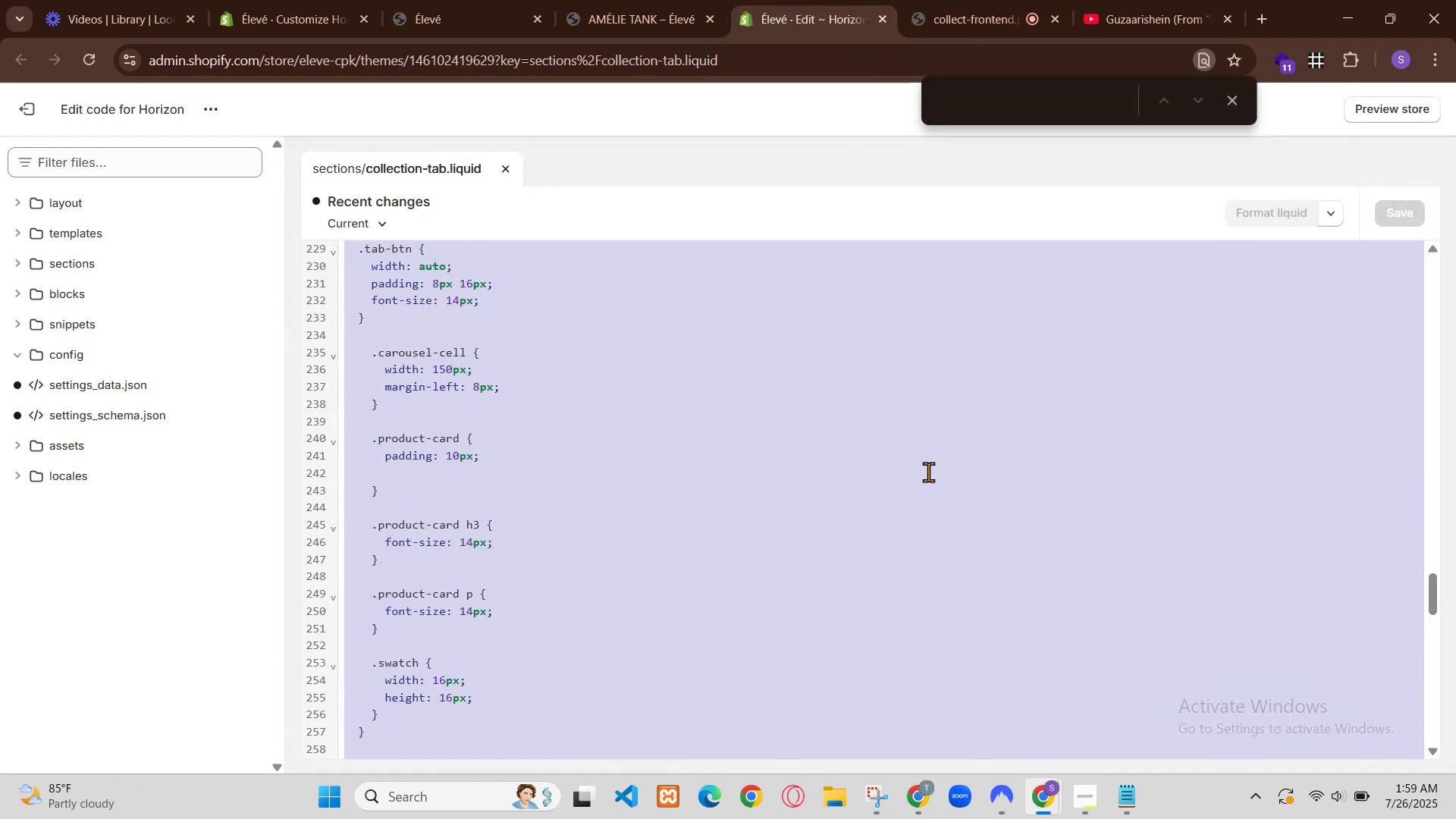 
type(chana mere )
 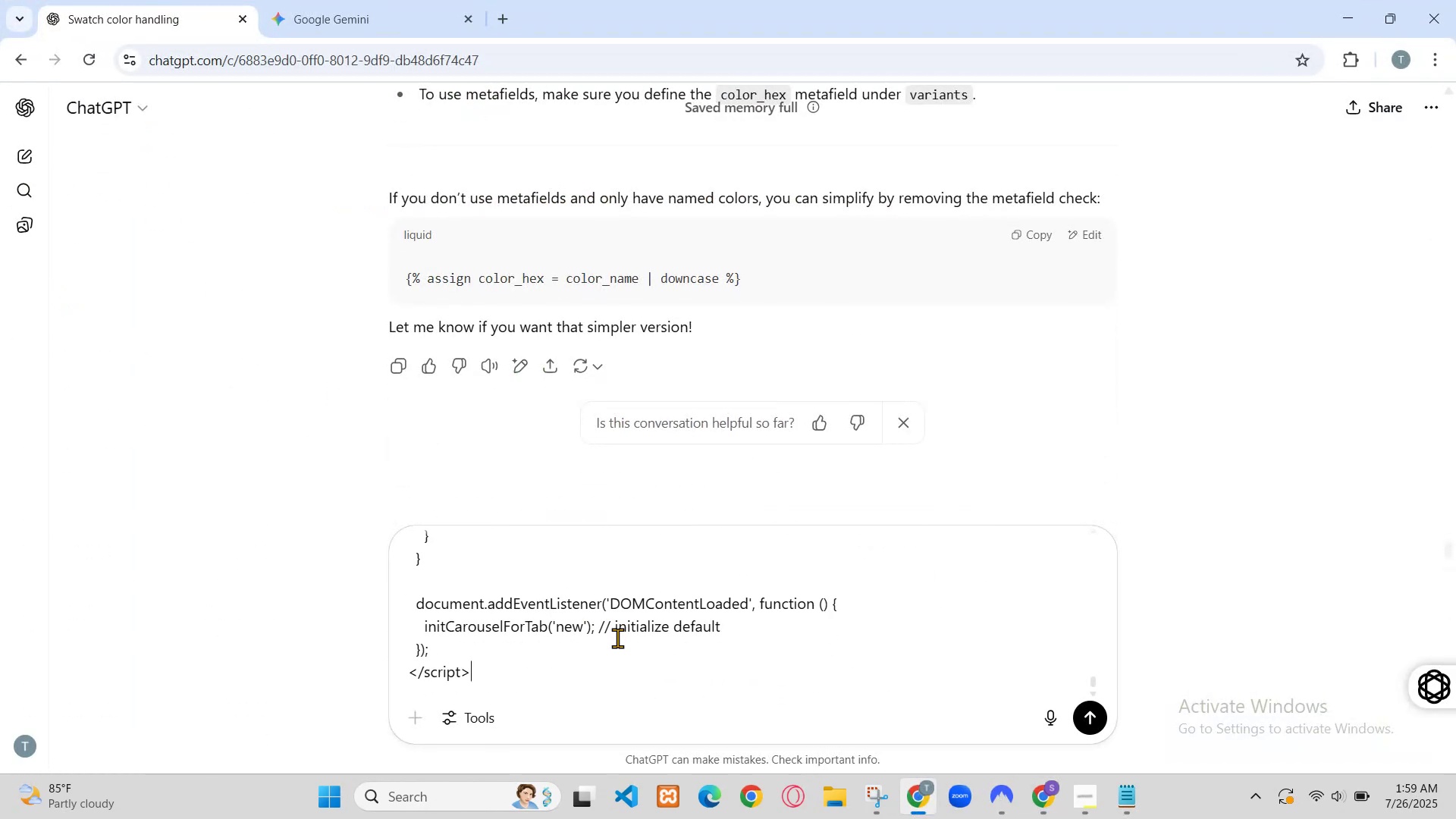 
left_click([613, 147])
 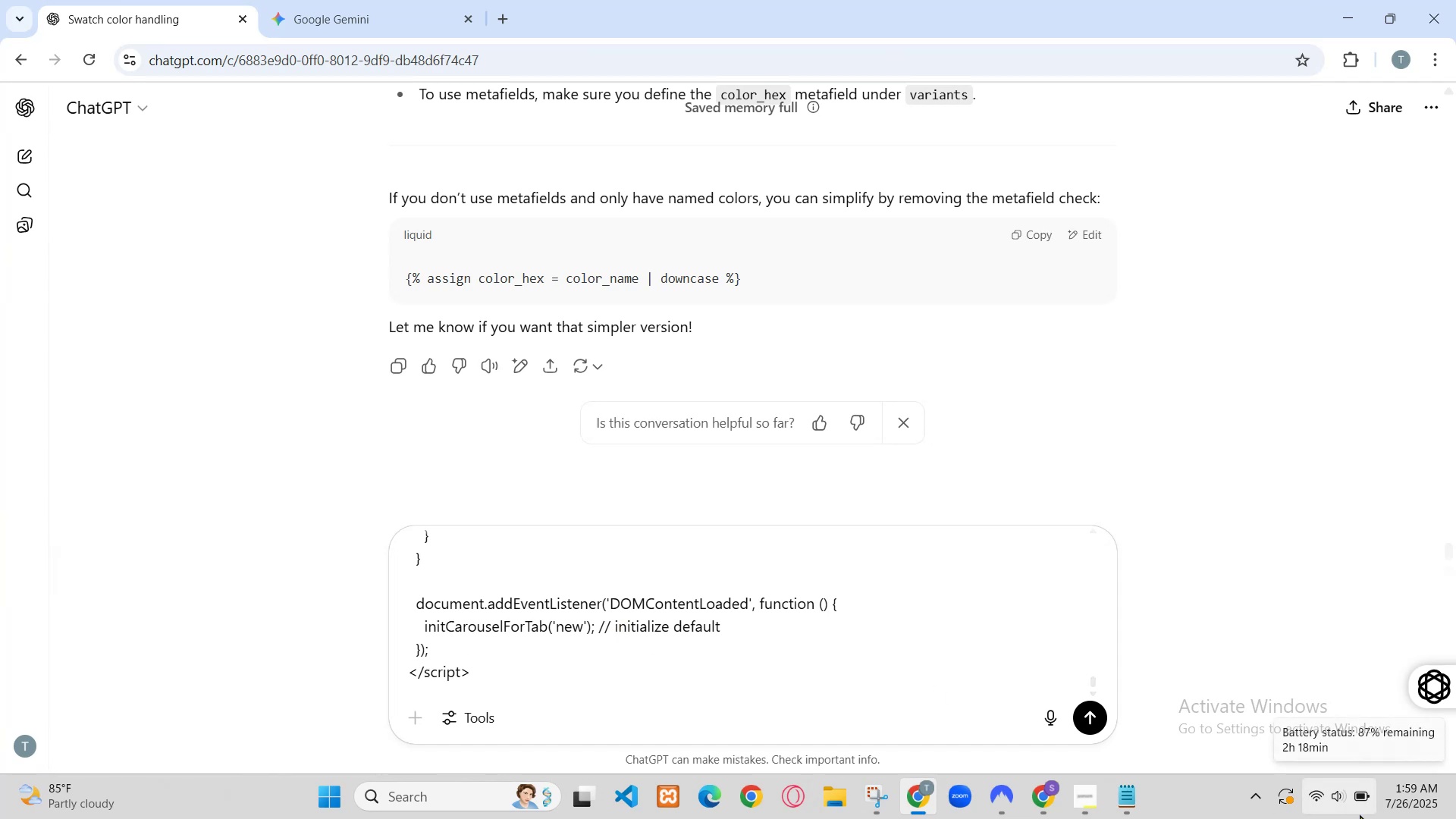 
left_click([479, 300])
 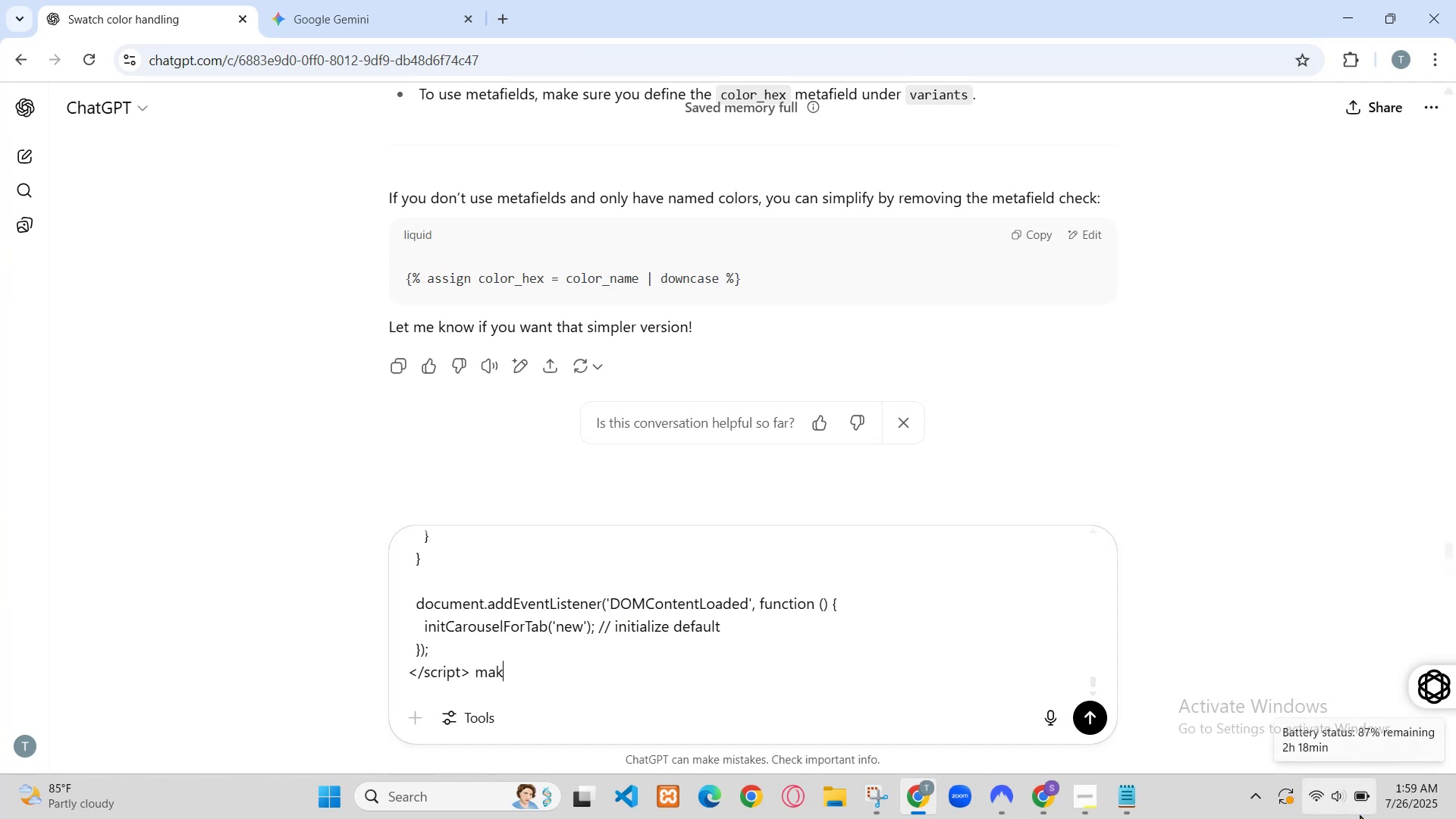 
left_click([146, 0])
 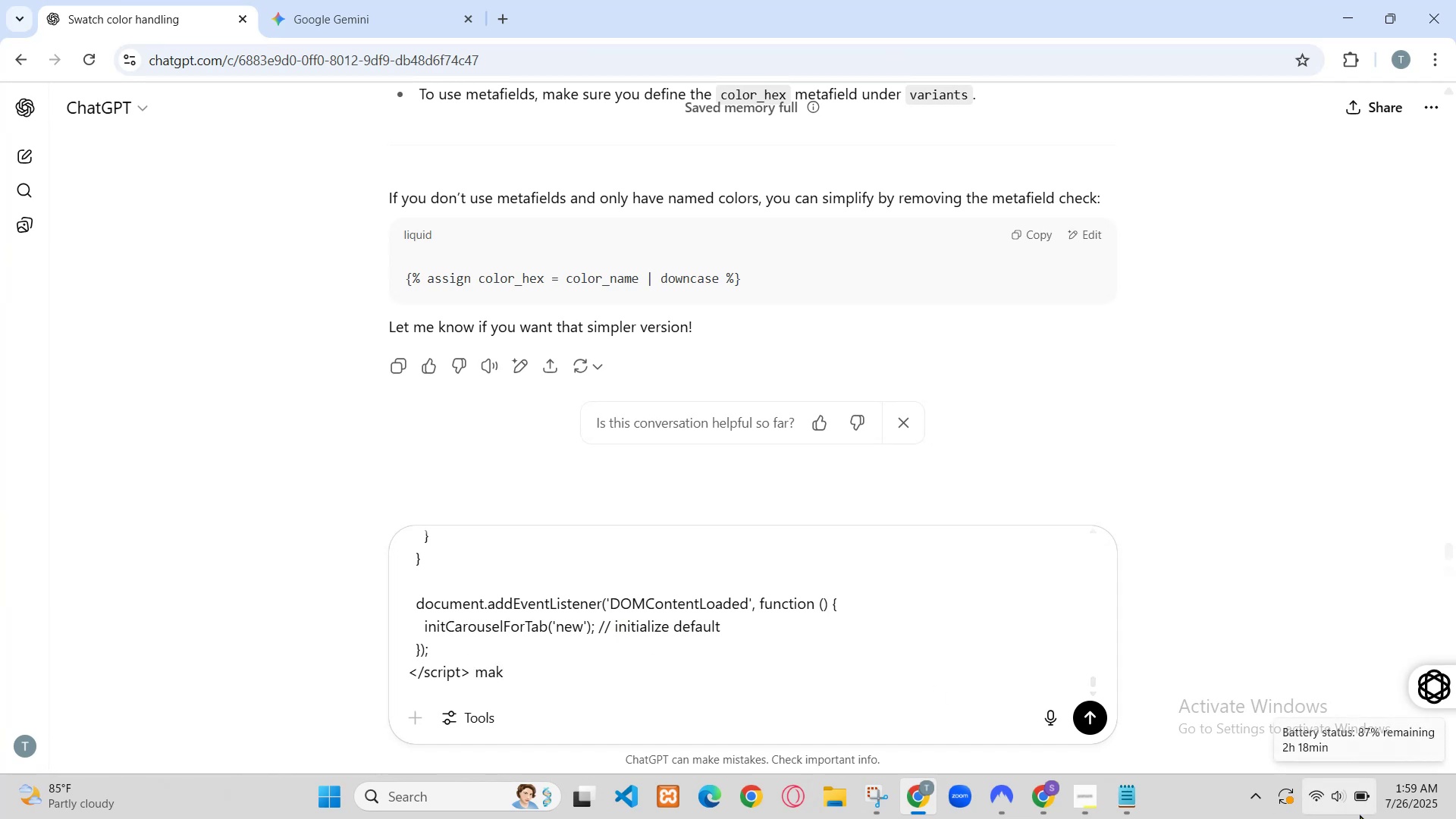 
left_click([229, 0])
 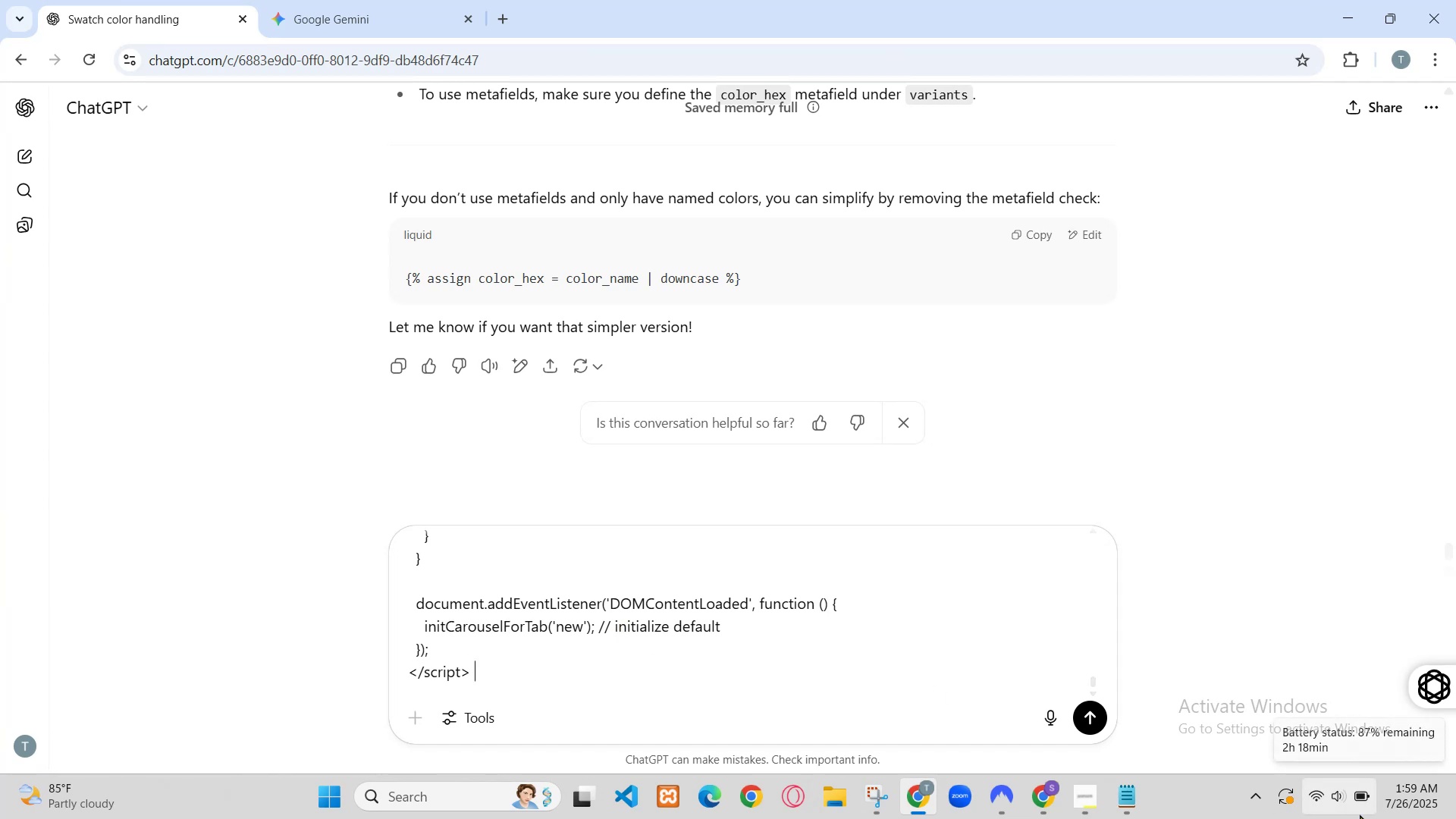 
scroll: coordinate [871, 544], scroll_direction: down, amount: 1.0
 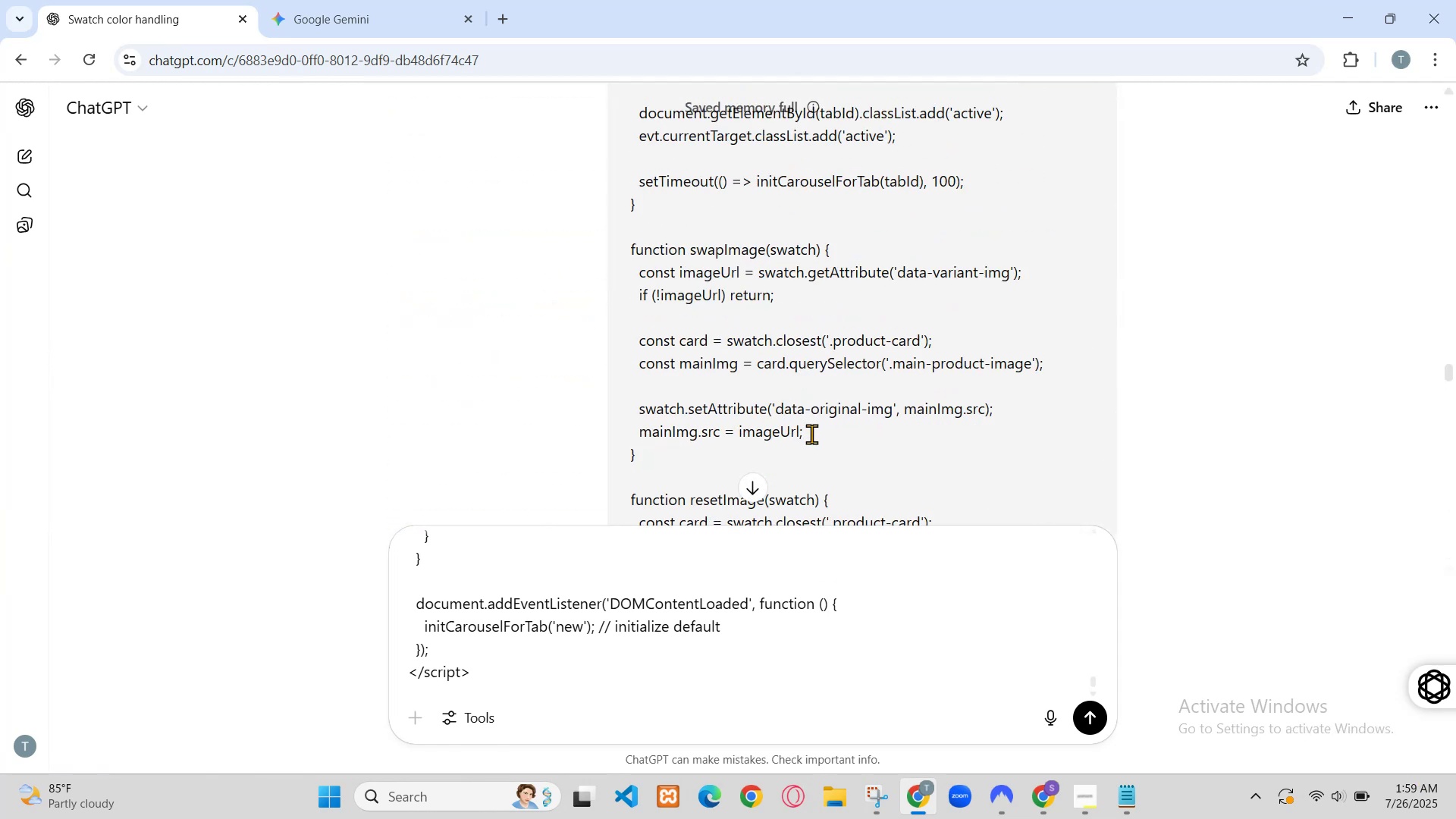 
wait(5.12)
 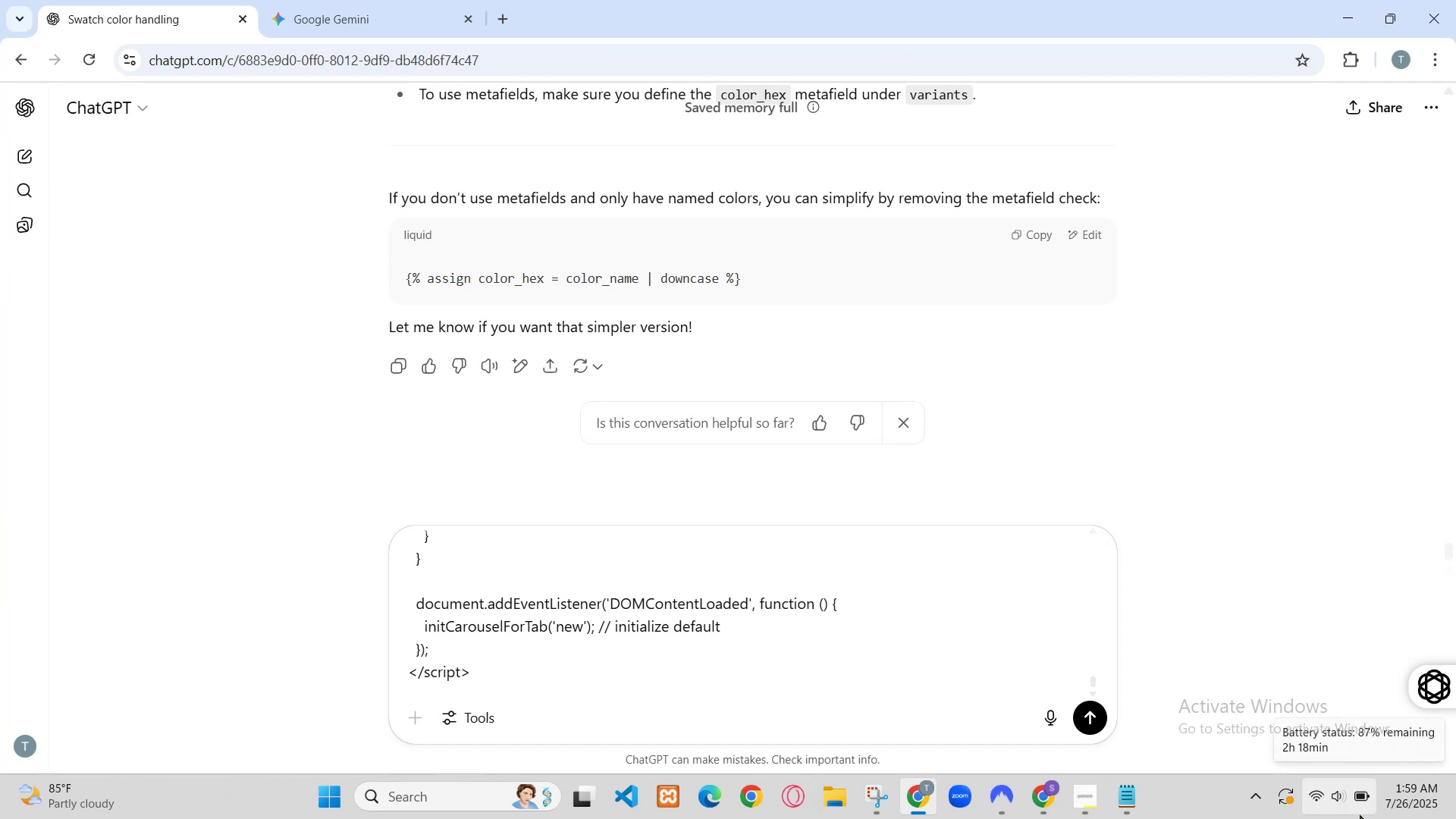 
left_click([1219, 103])
 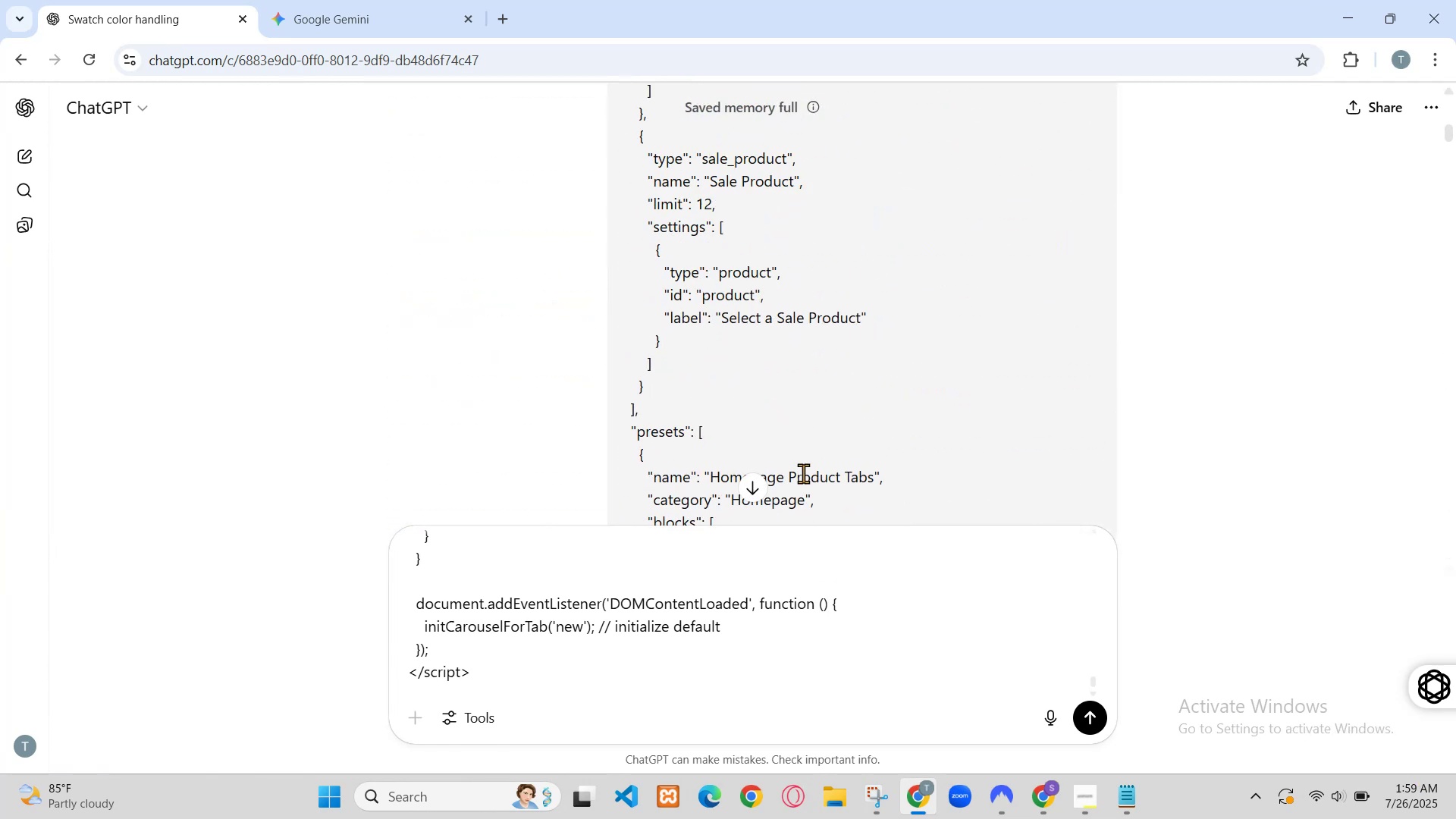 
scroll: coordinate [833, 410], scroll_direction: up, amount: 2.0
 